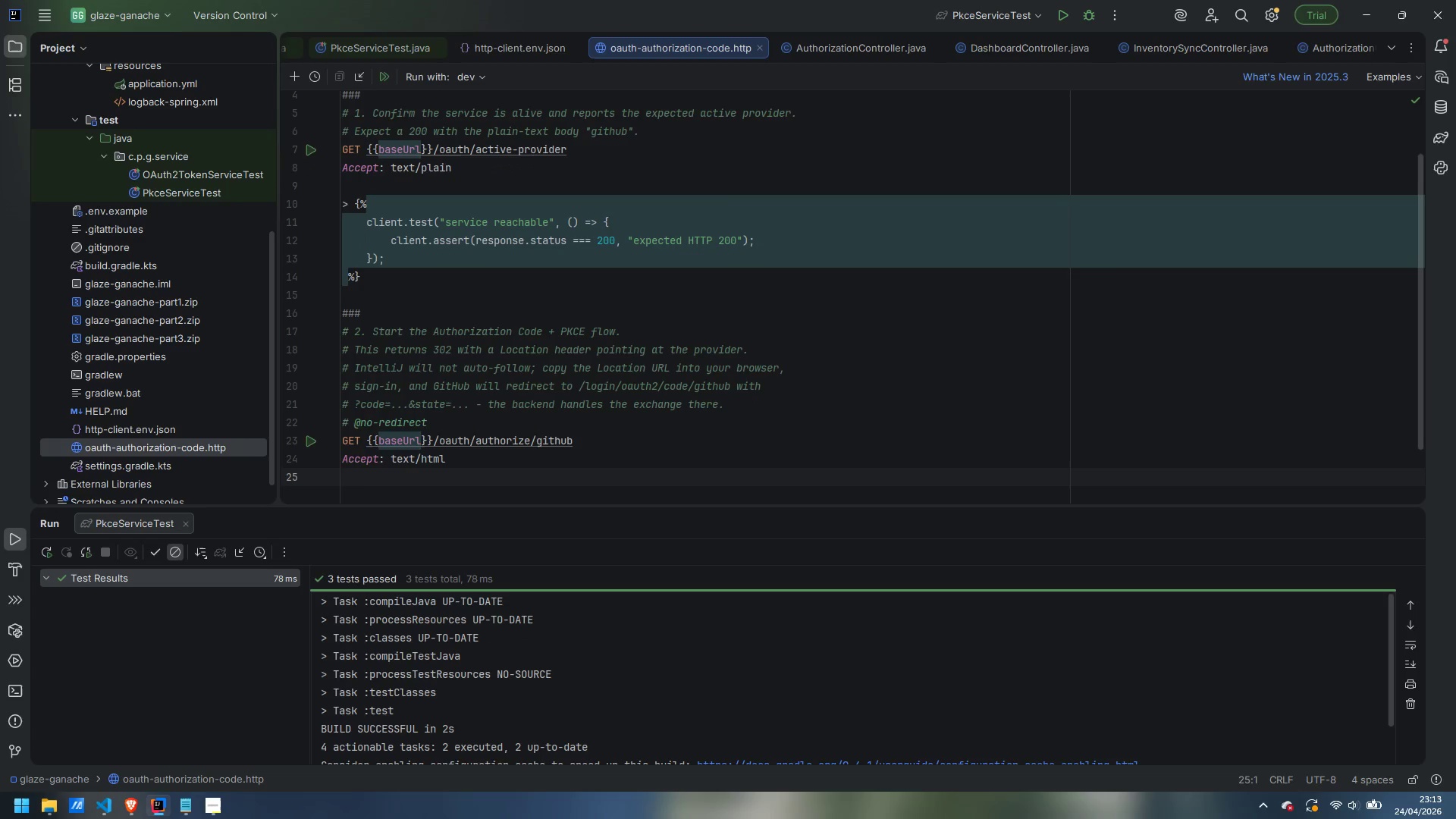 
key(Enter)
 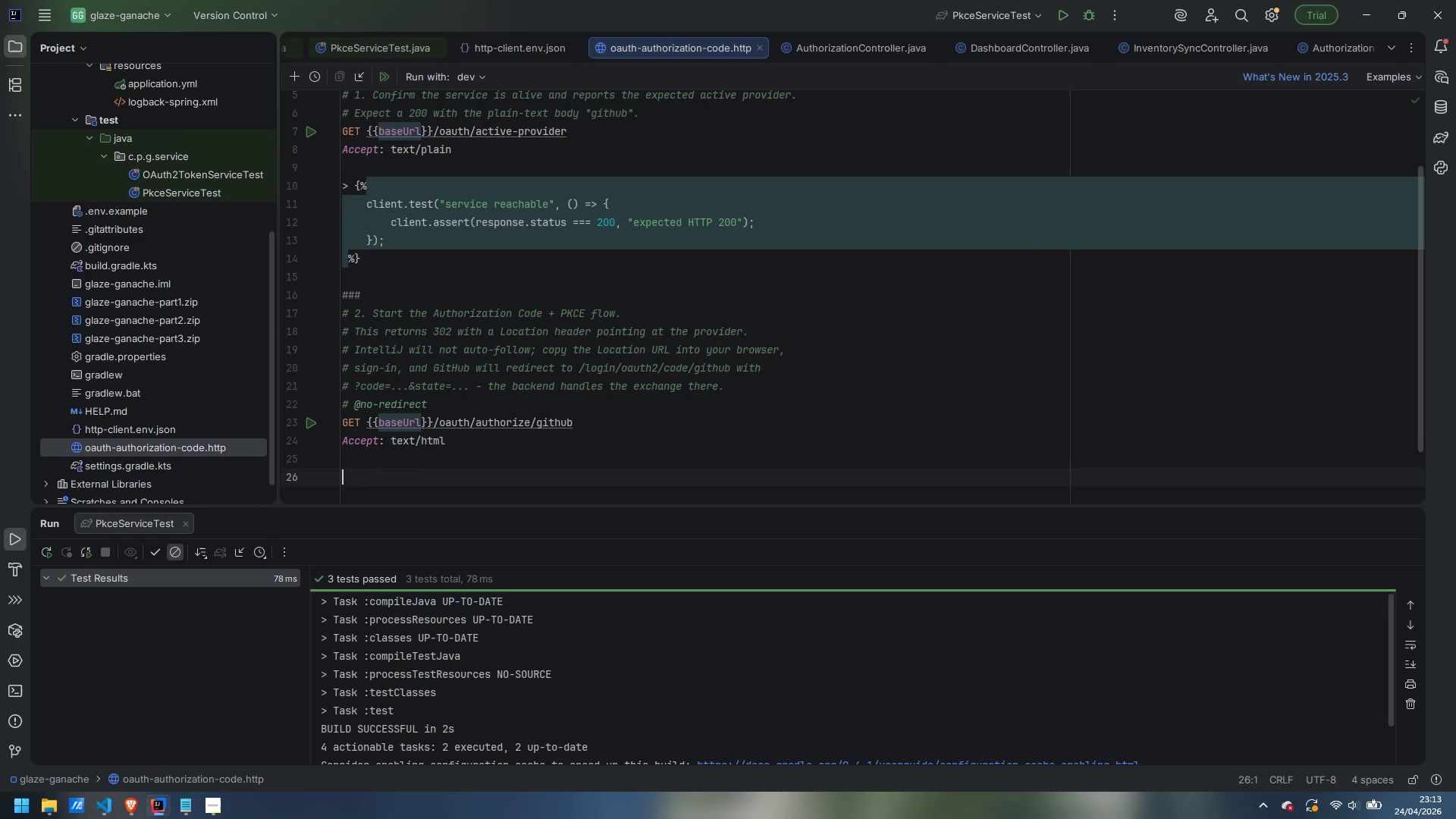 
key(Shift+Period)
 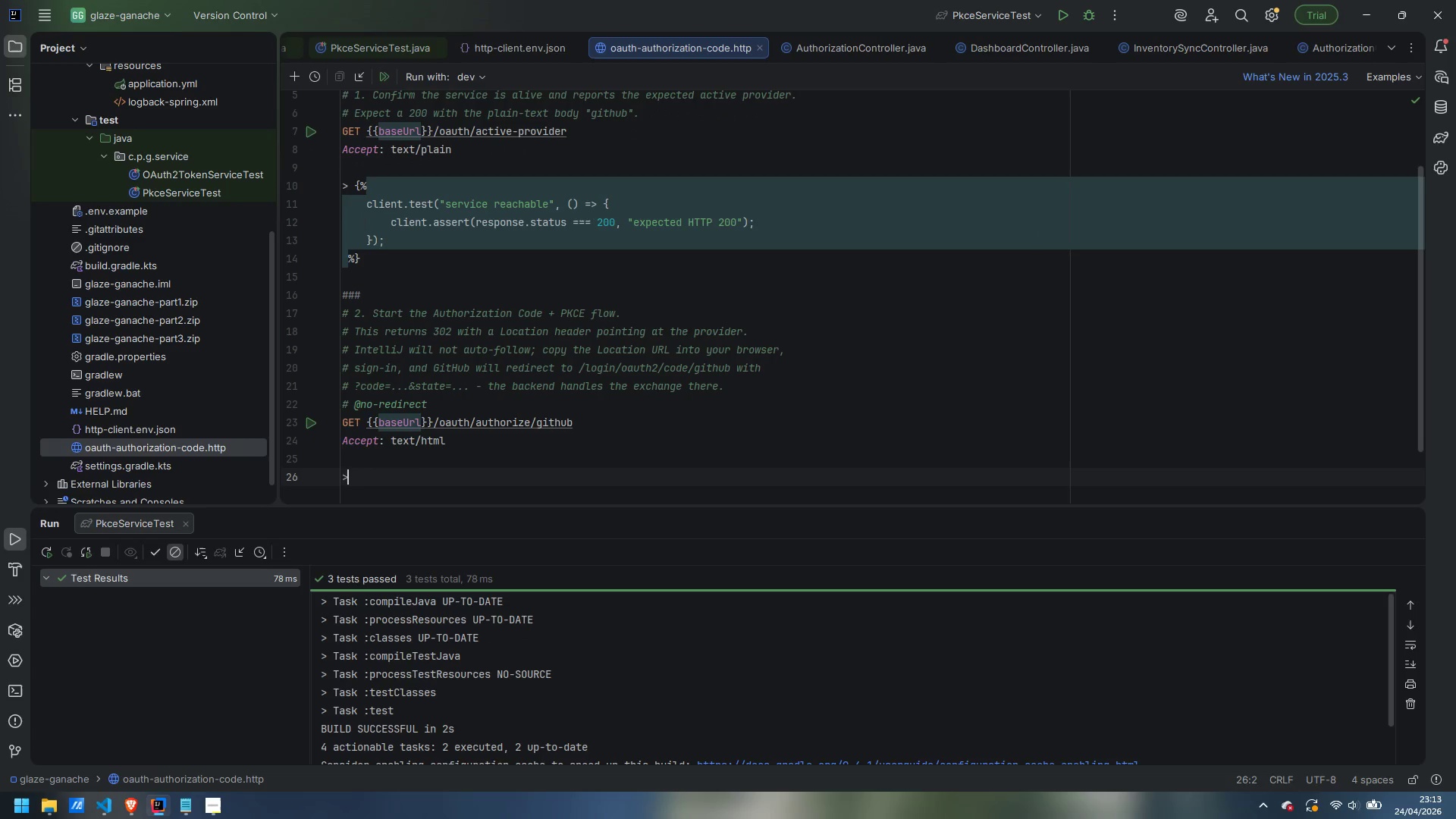 
key(Shift+Space)
 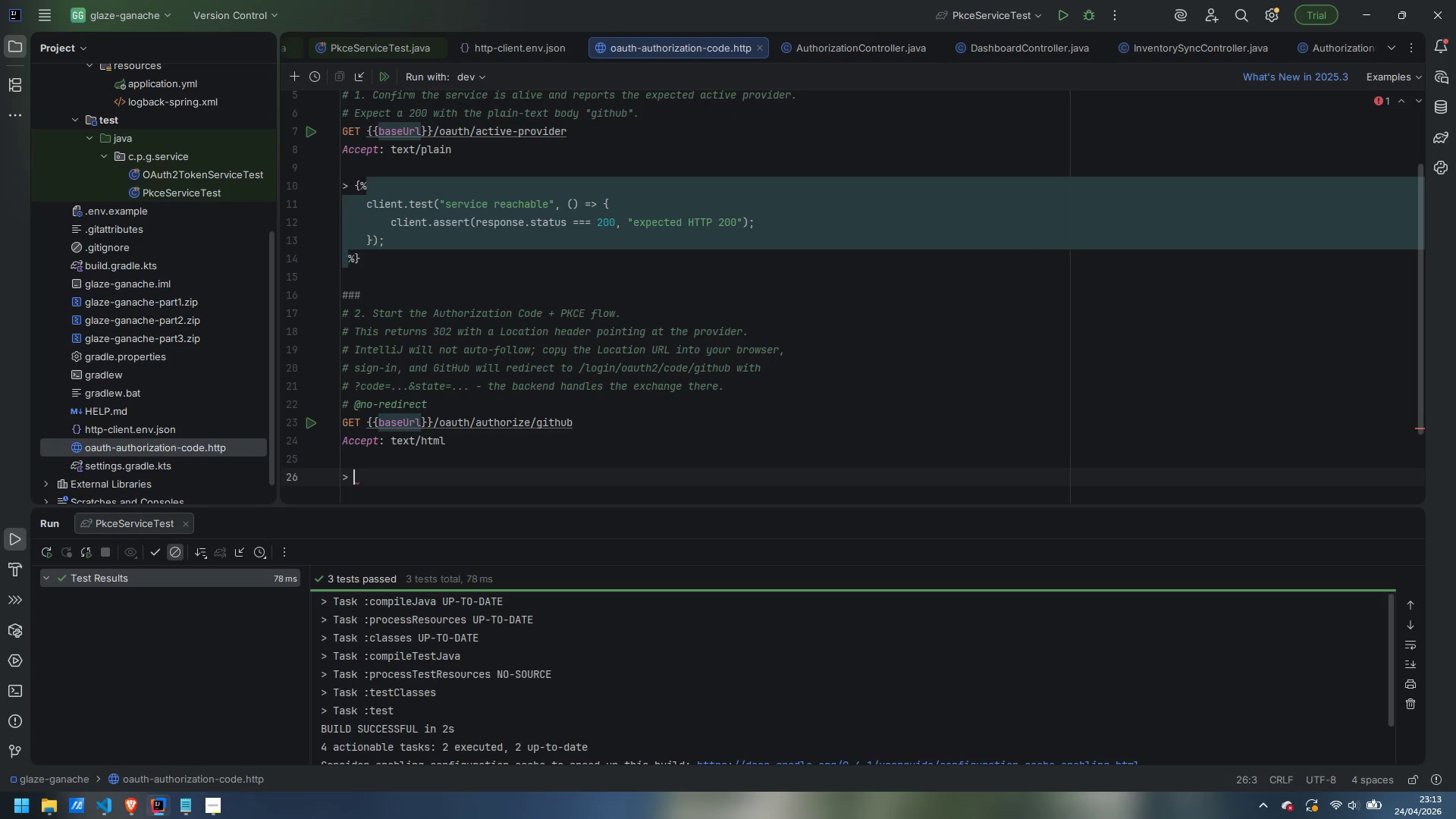 
key(Shift+BracketLeft)
 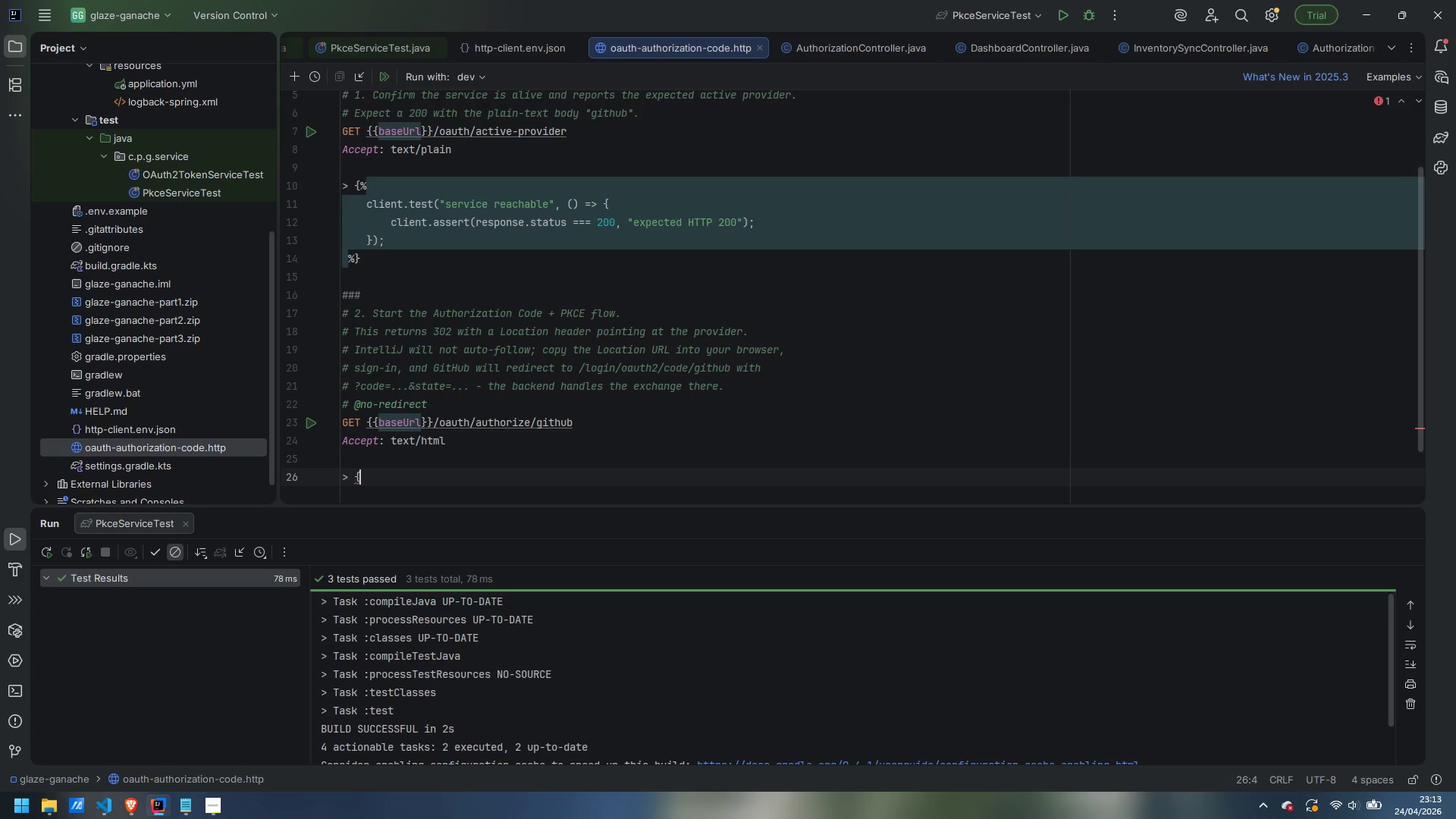 
key(Shift+5)
 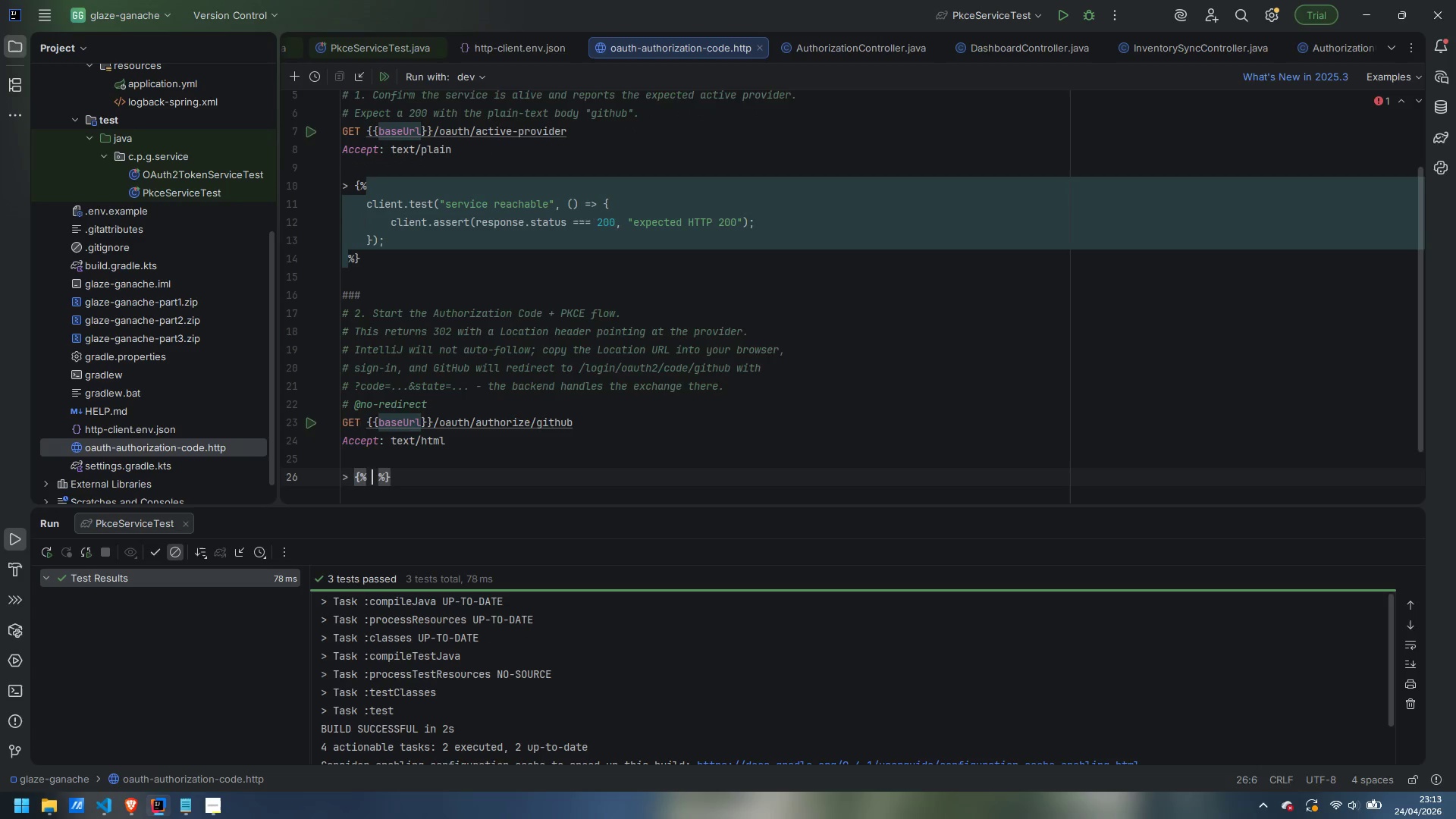 
key(Enter)
 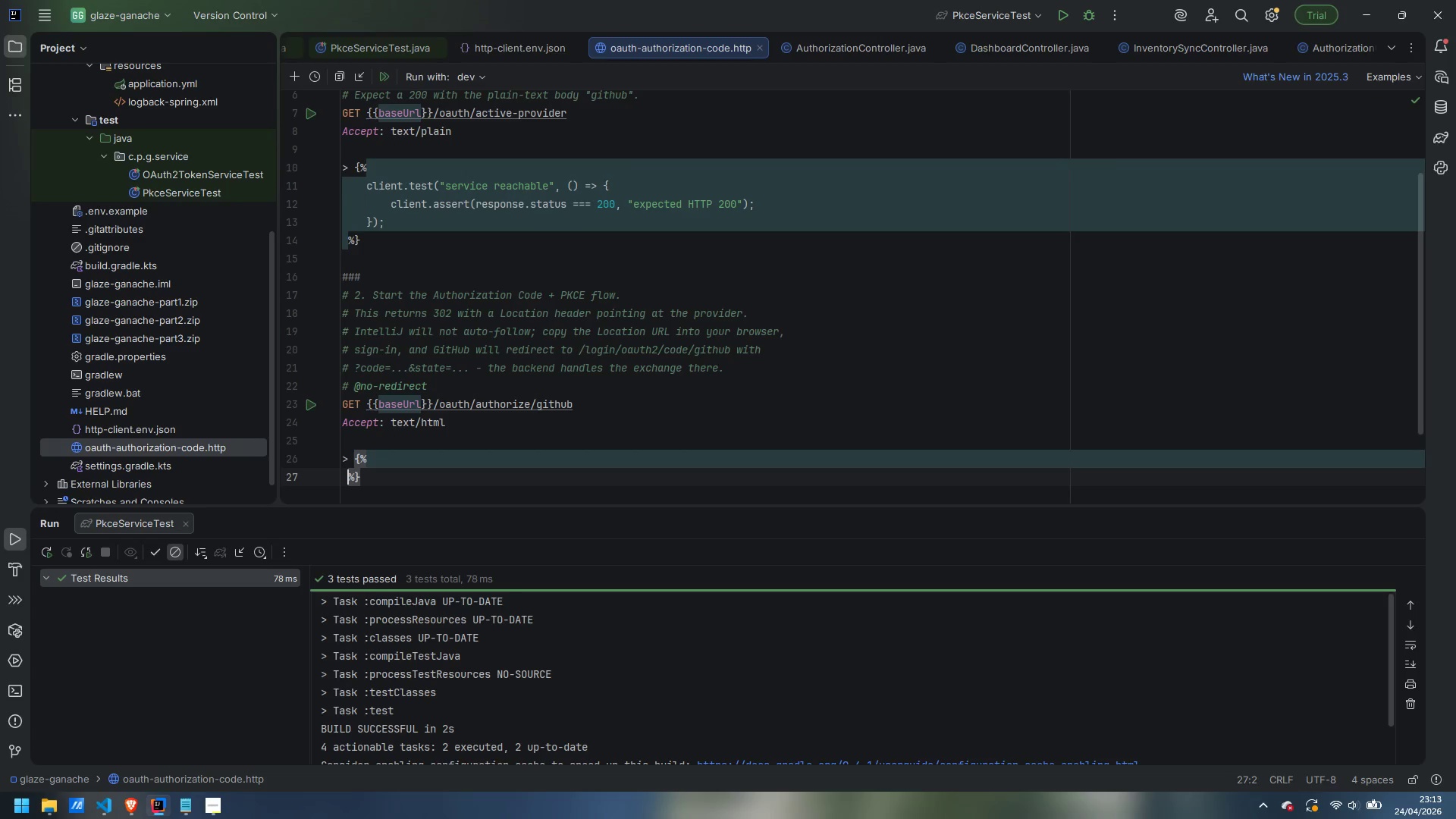 
key(Enter)
 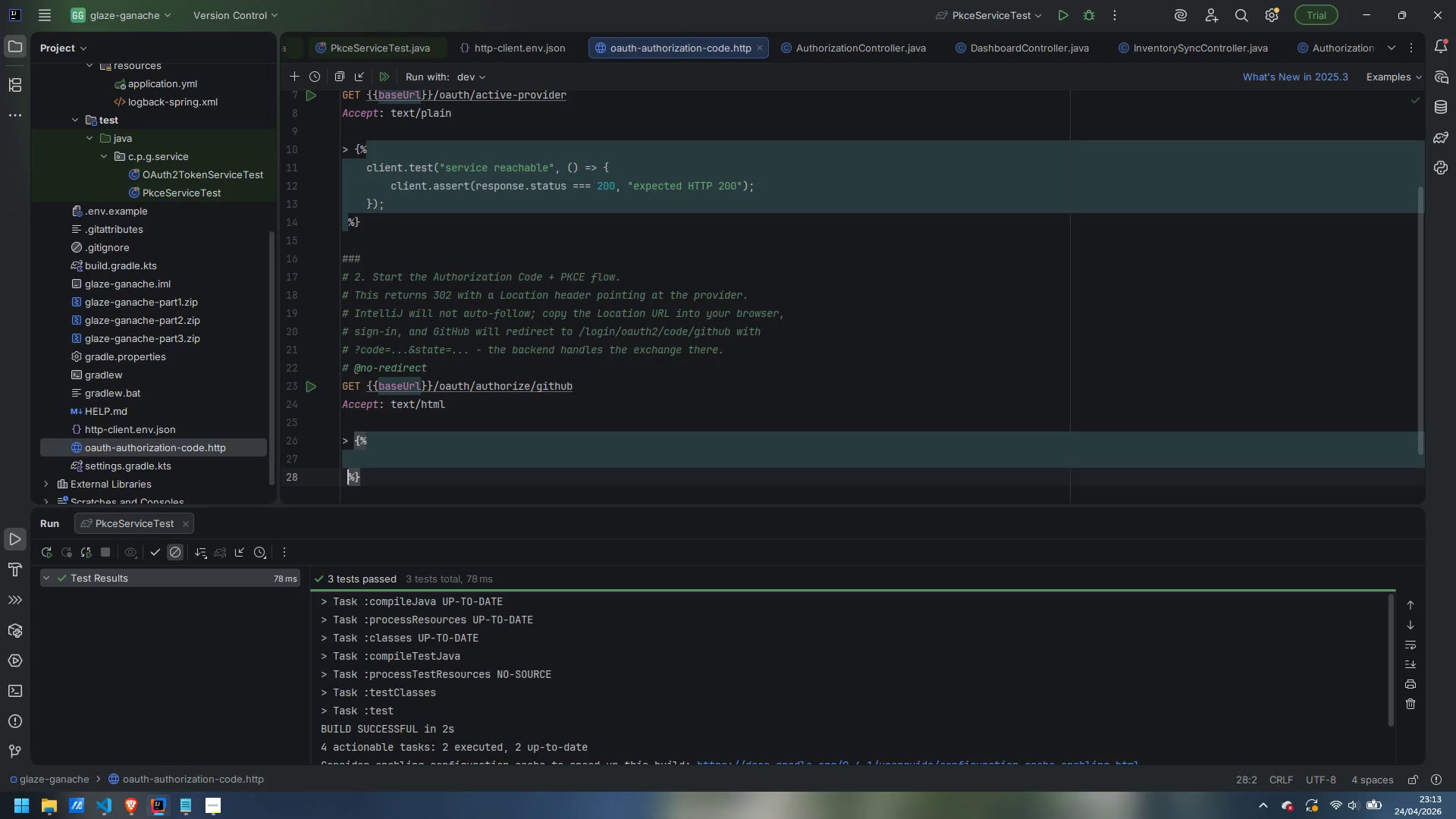 
key(ArrowUp)
 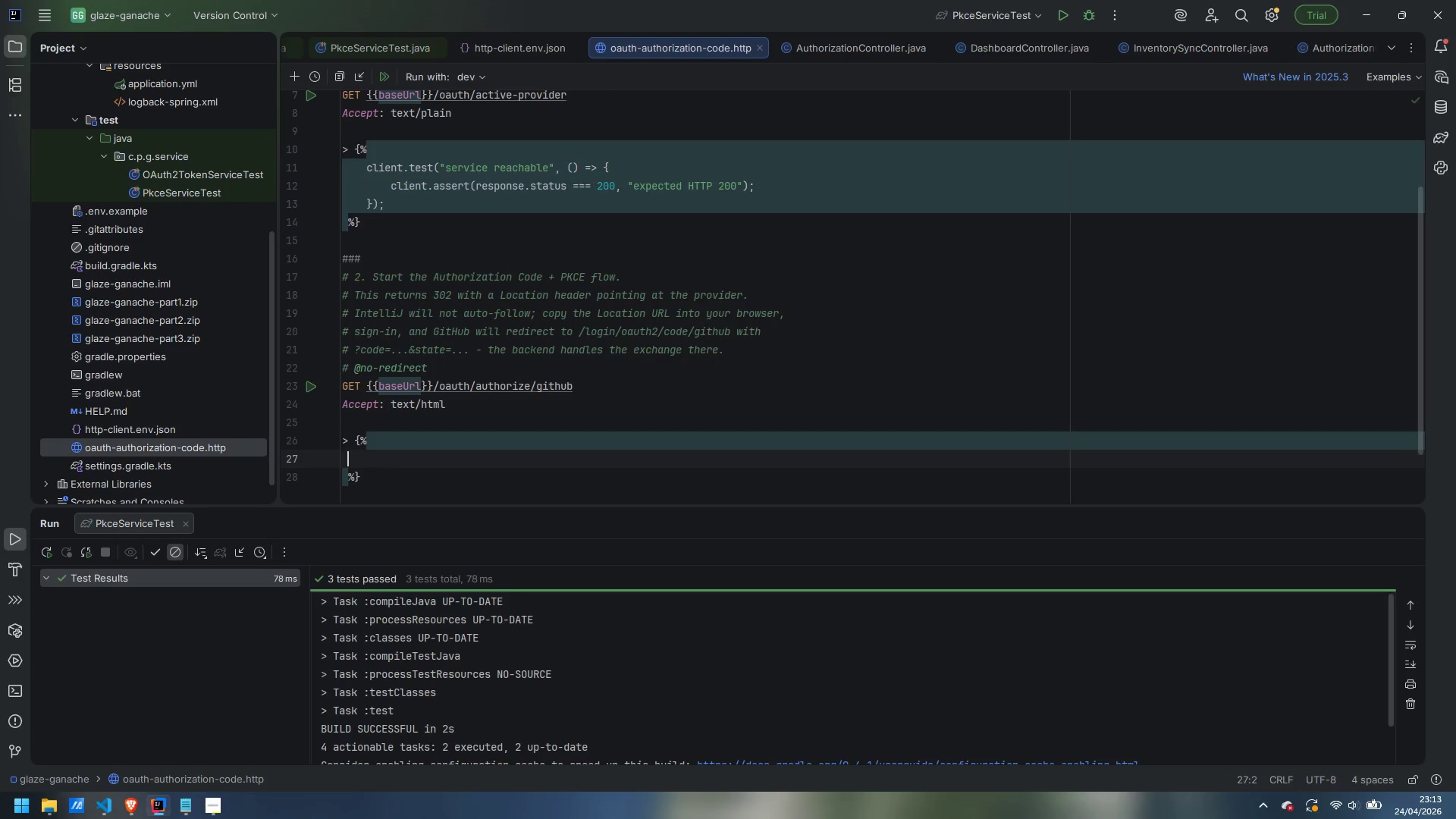 
key(Tab)
 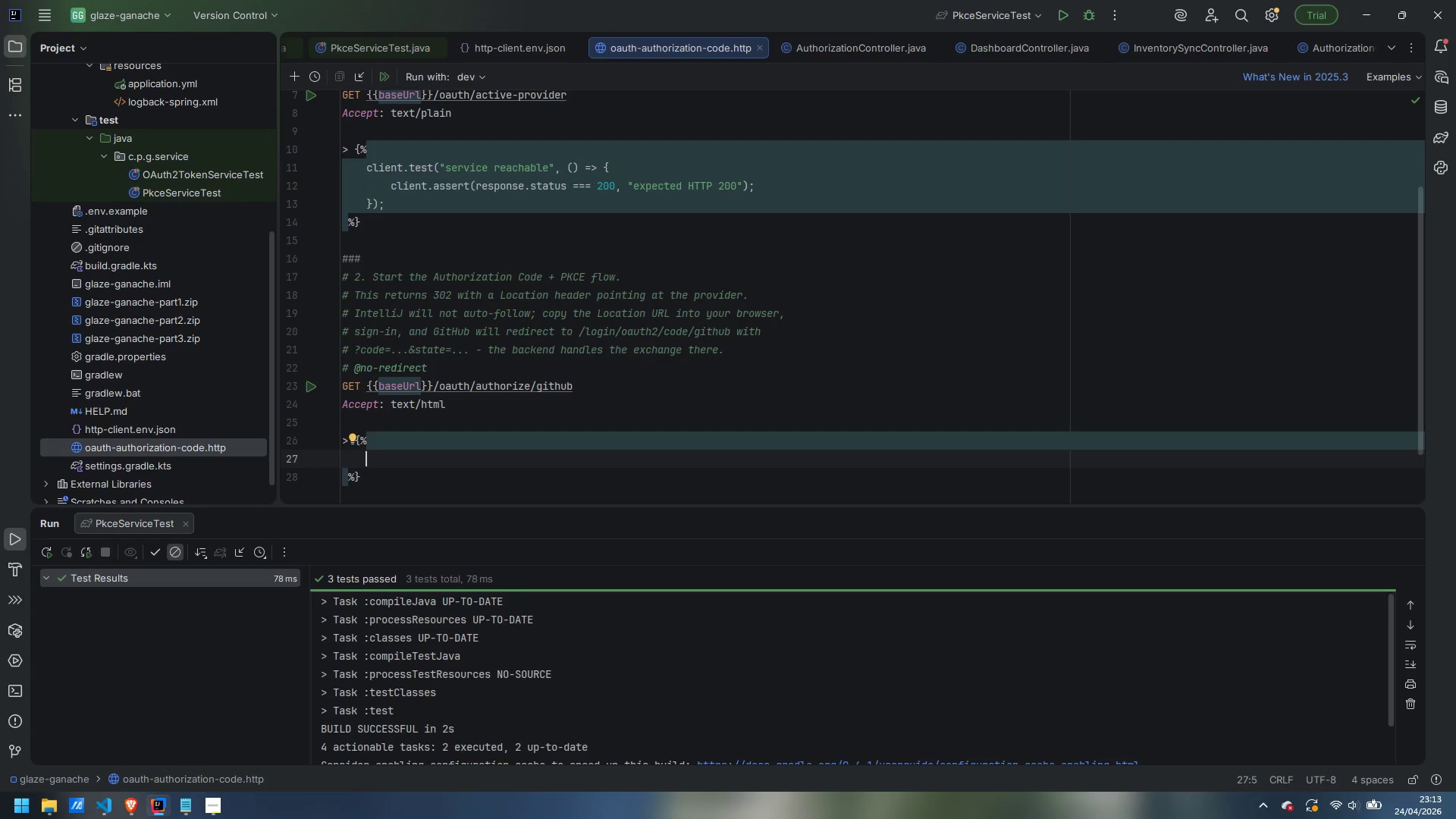 
type(client.test("redirect )
 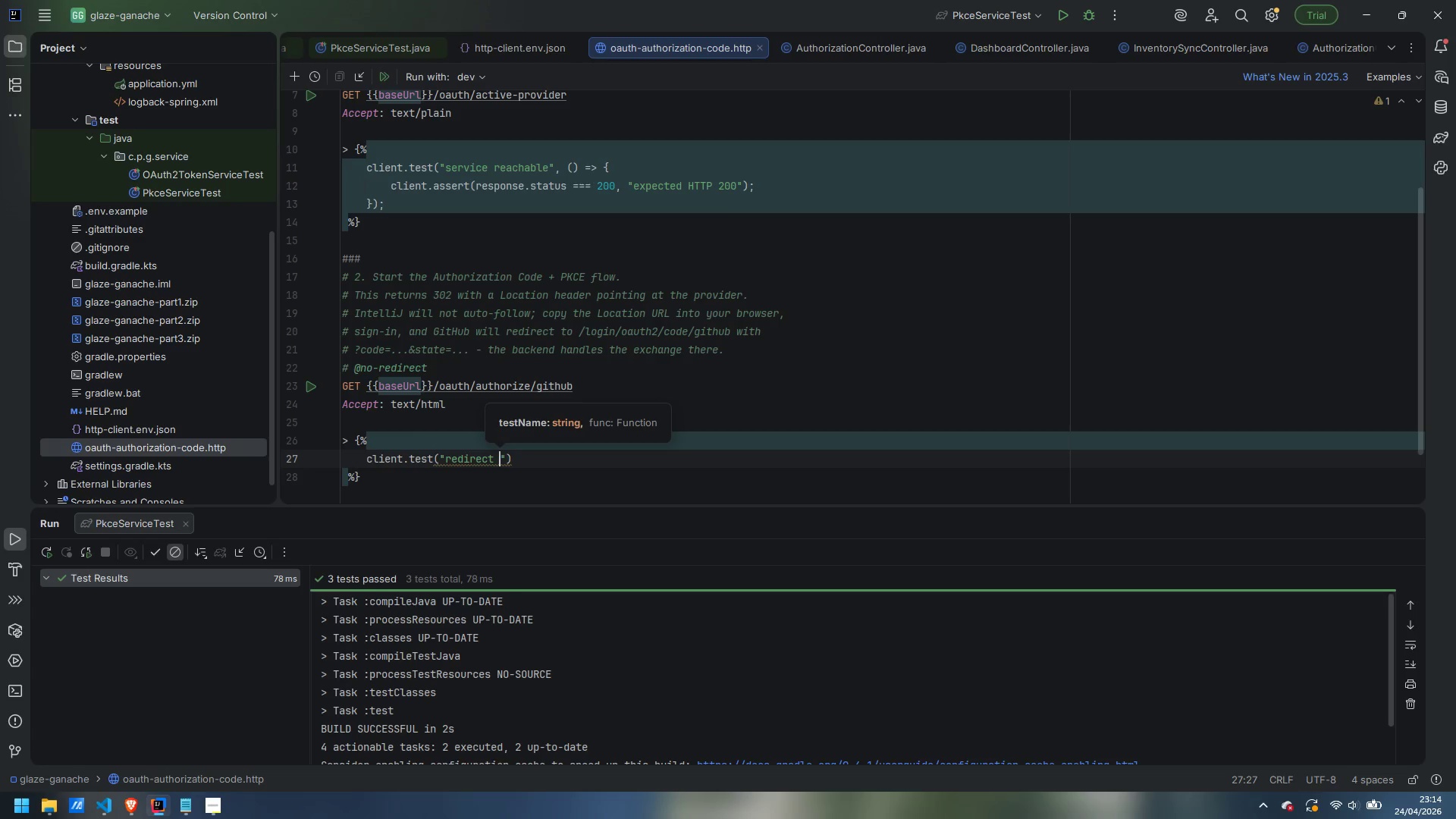 
type(issued )
key(Backspace)
 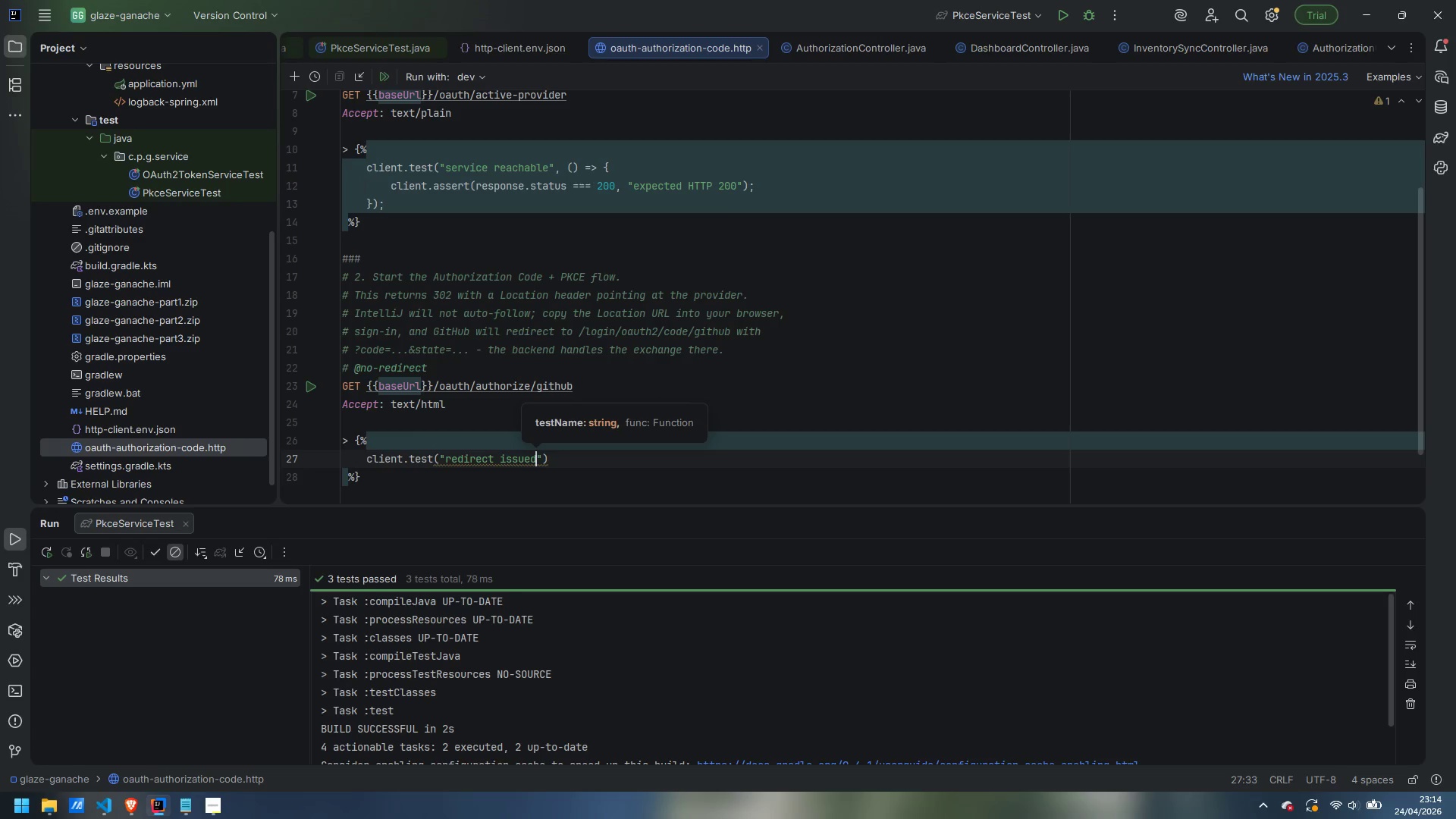 
key(ArrowRight)
 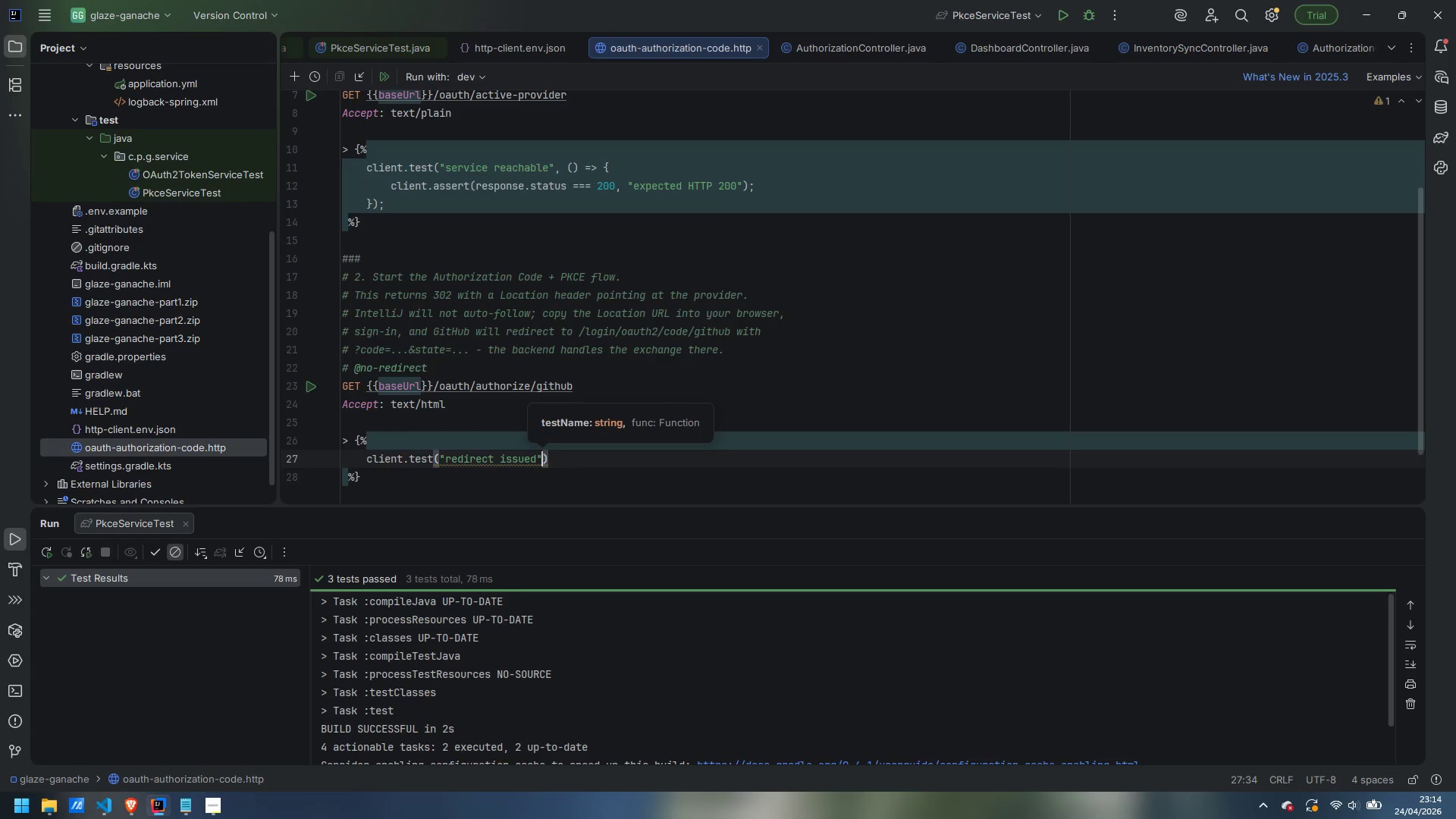 
type(, () => {)
 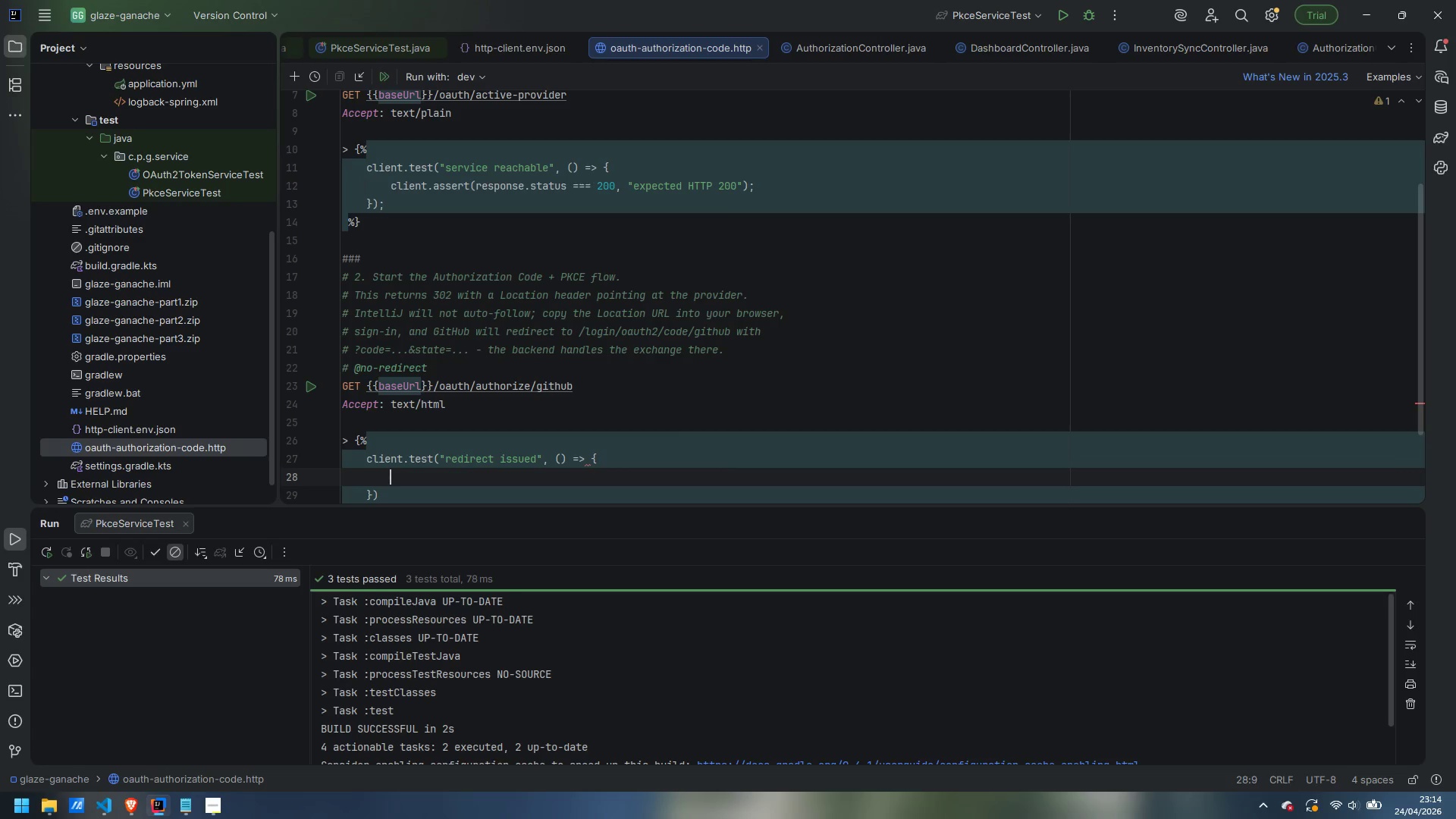 
 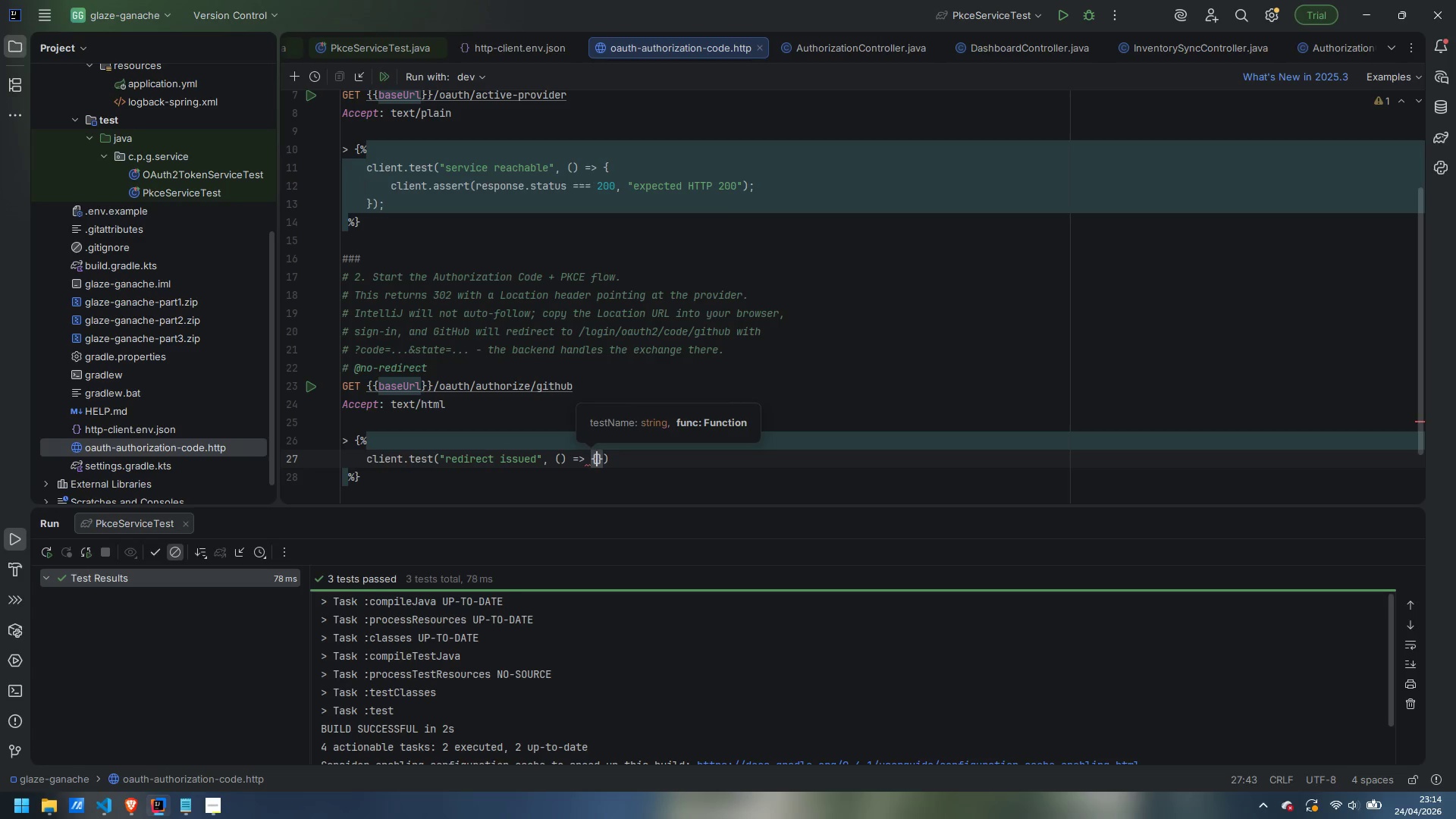 
key(Enter)
 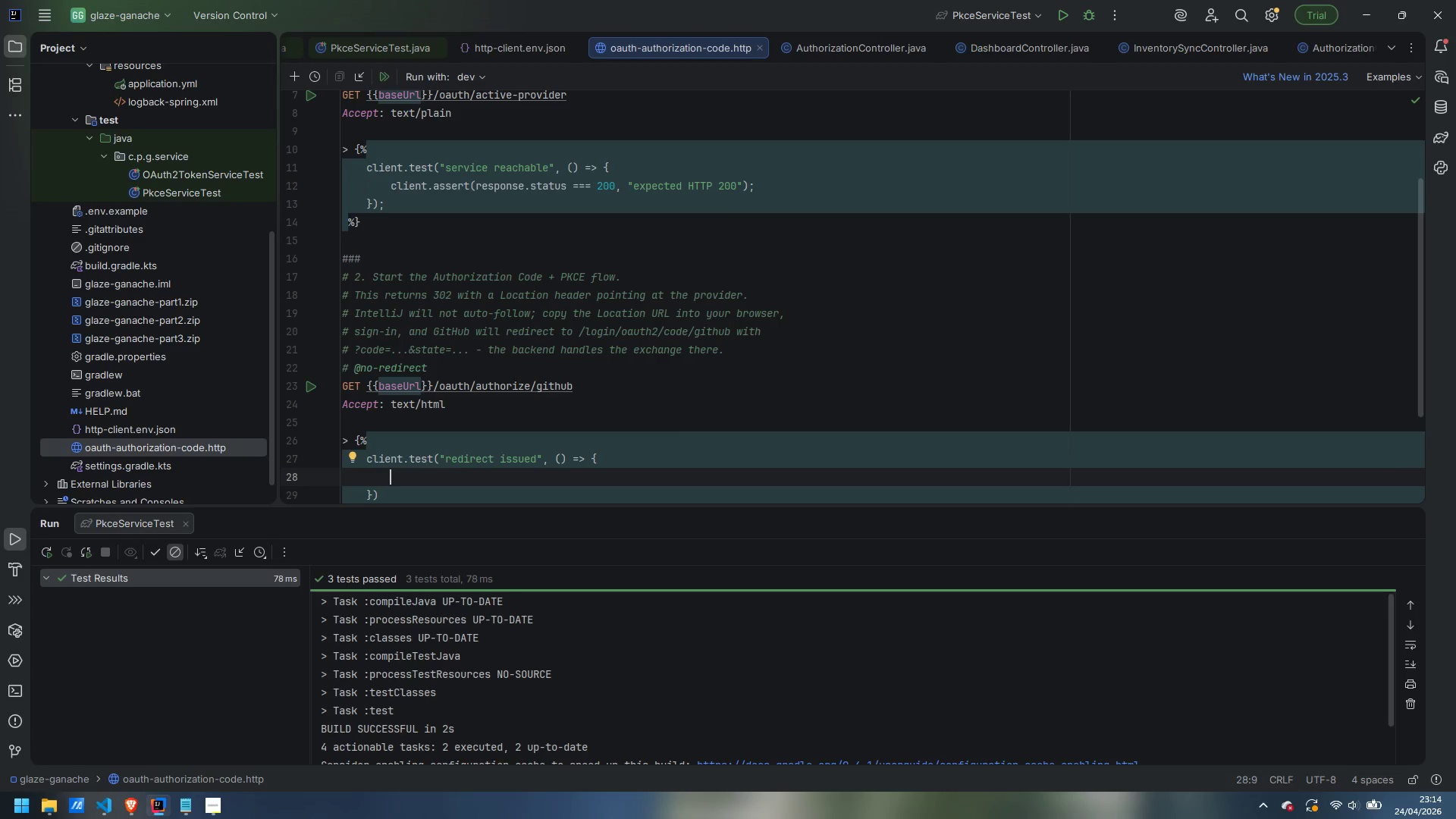 
type(client.assert(response.status === 302 || repsonse)
 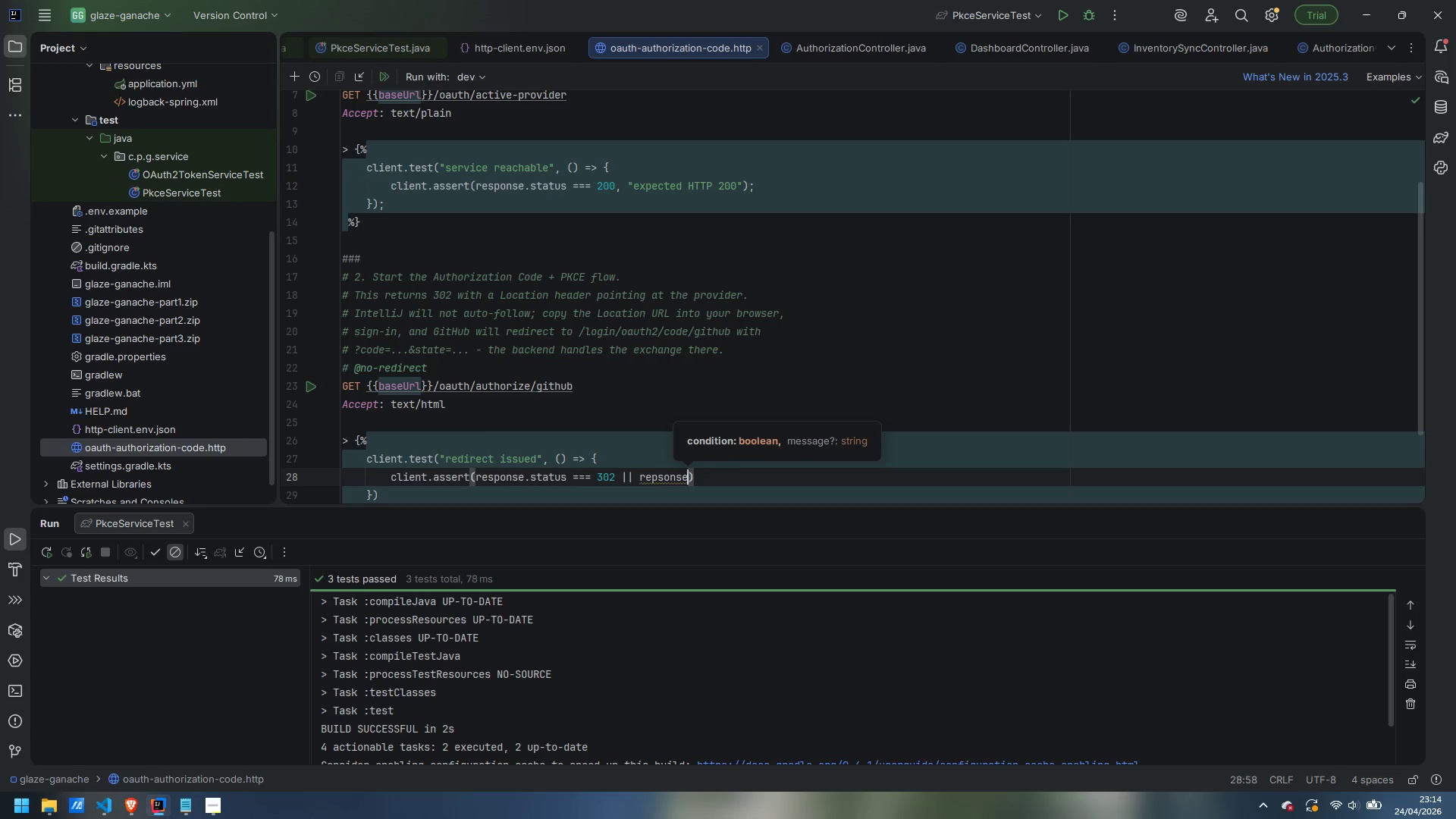 
key(Control+ControlLeft)
 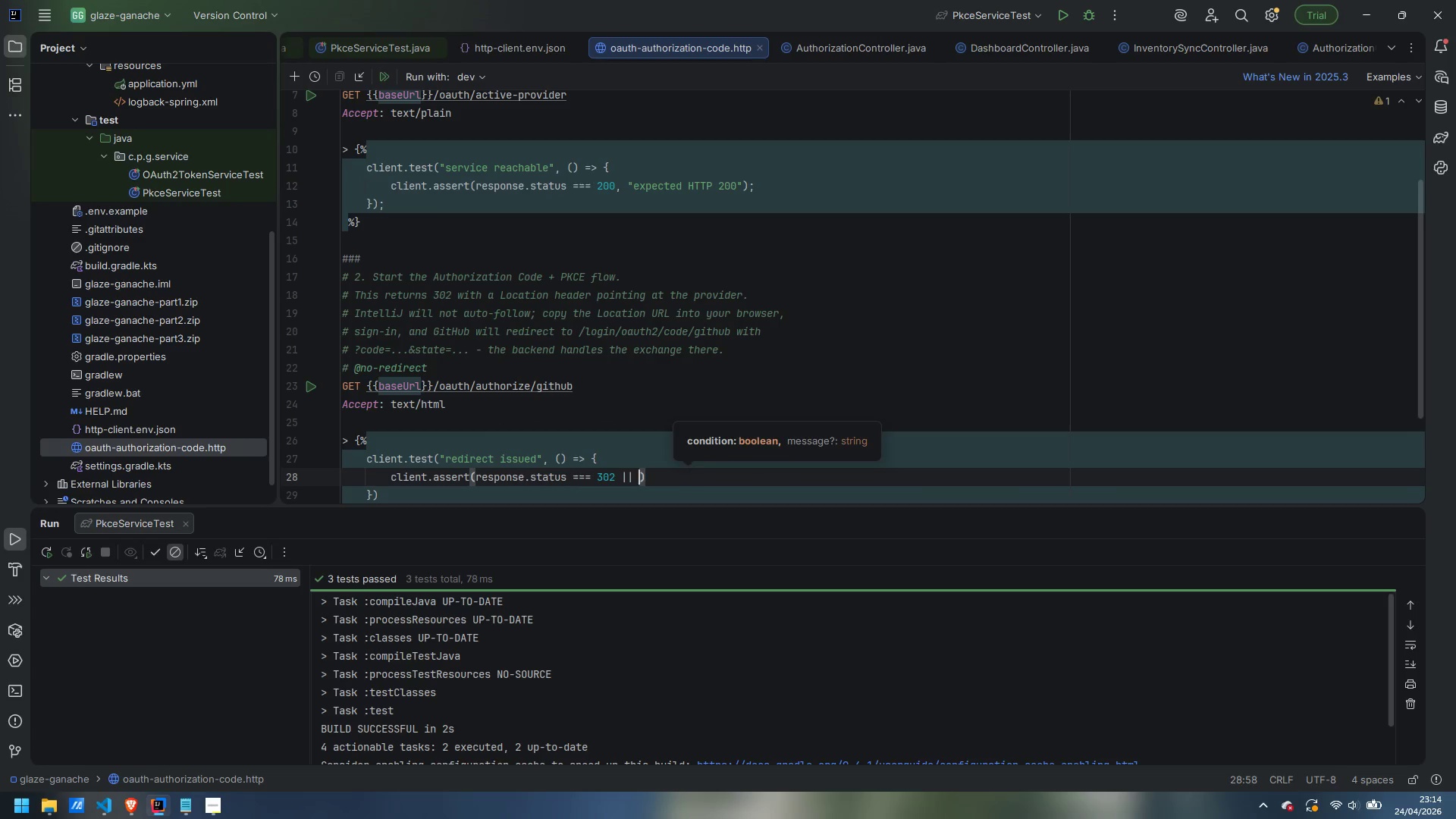 
key(Control+Backspace)
 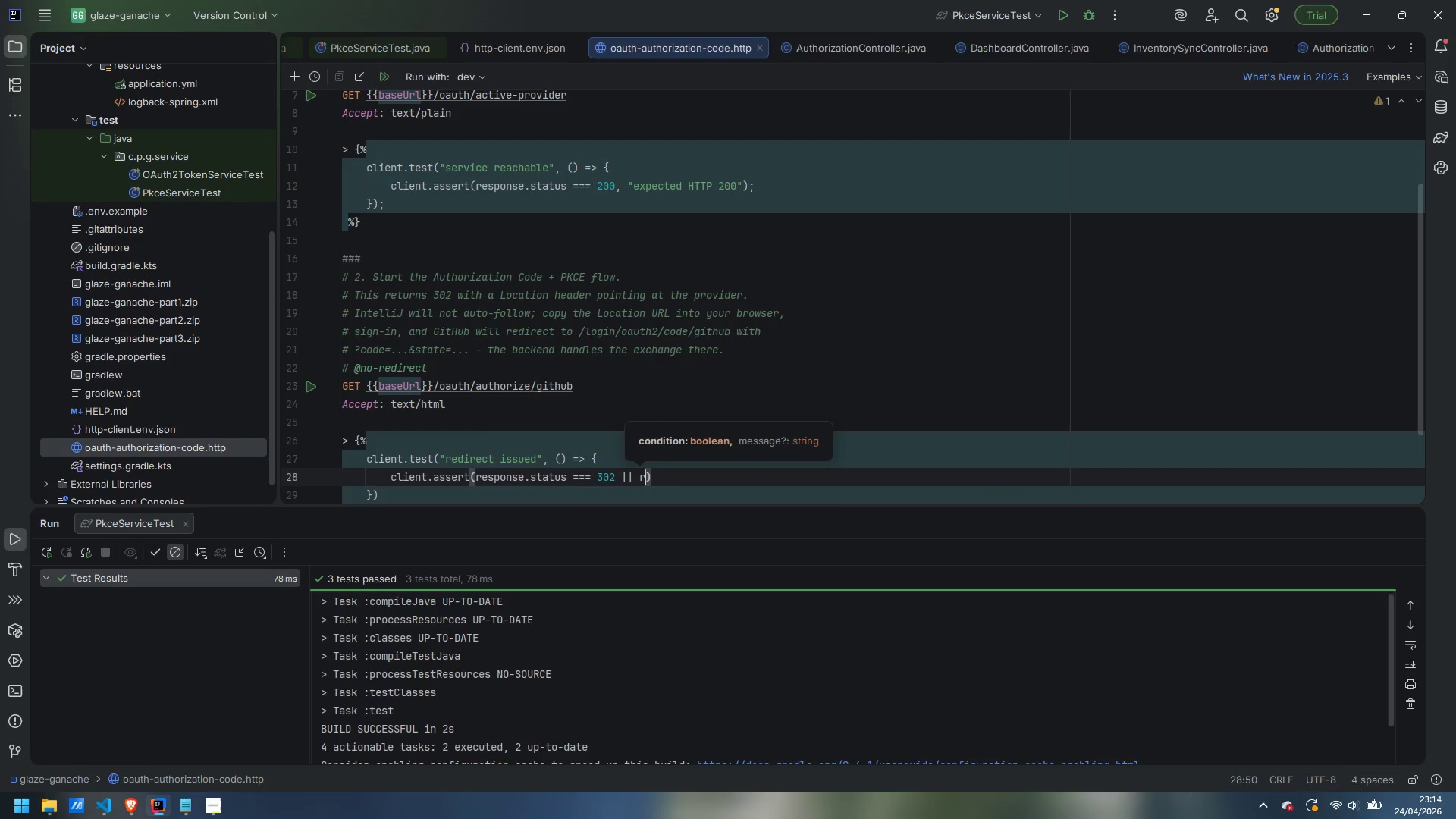 
type(response.status === 200)
 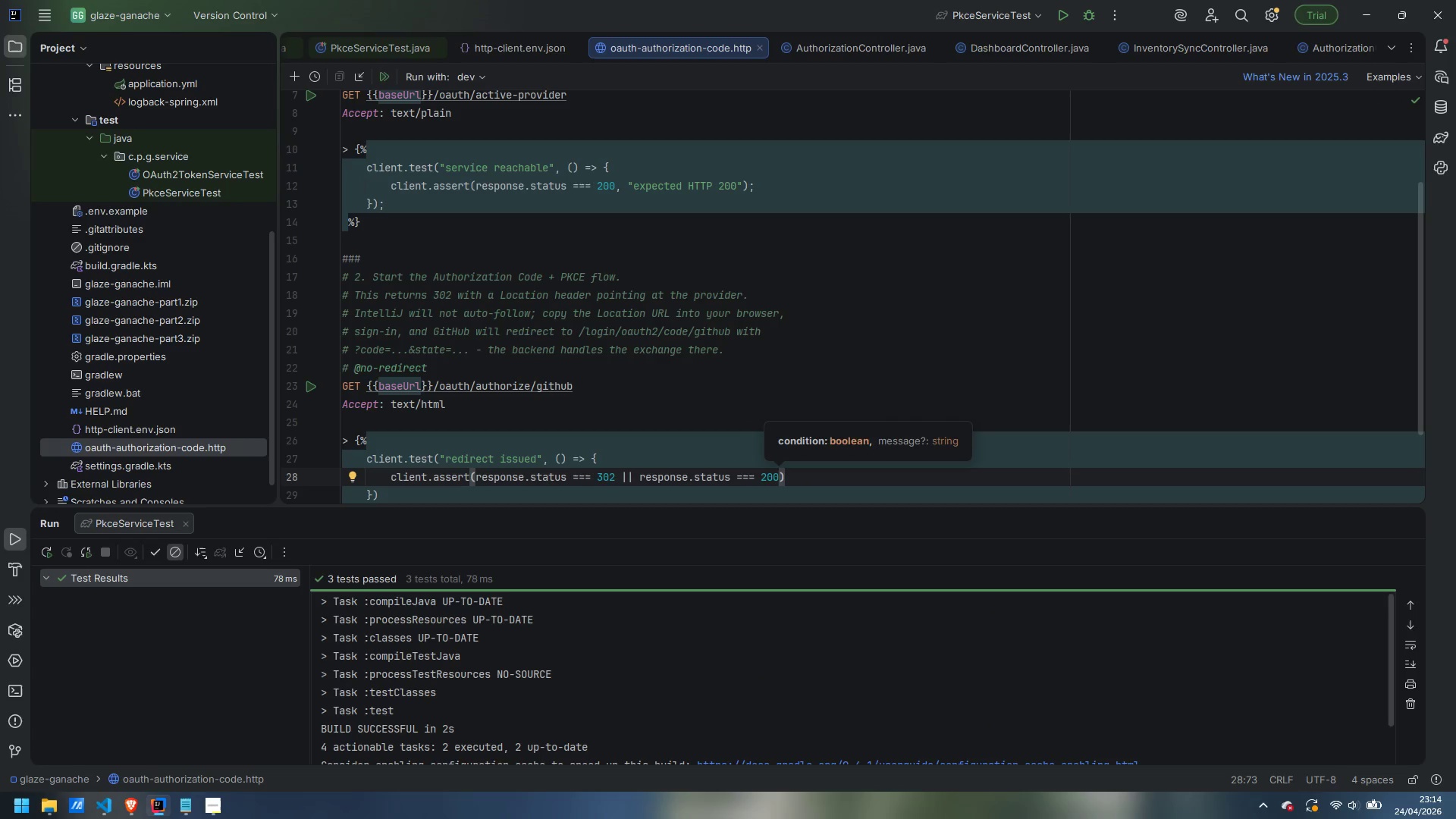 
key(Control+ControlLeft)
 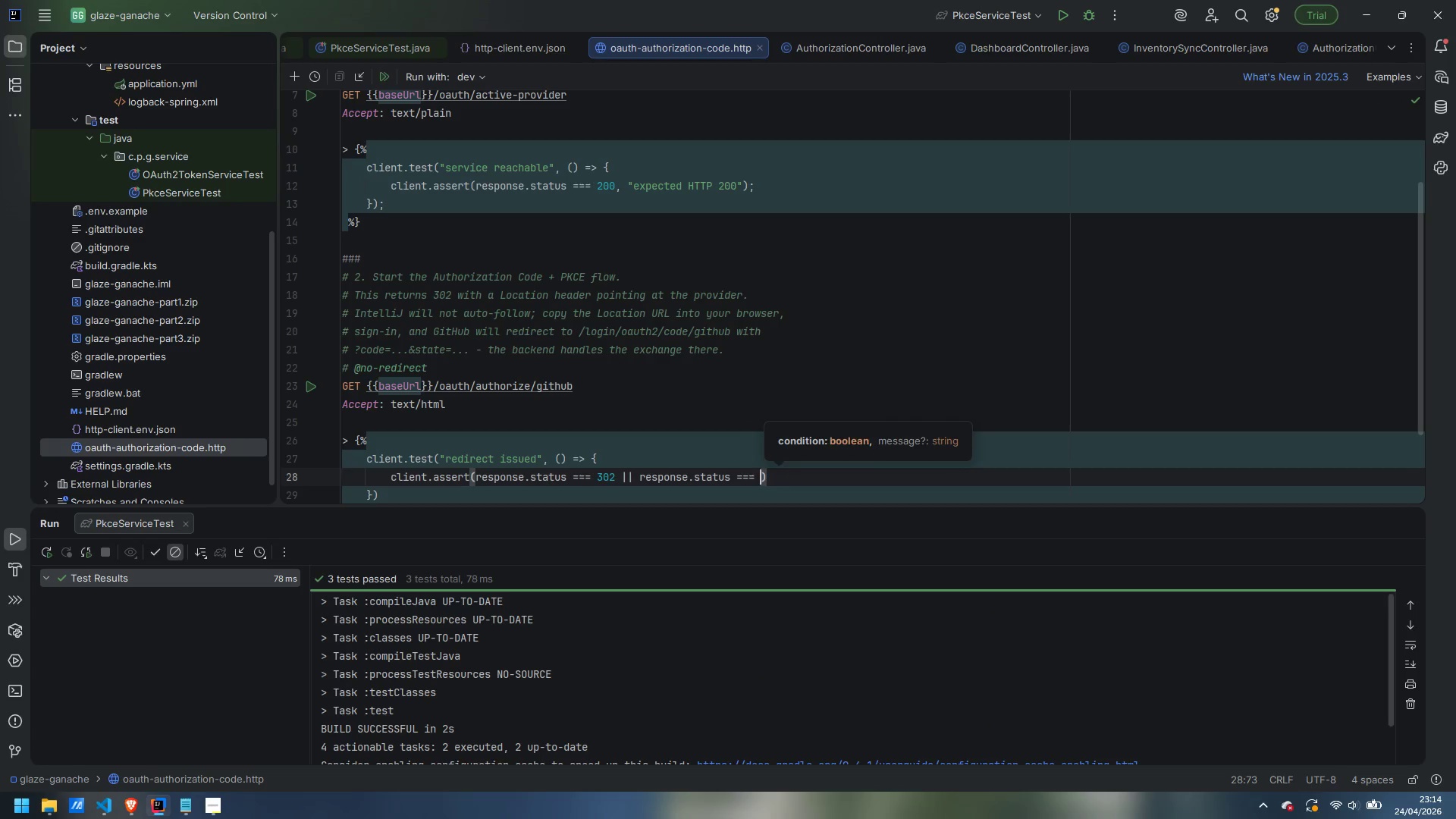 
key(Control+Backspace)
 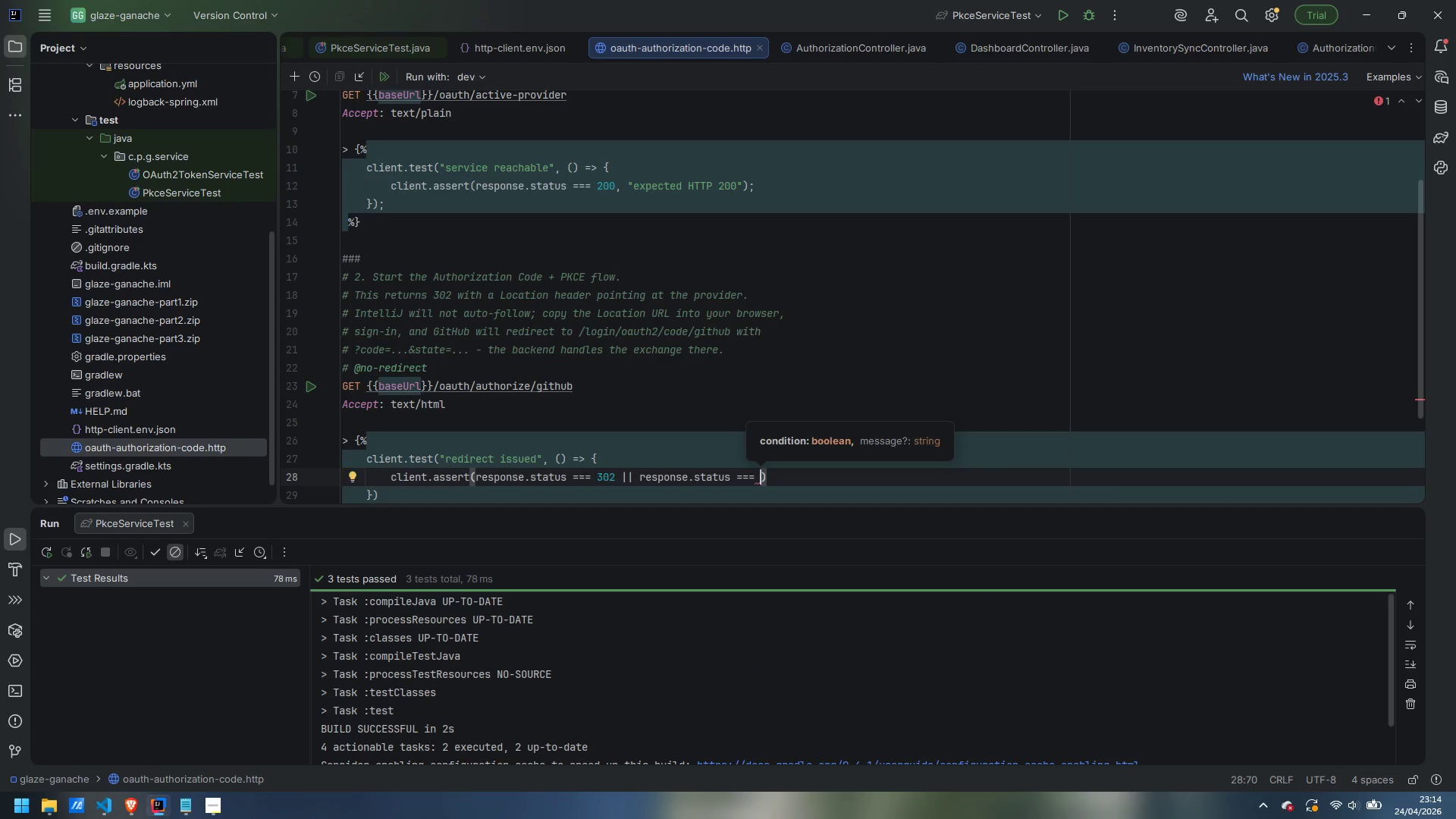 
type(303, )
 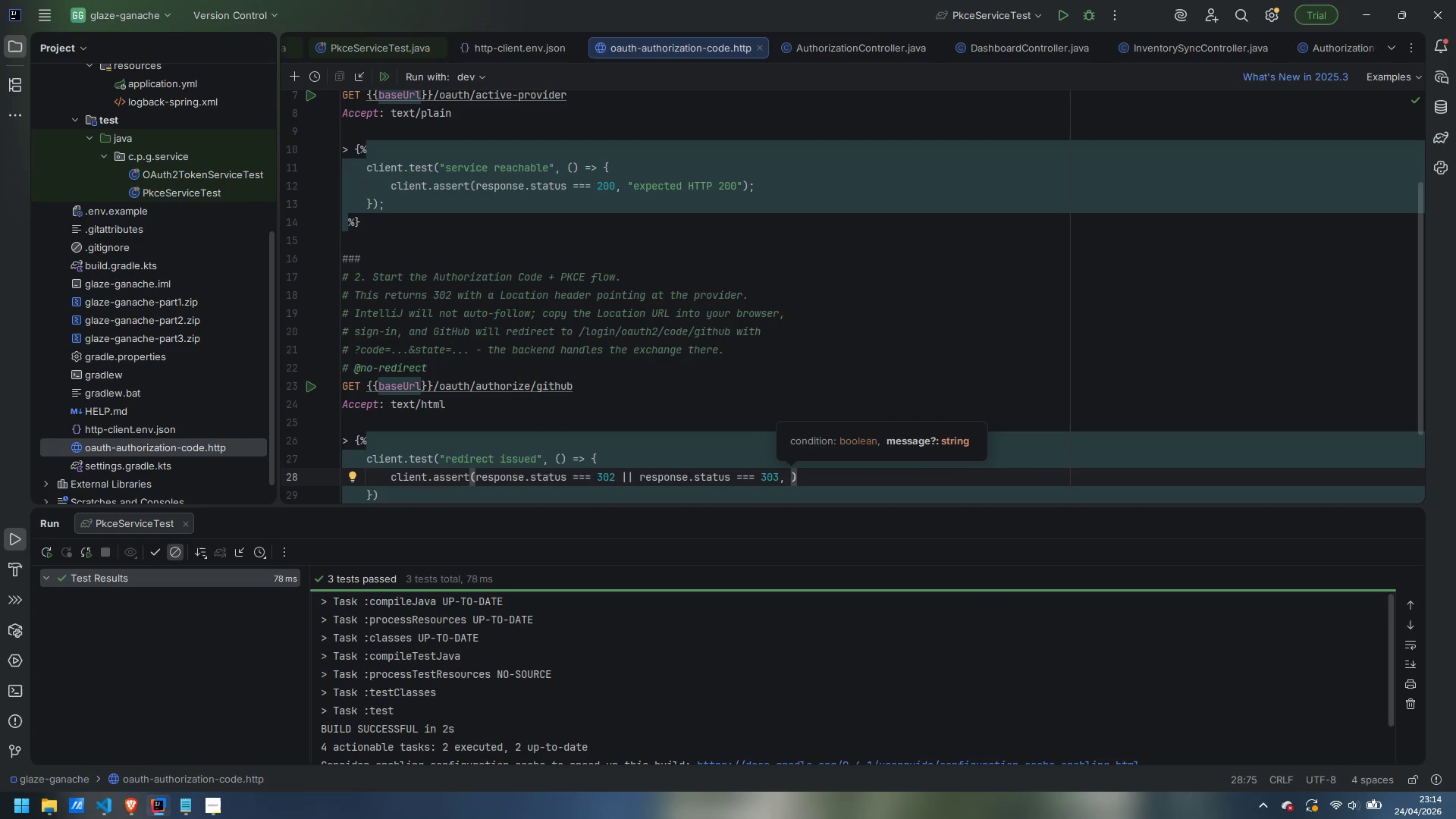 
key(Backspace)
 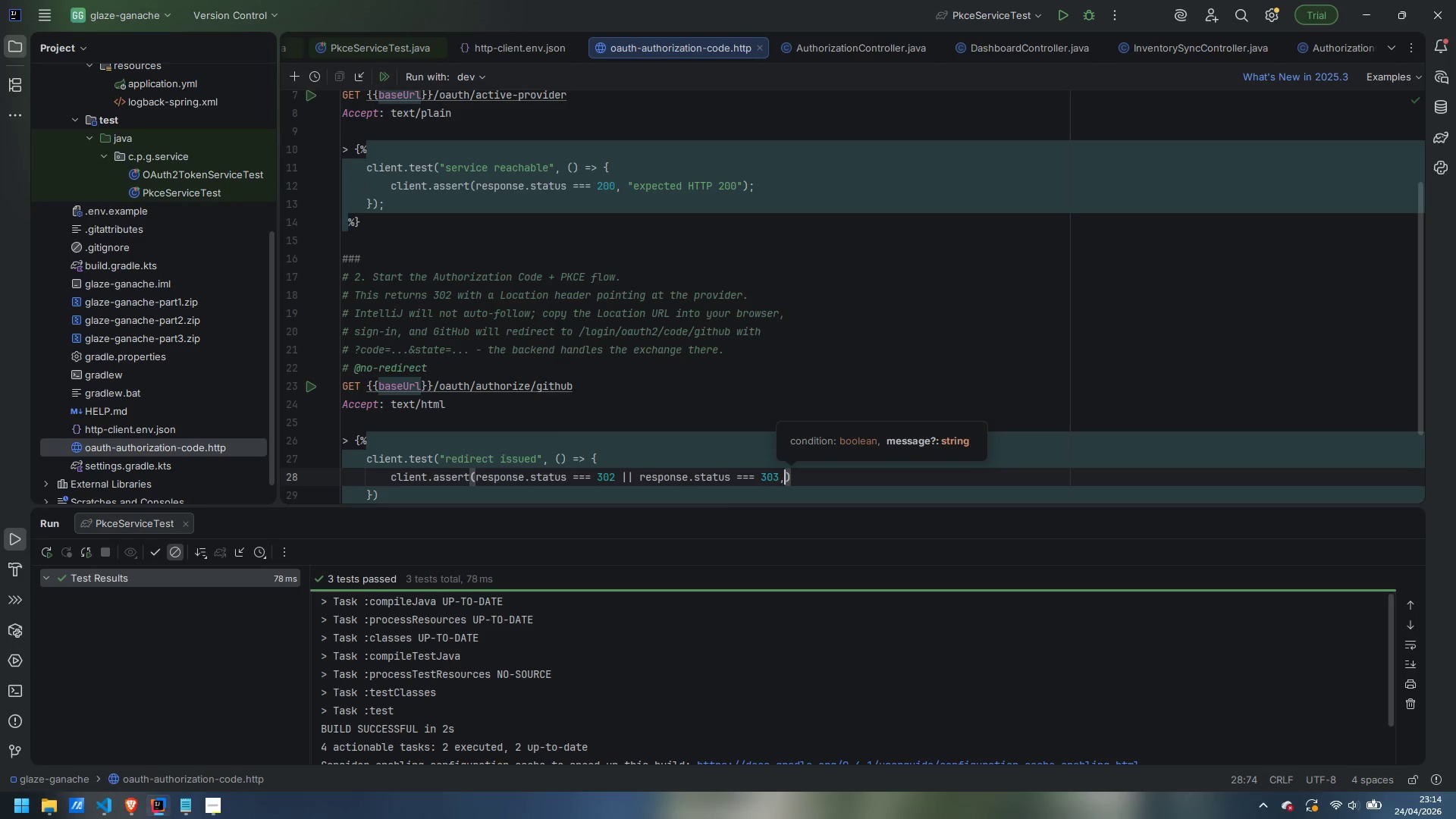 
key(Enter)
 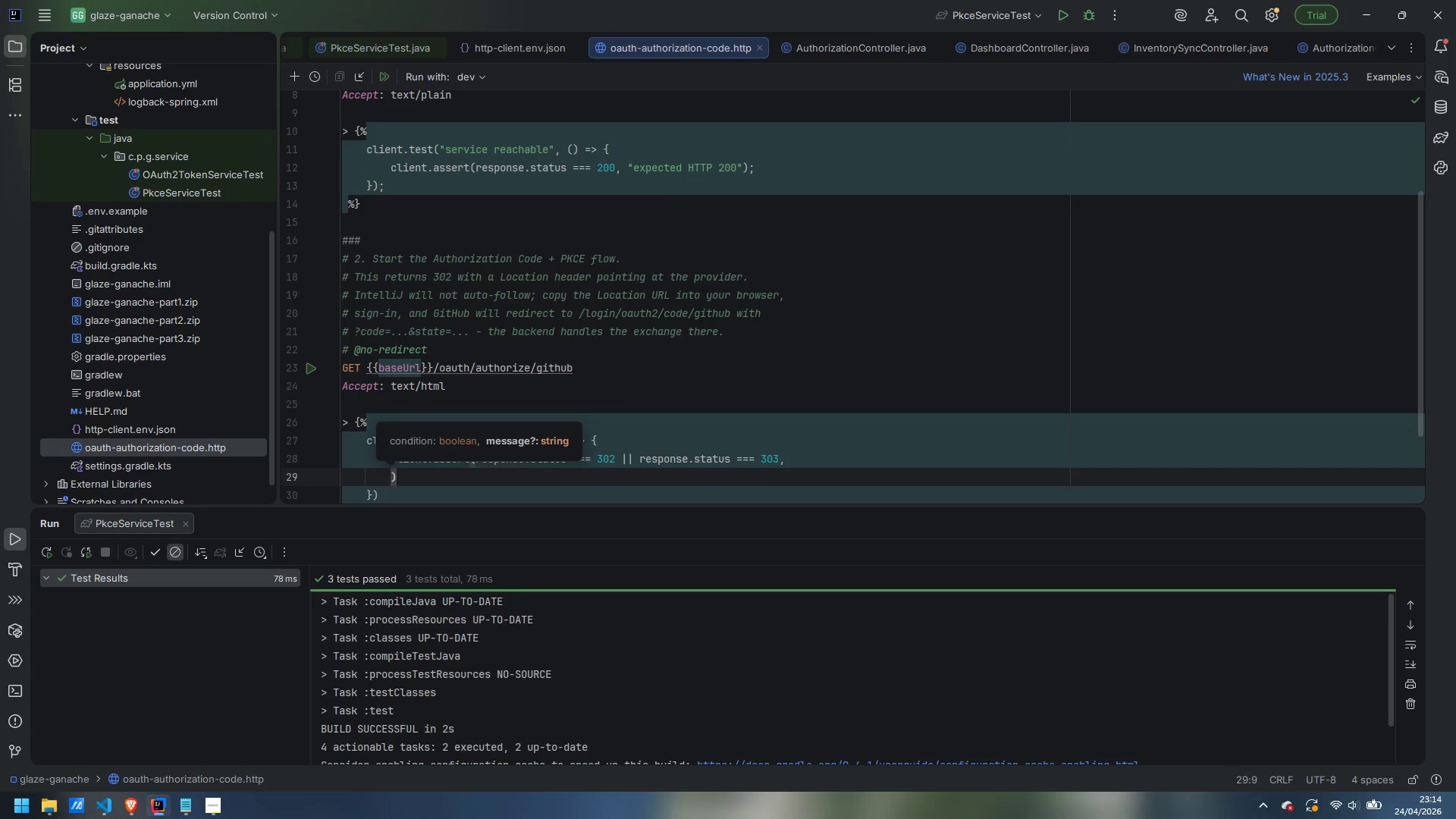 
key(Control+Z)
 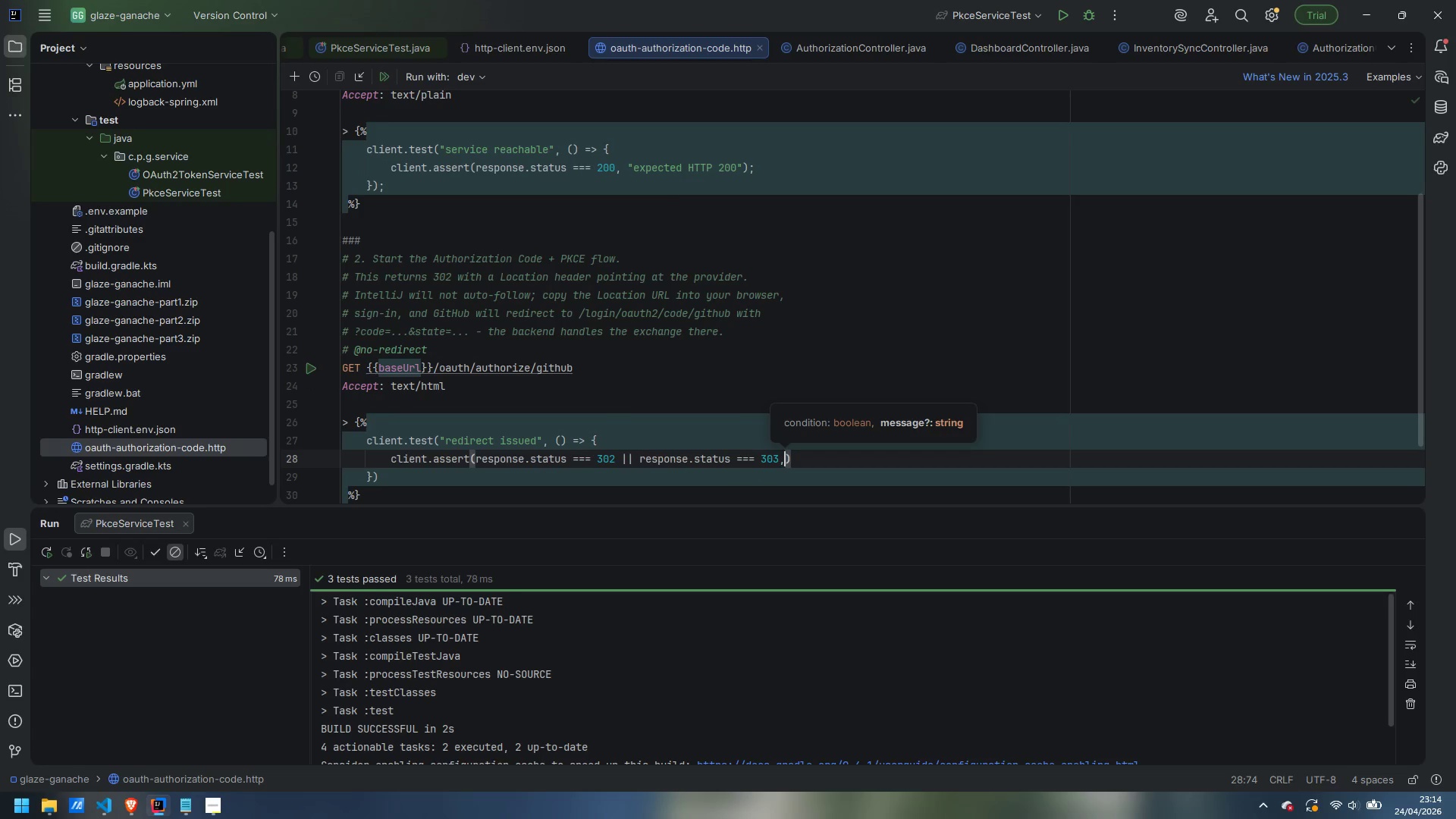 
type( expected a redirect)
 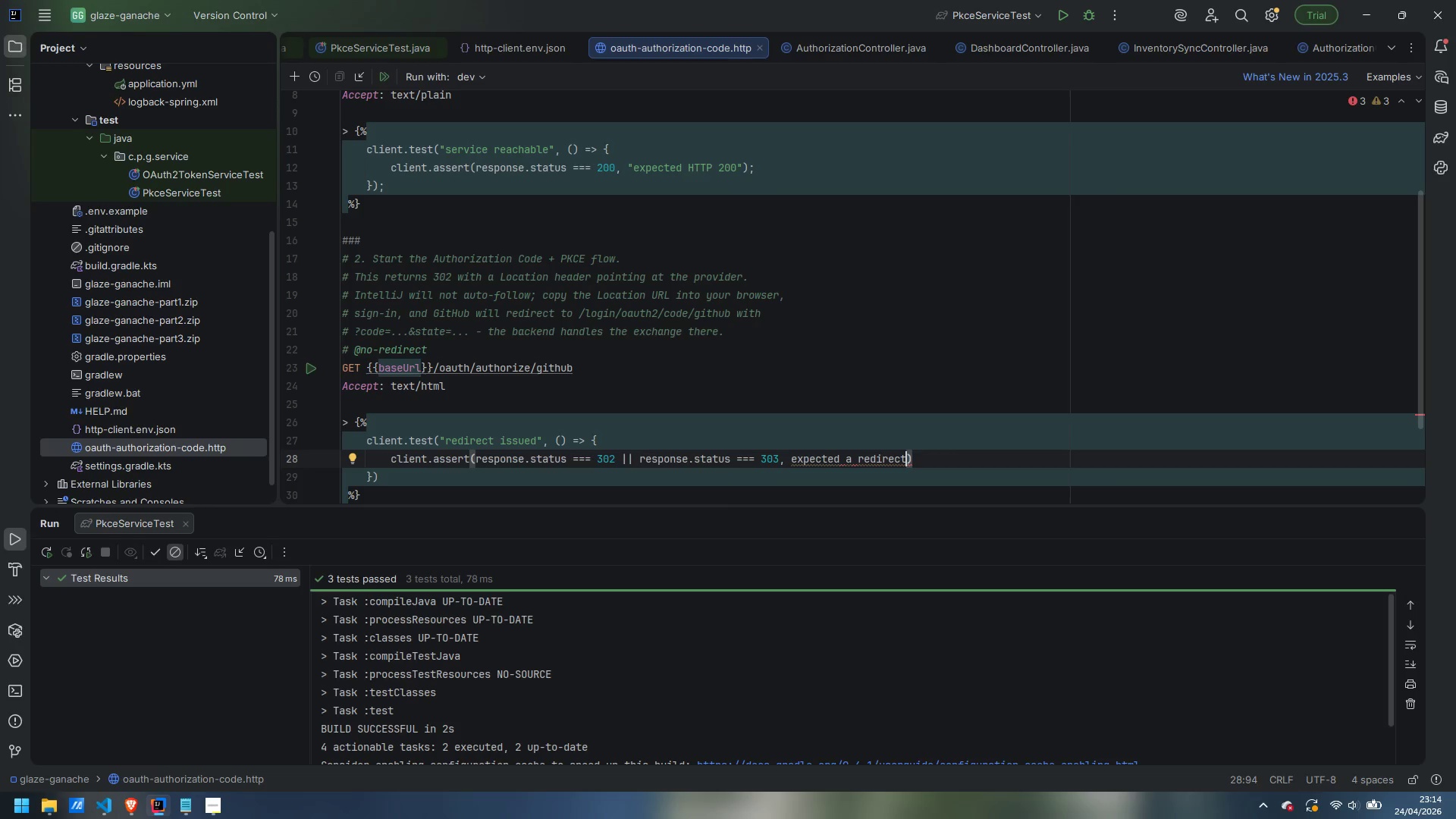 
type( status)
 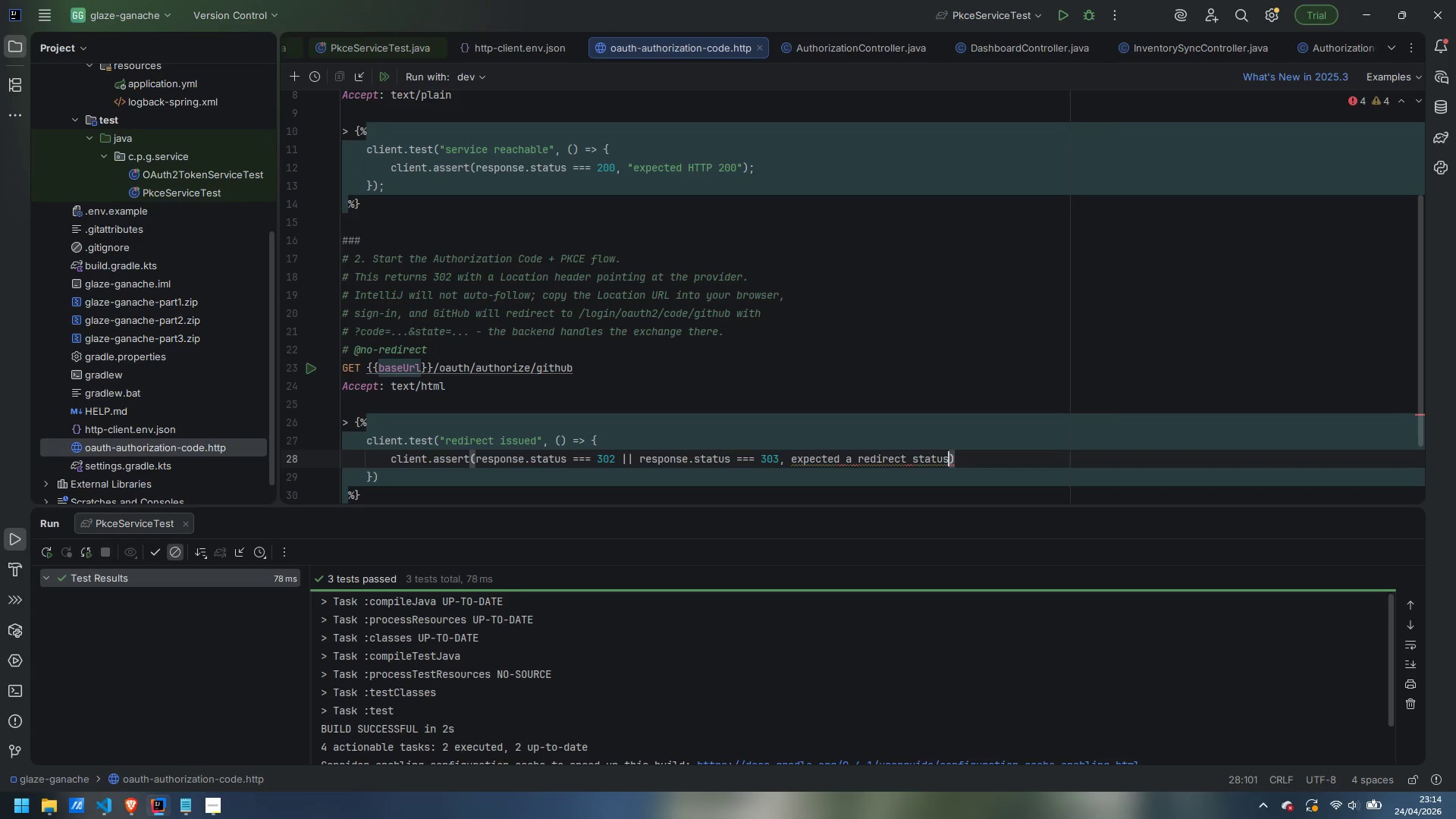 
key(Control+Shift+ArrowLeft)
 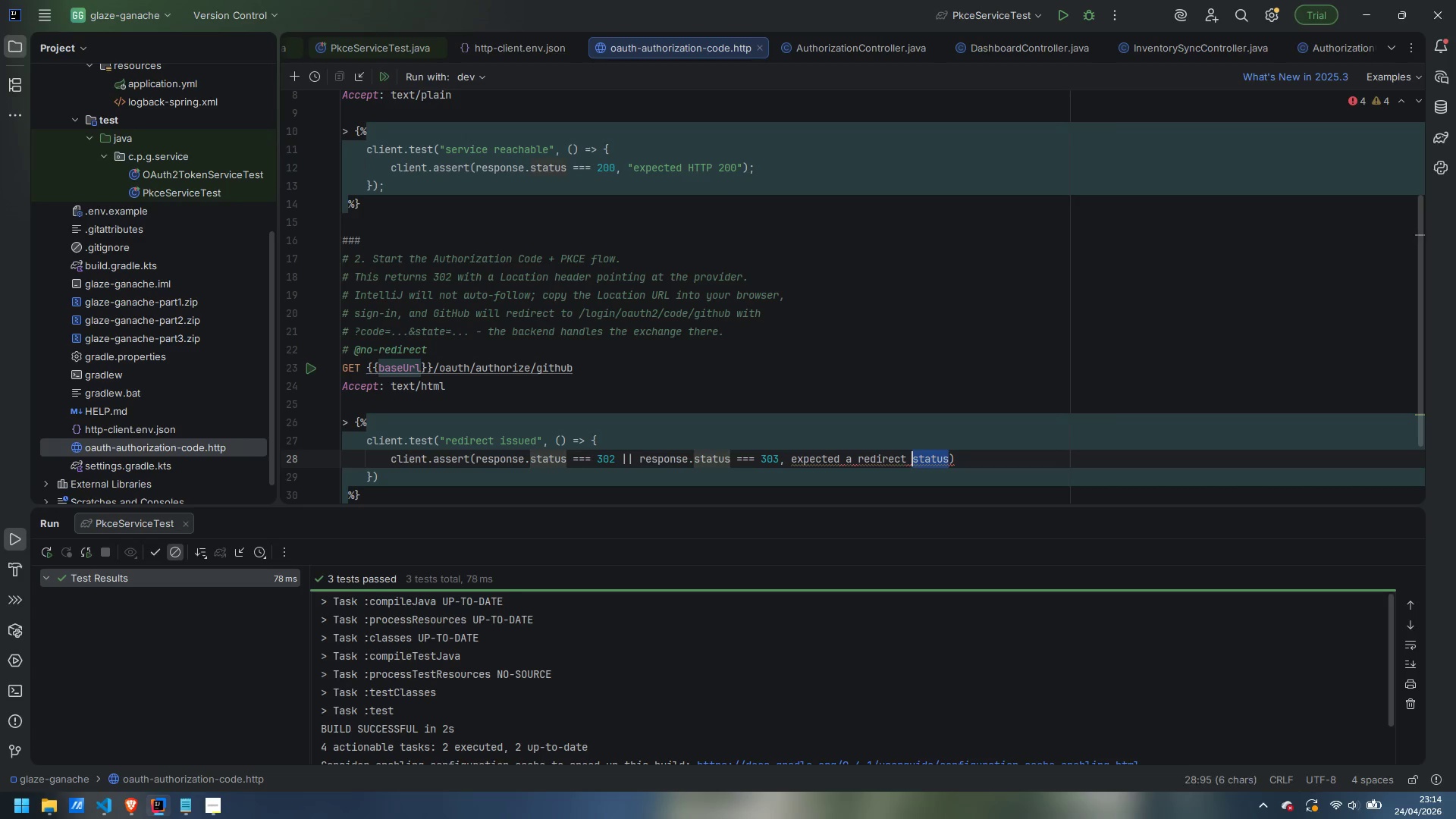 
key(Control+Shift+ArrowLeft)
 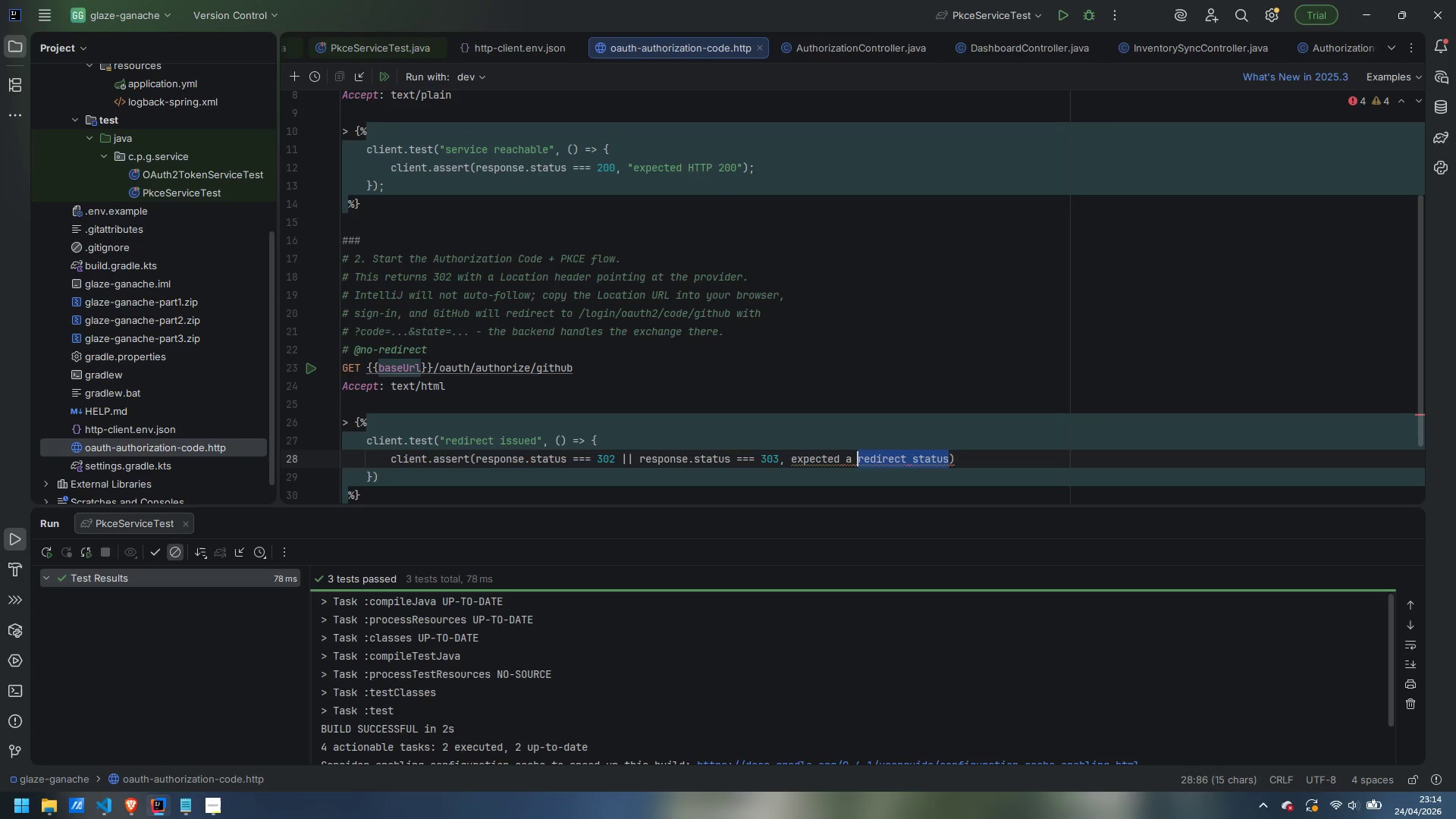 
key(Control+Shift+ArrowLeft)
 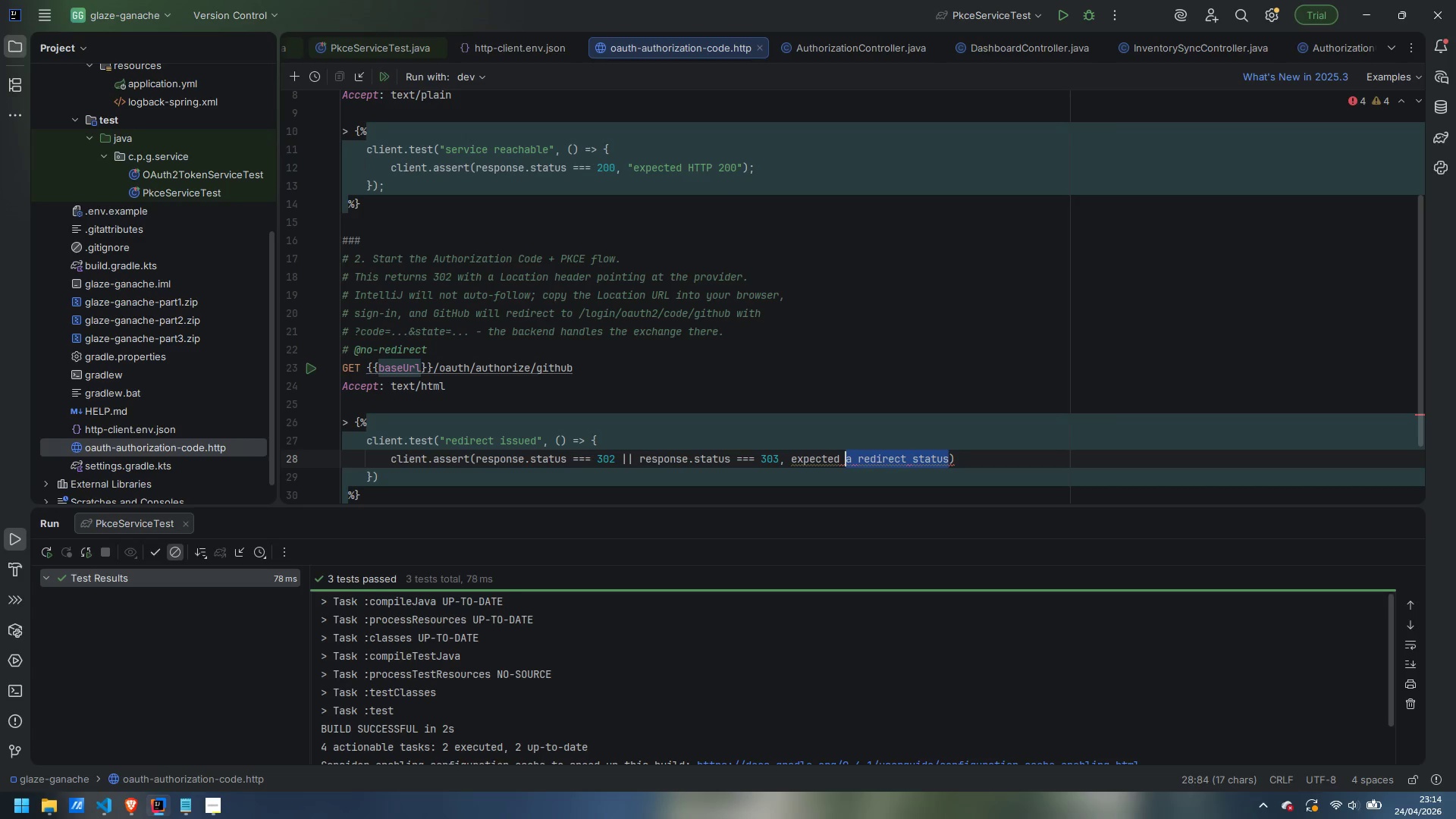 
key(Control+Shift+ArrowLeft)
 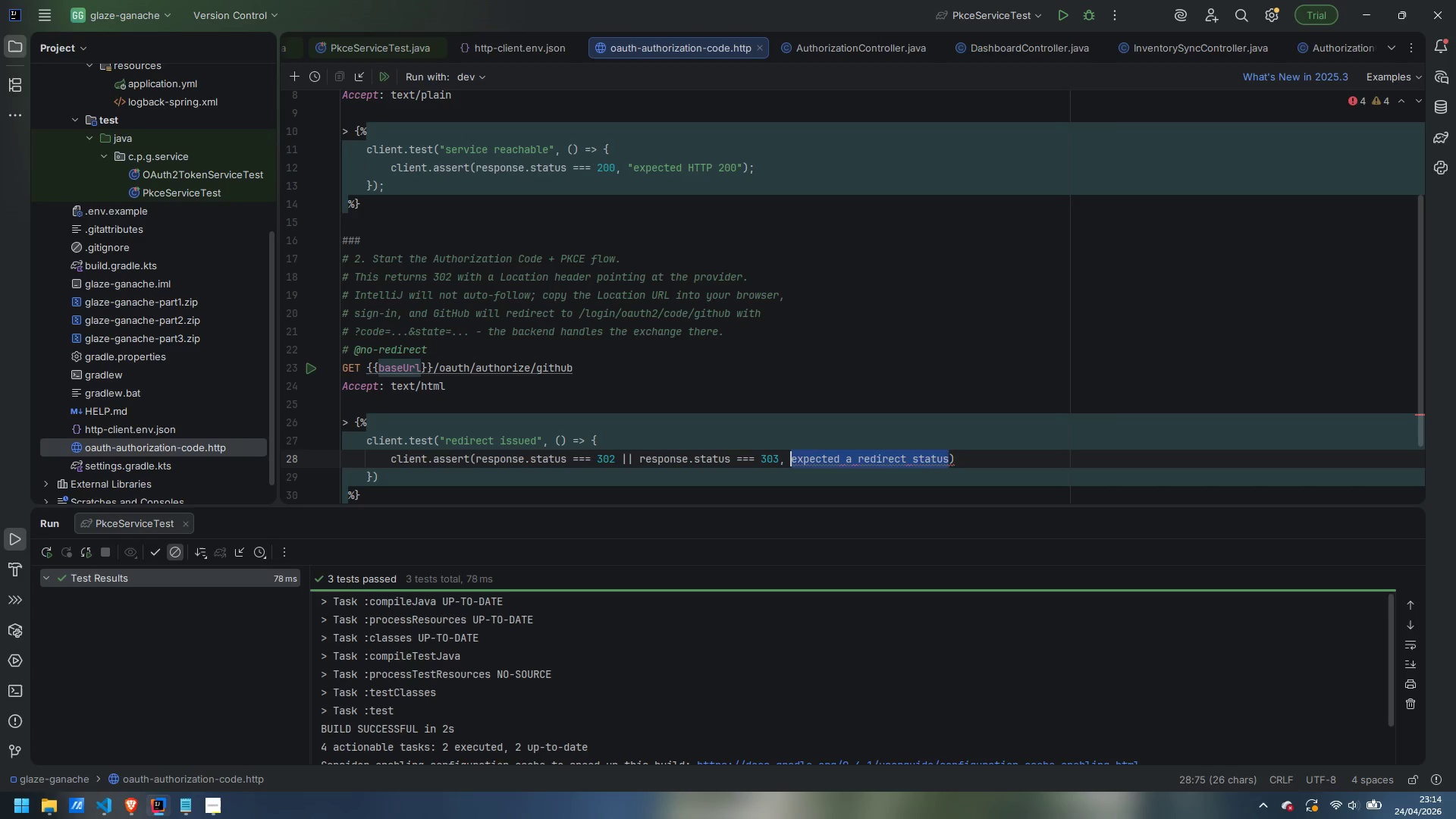 
key(Shift+Quote)
 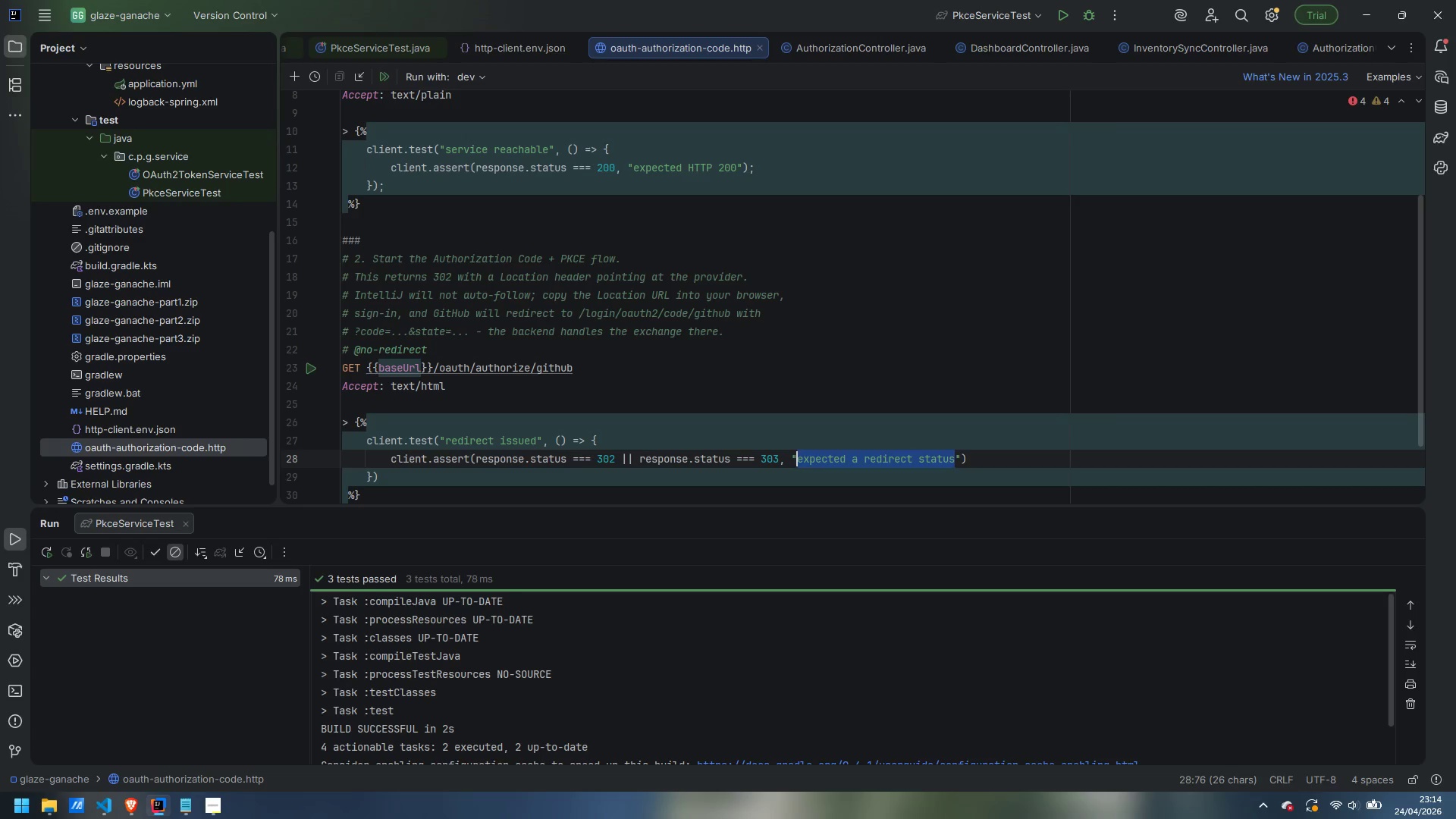 
key(ArrowRight)
 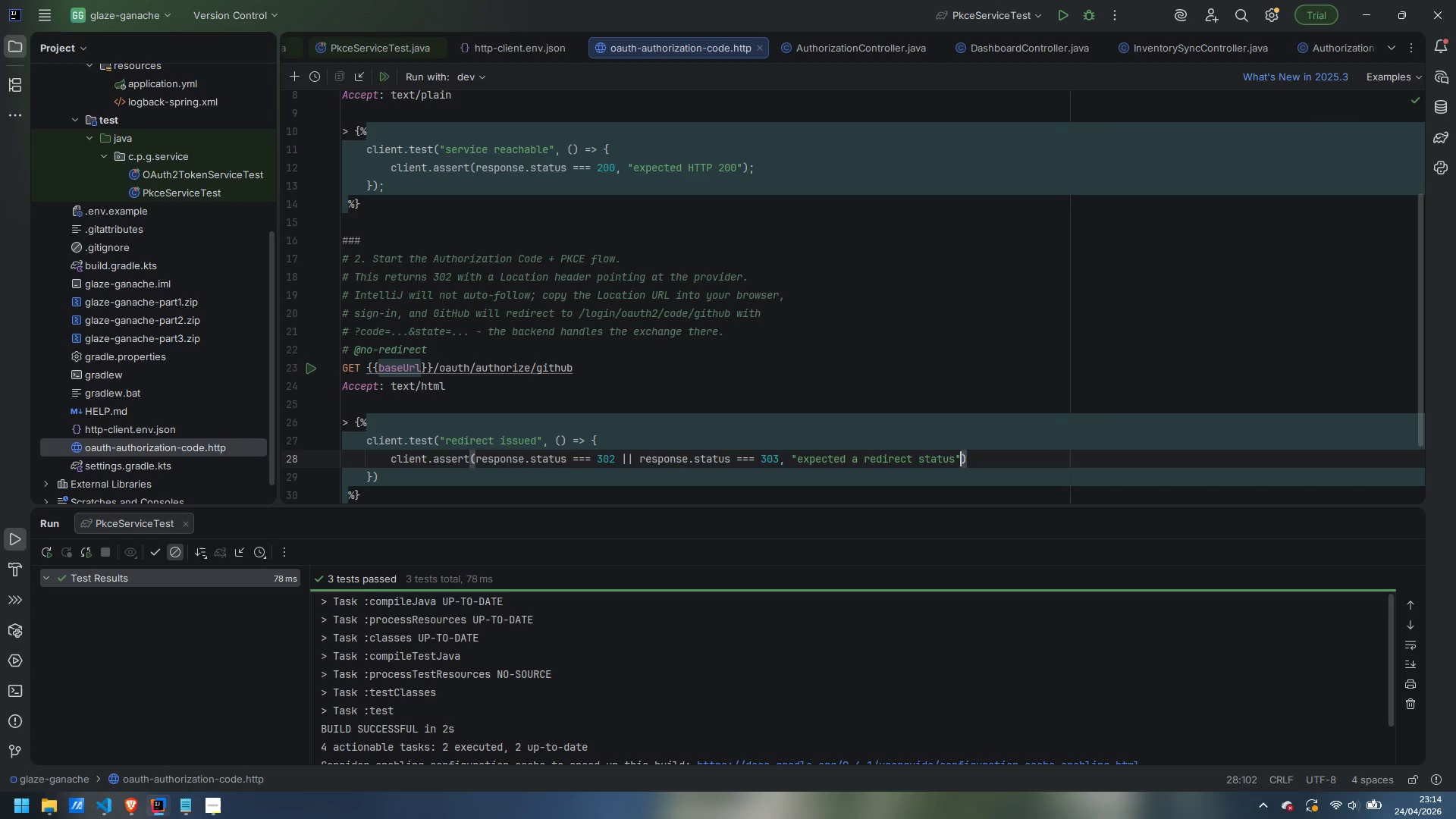 
key(ArrowRight)
 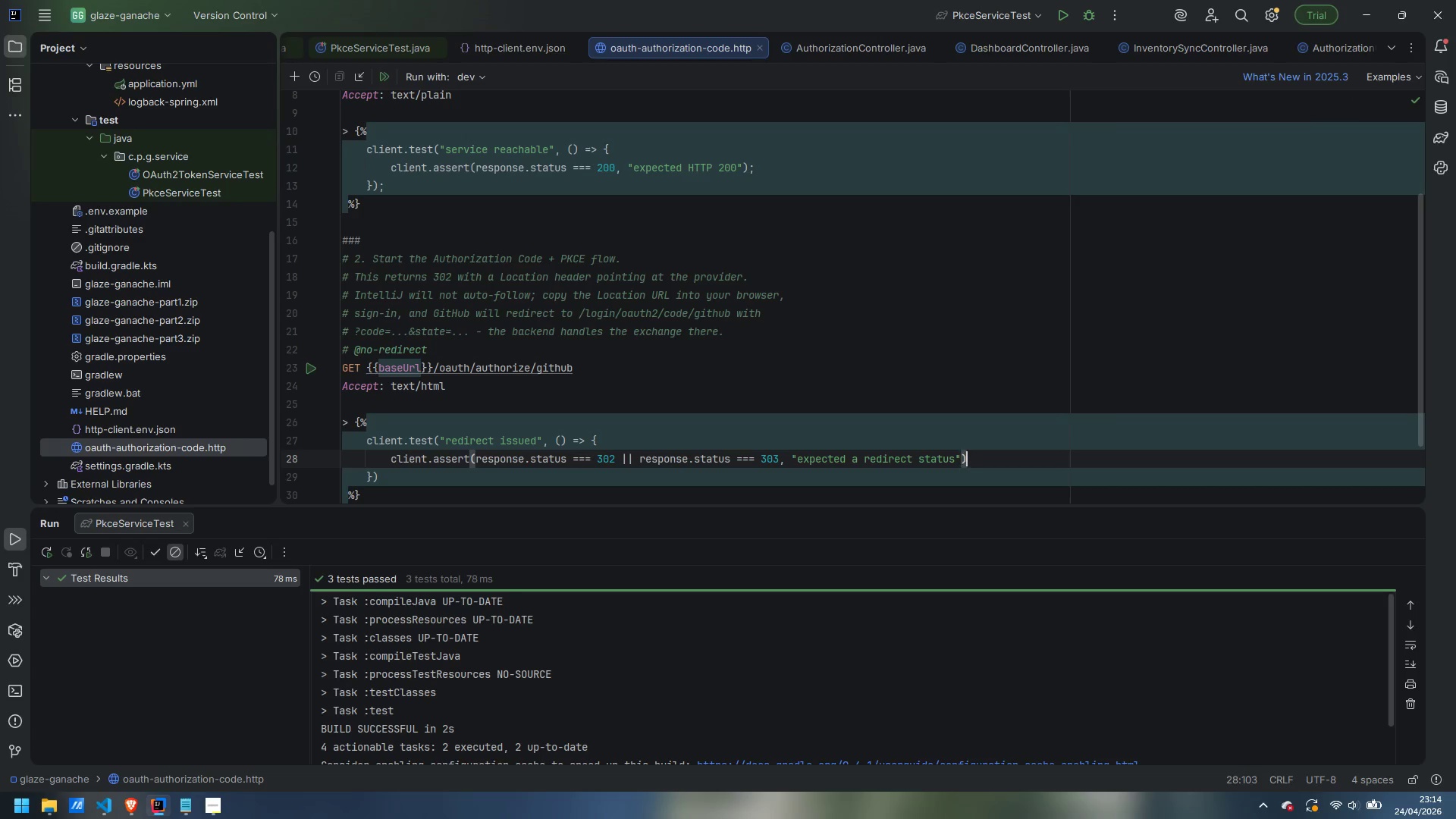 
key(ArrowRight)
 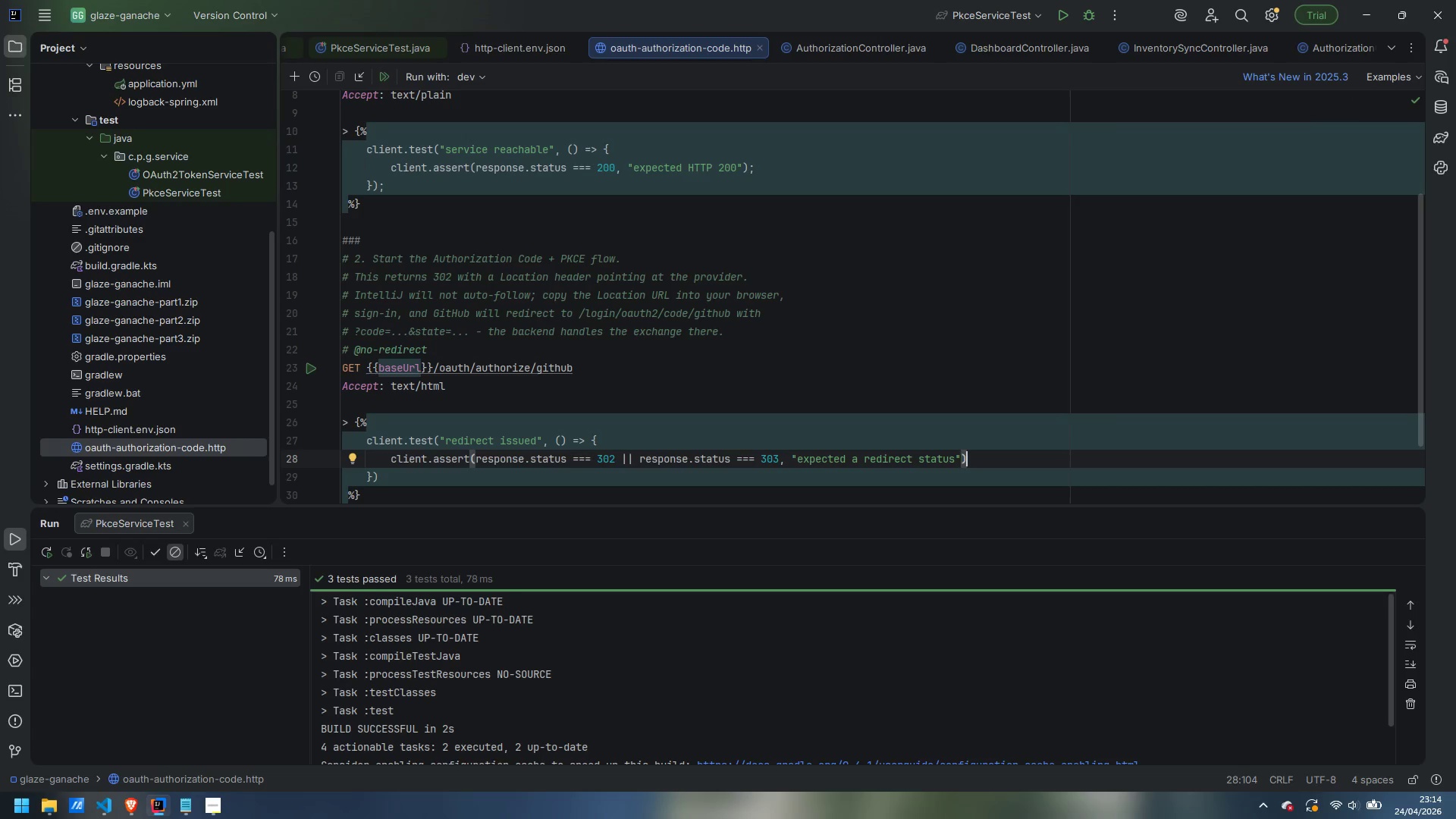 
key(Semicolon)
 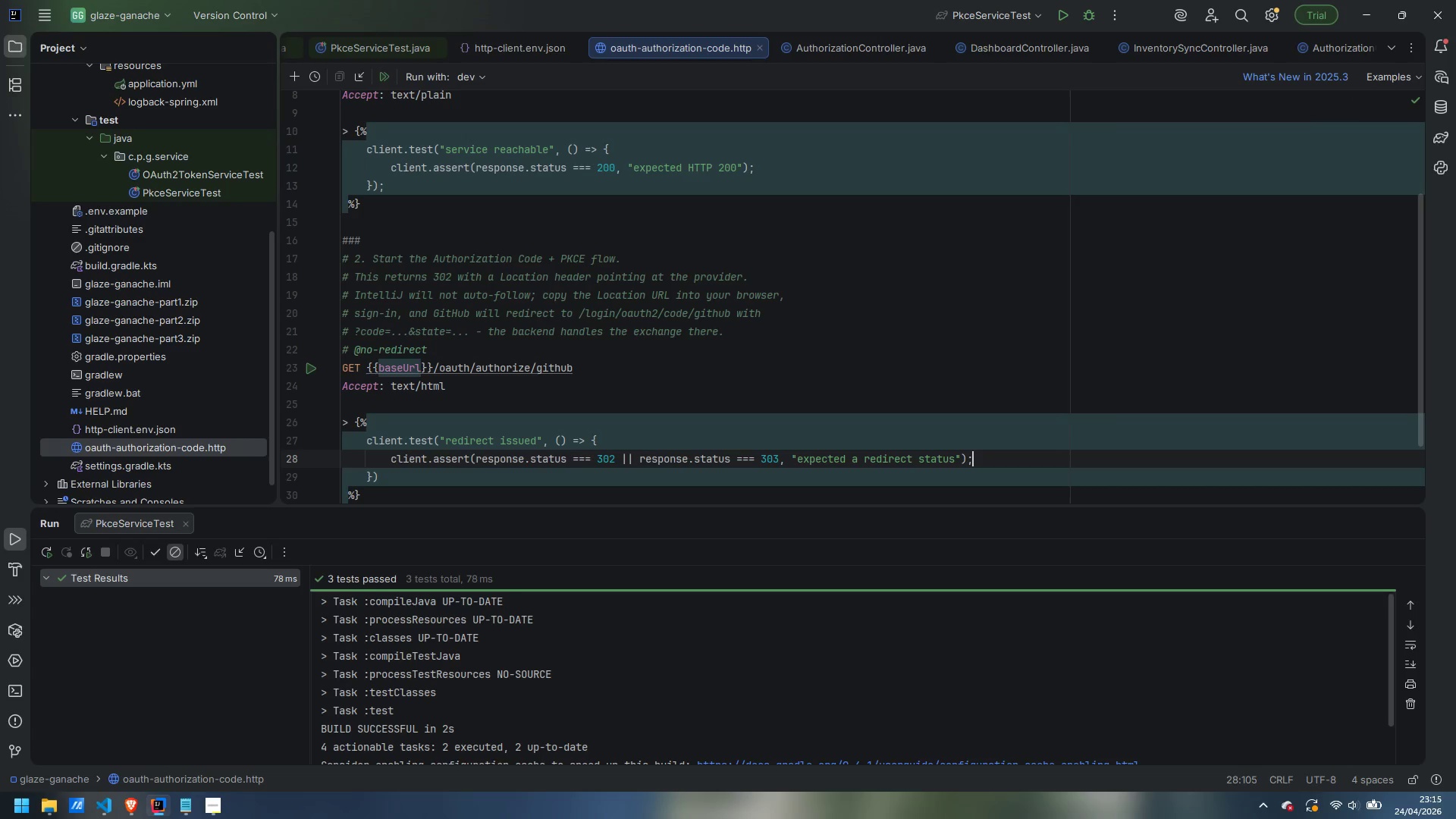 
key(Enter)
 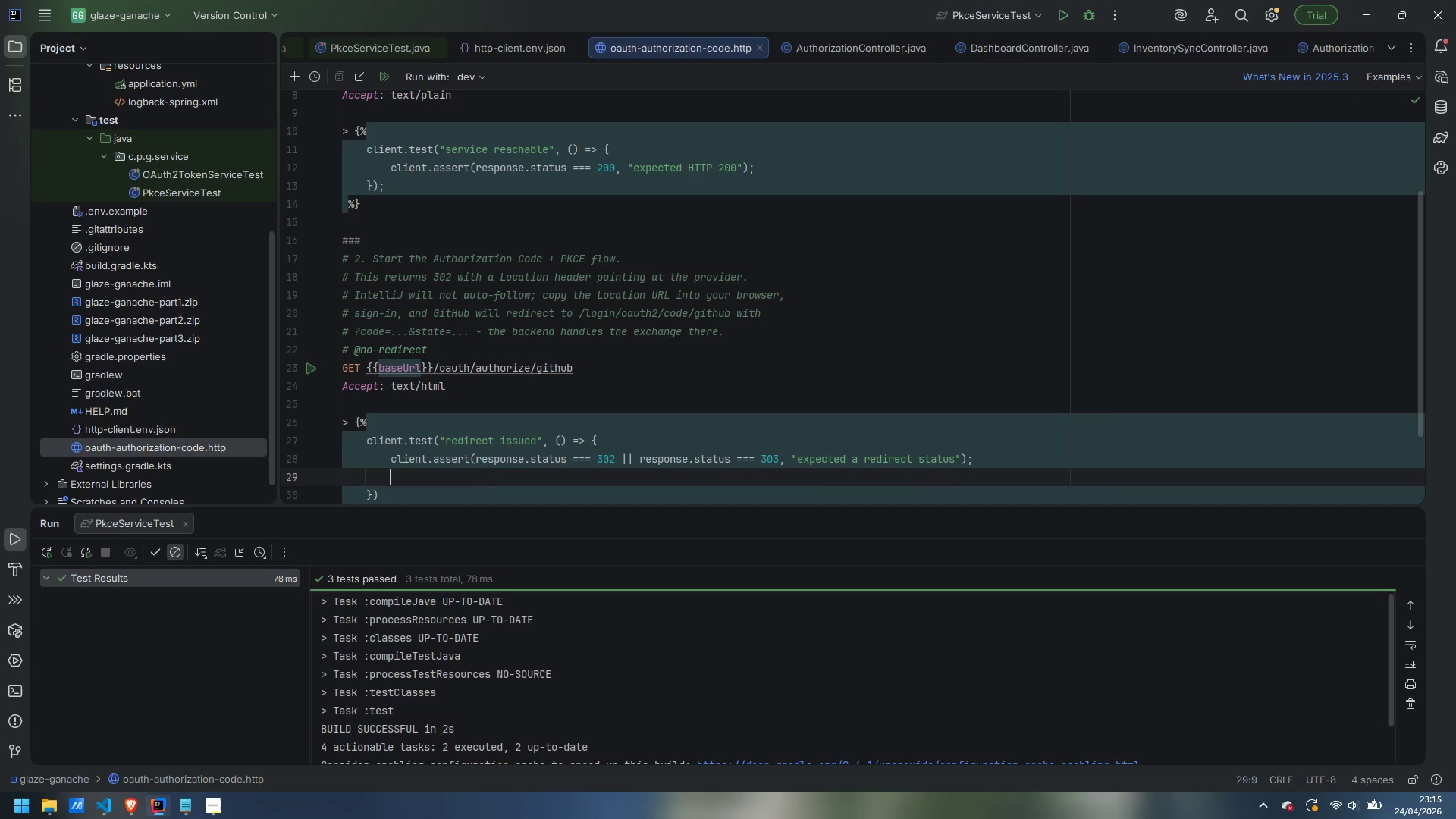 
key(Control+Backspace)
 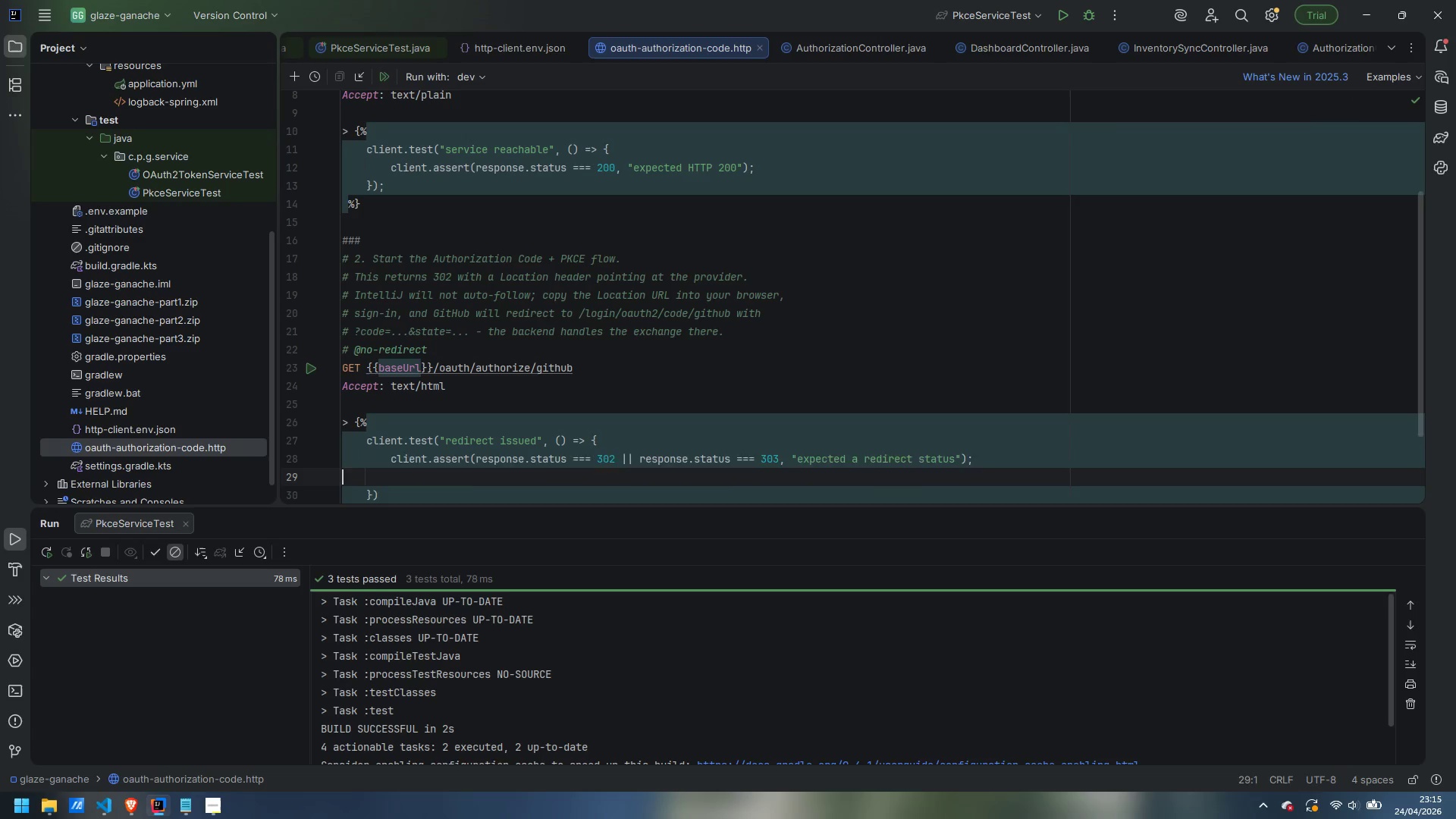 
key(Backspace)
 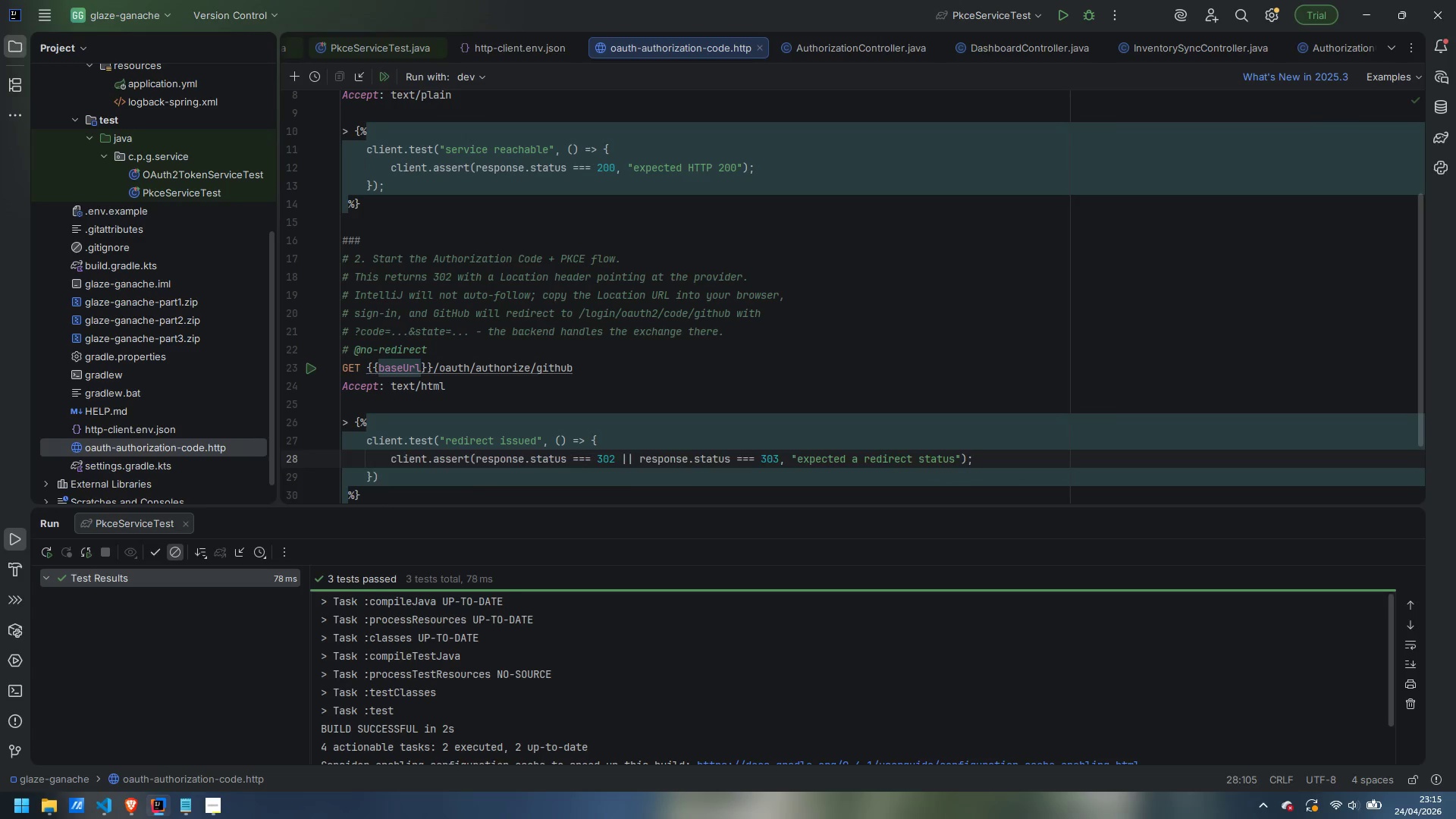 
key(ArrowDown)
 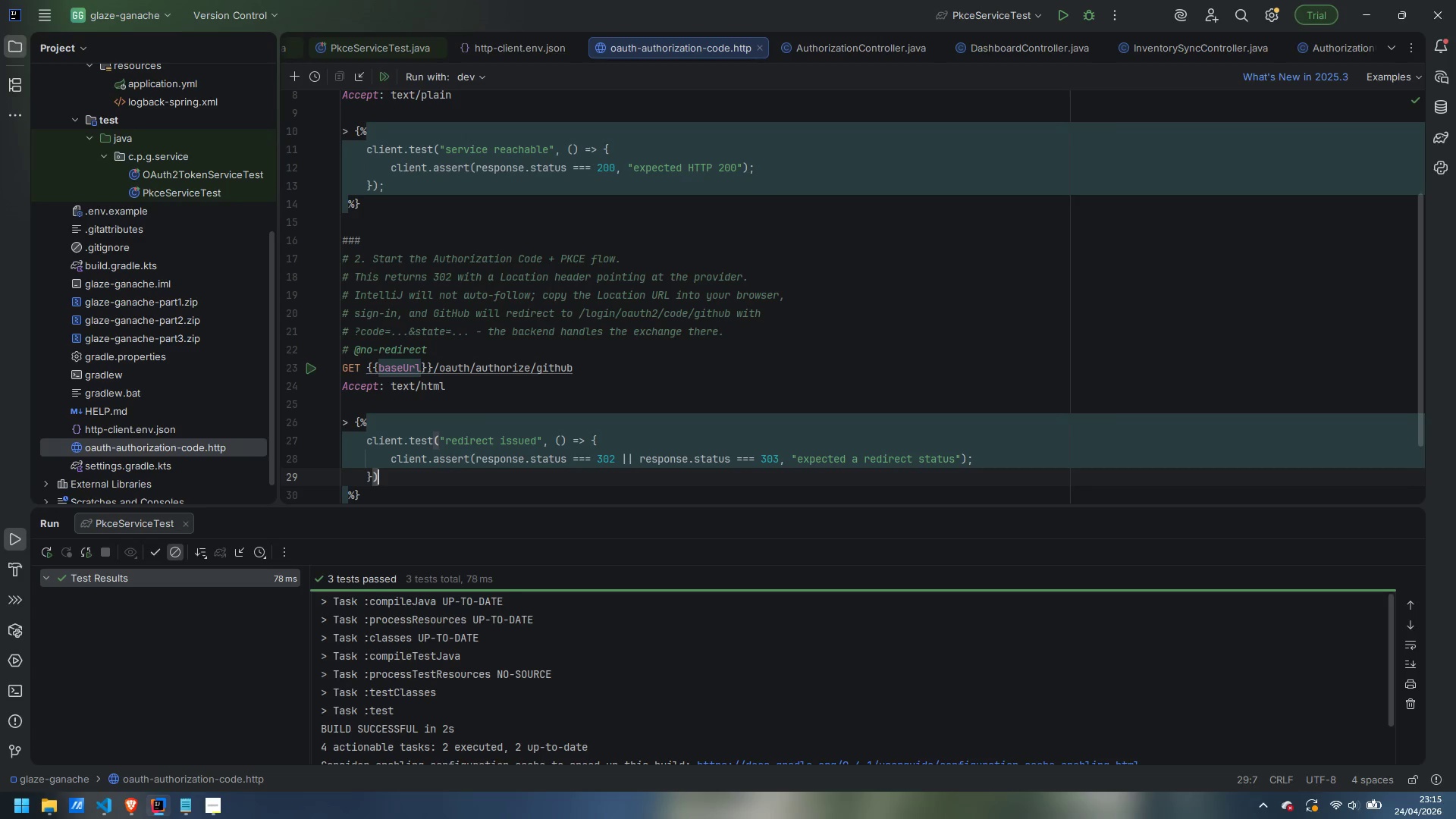 
key(Semicolon)
 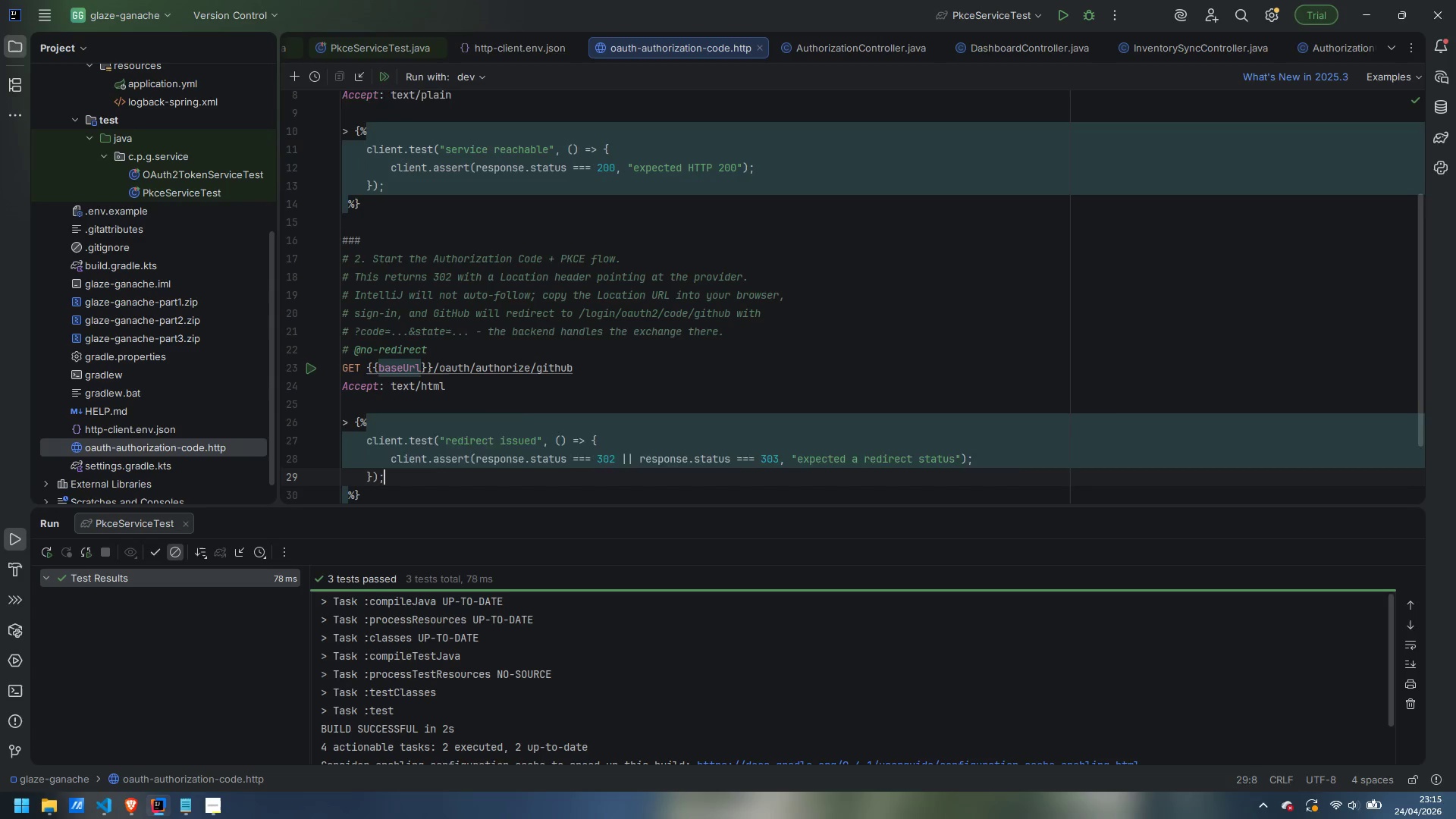 
key(Enter)
 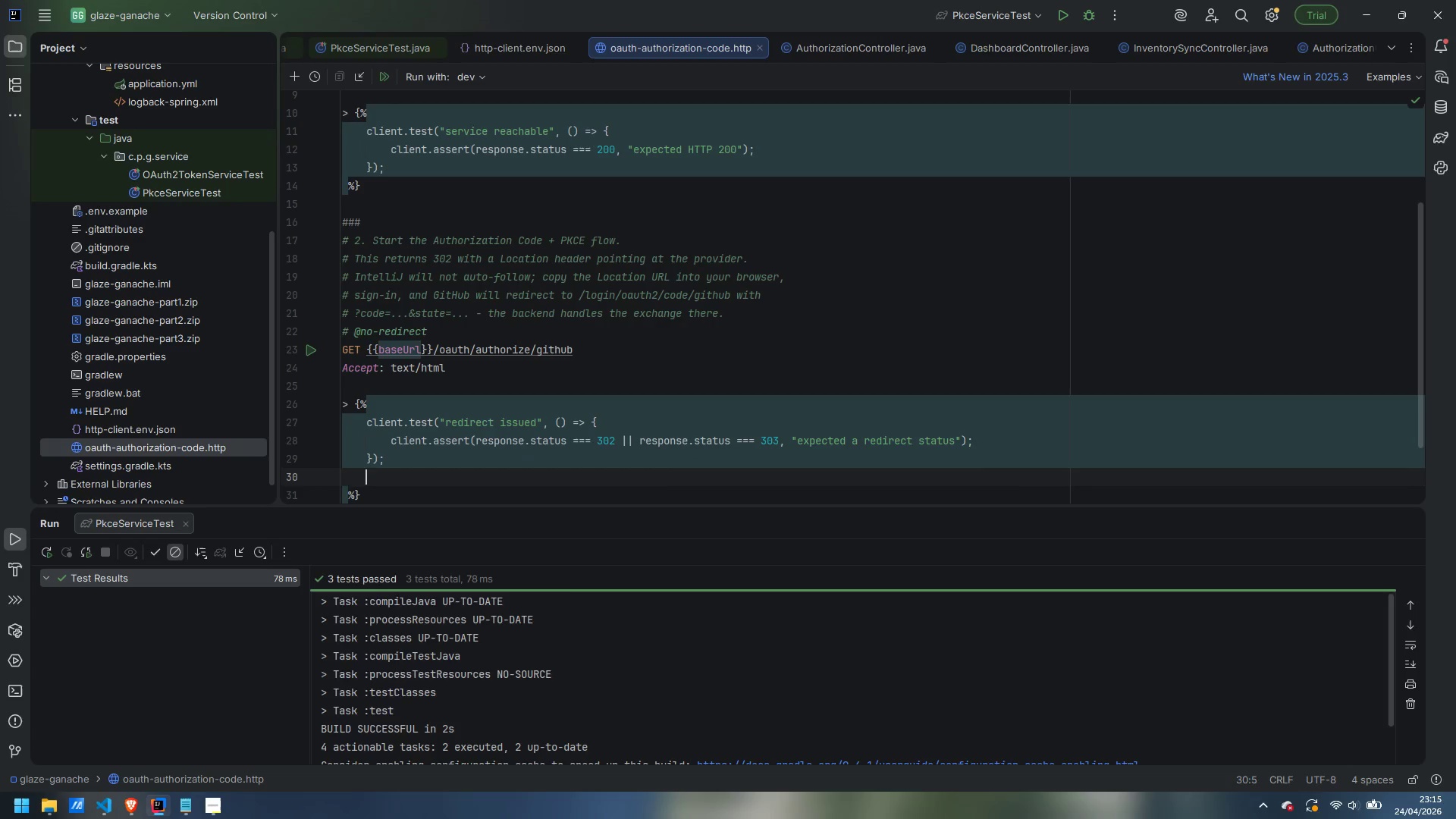 
type(client.log()
 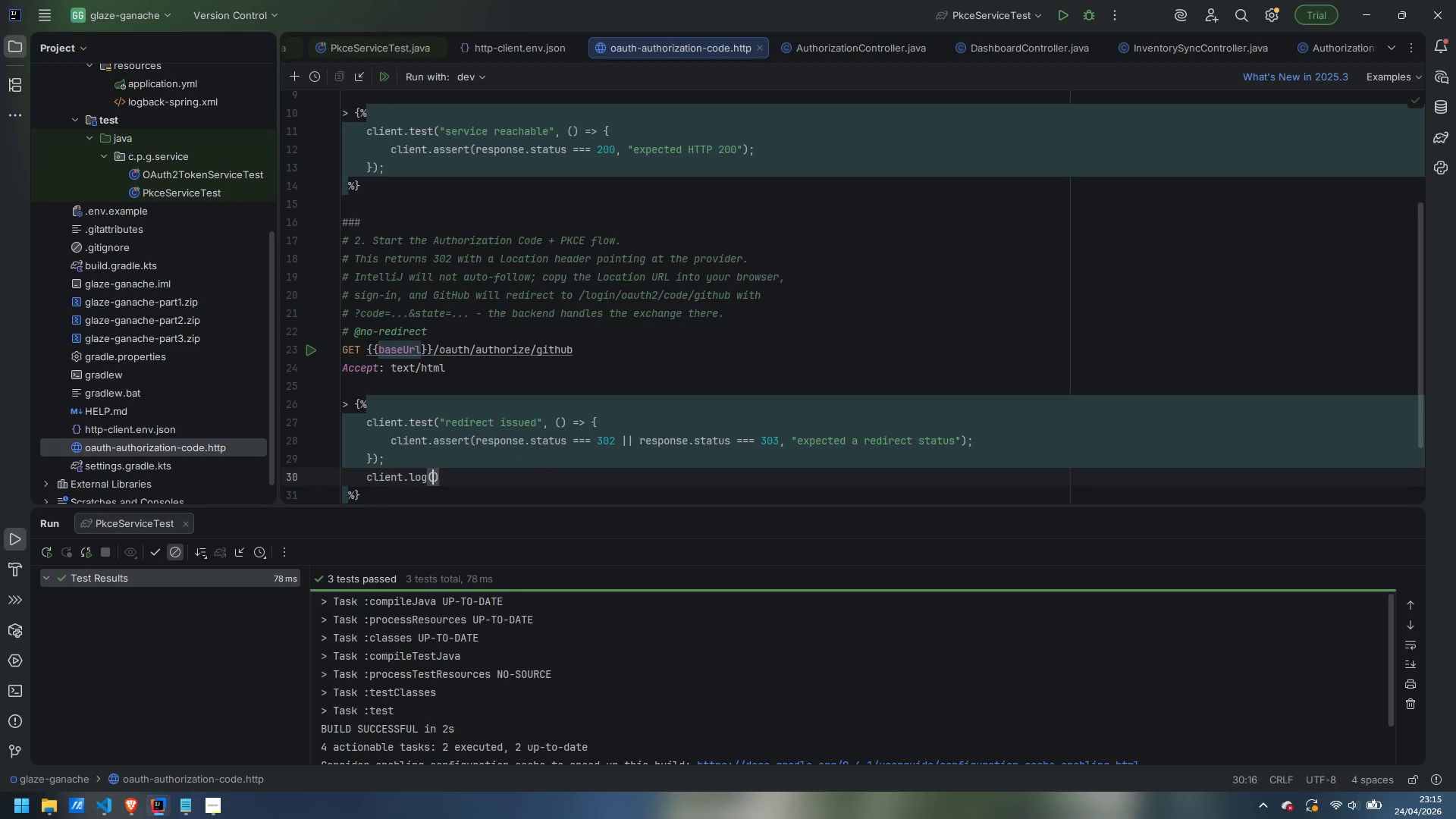 
type("Opoen)
key(Escape)
 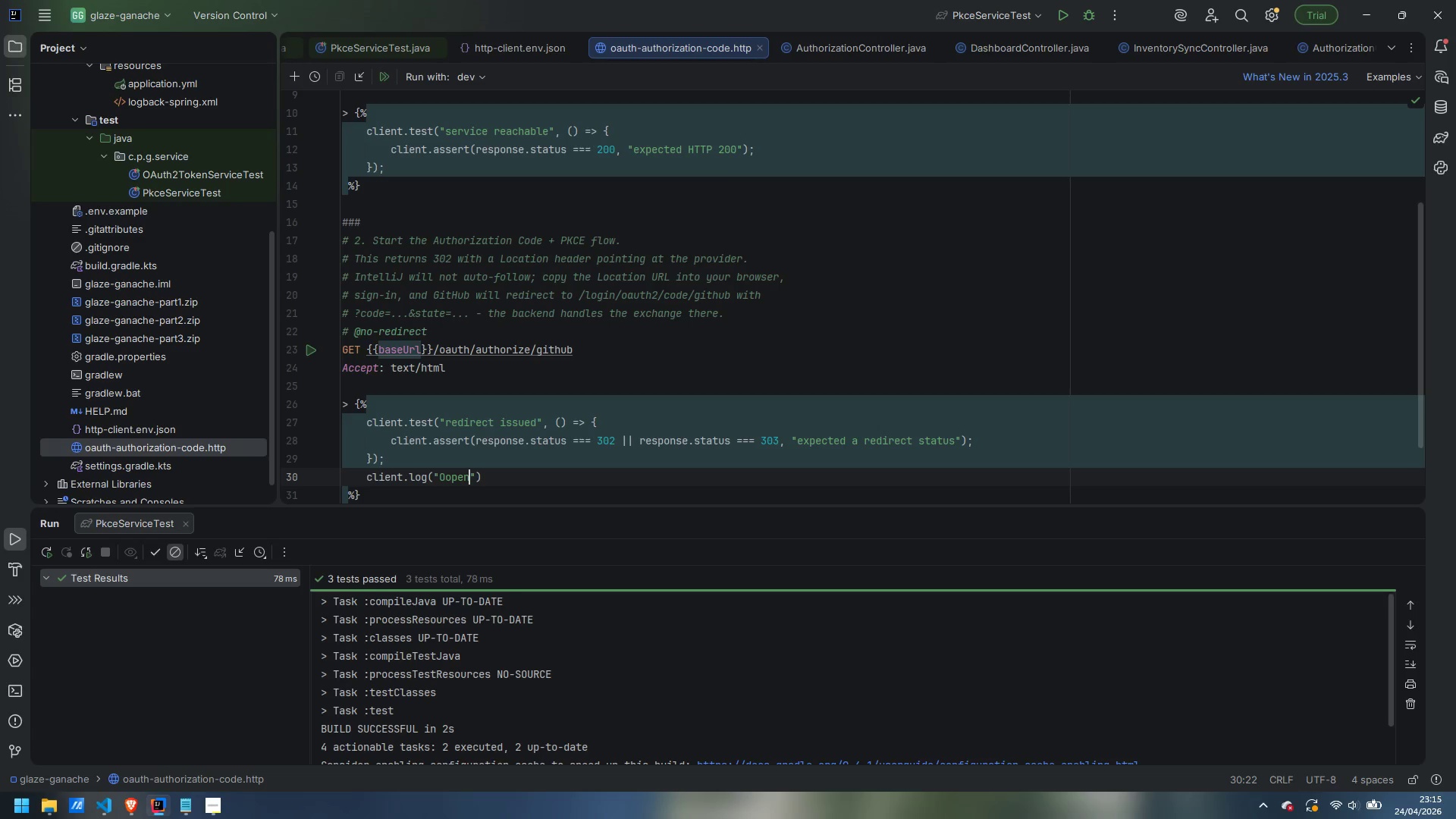 
key(ArrowLeft)
 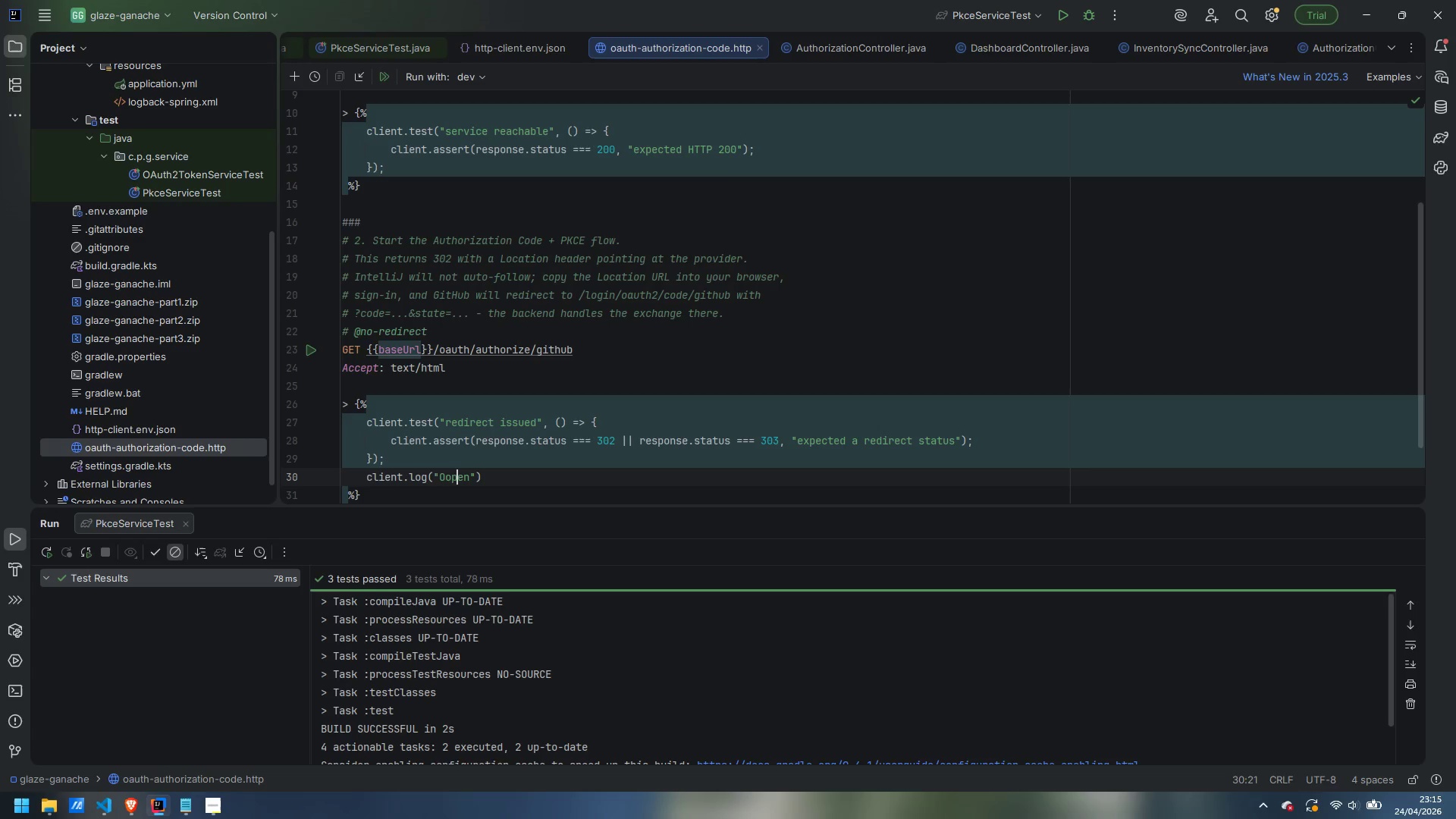 
key(ArrowLeft)
 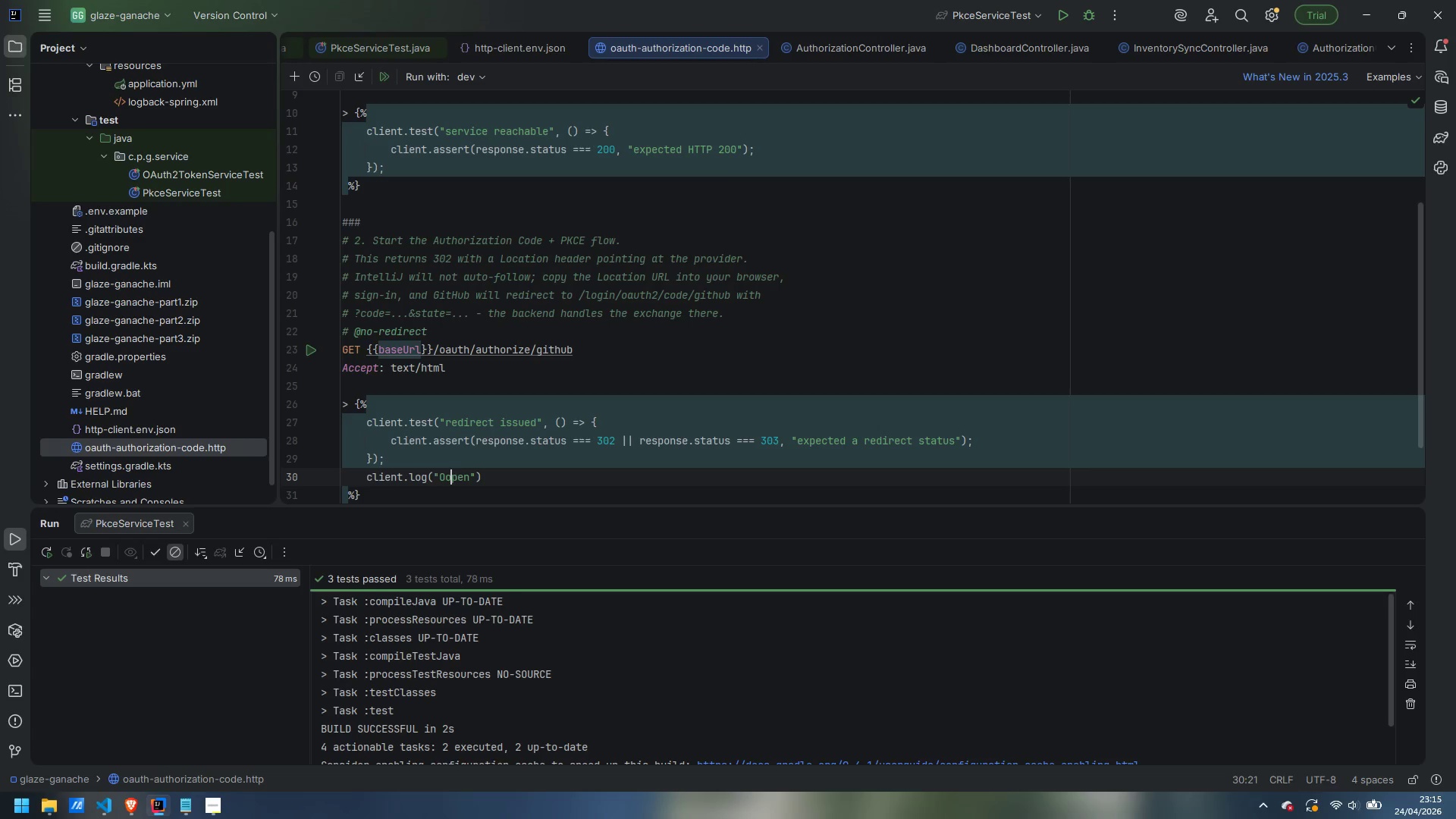 
key(ArrowLeft)
 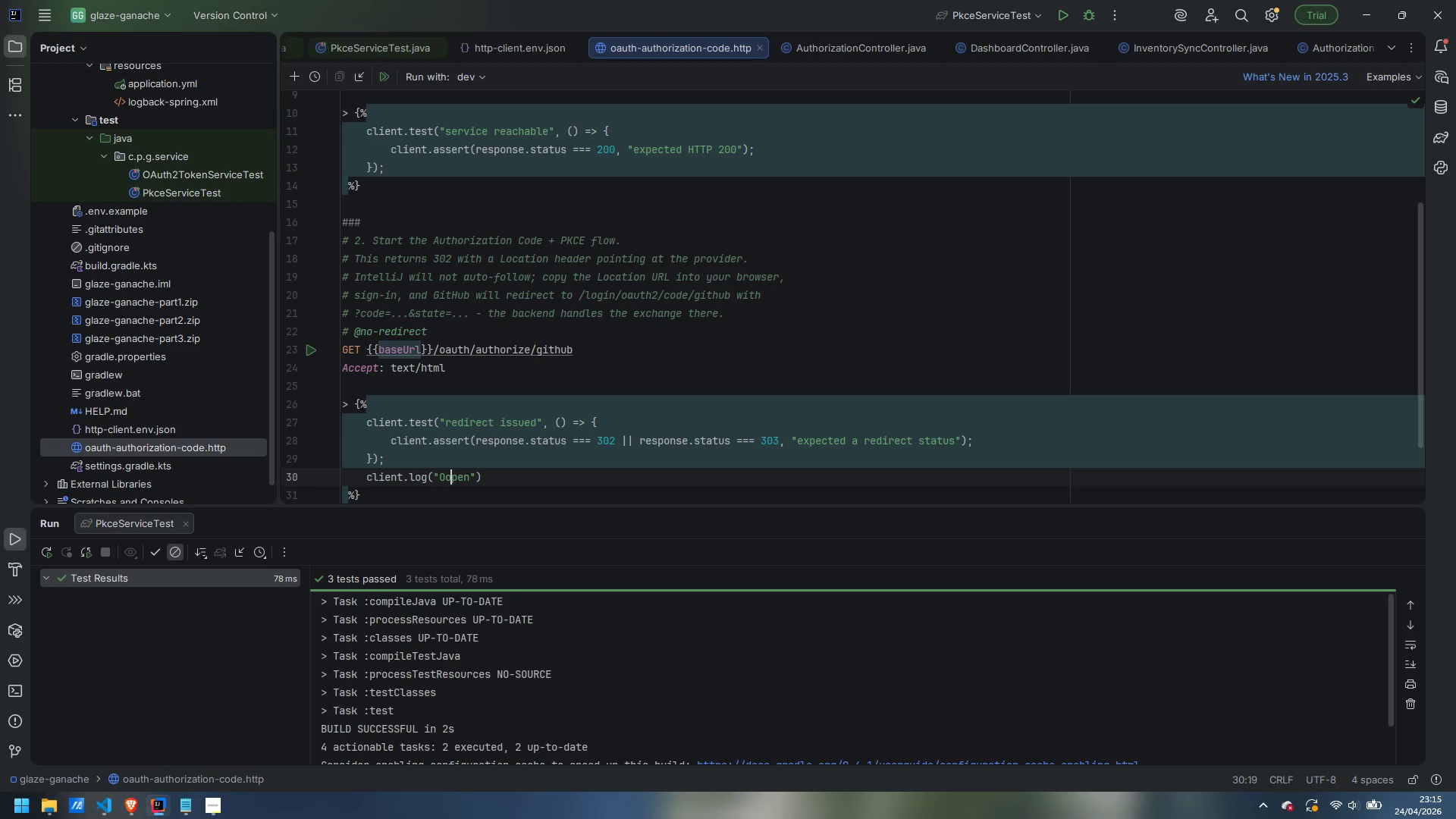 
key(Backspace)
 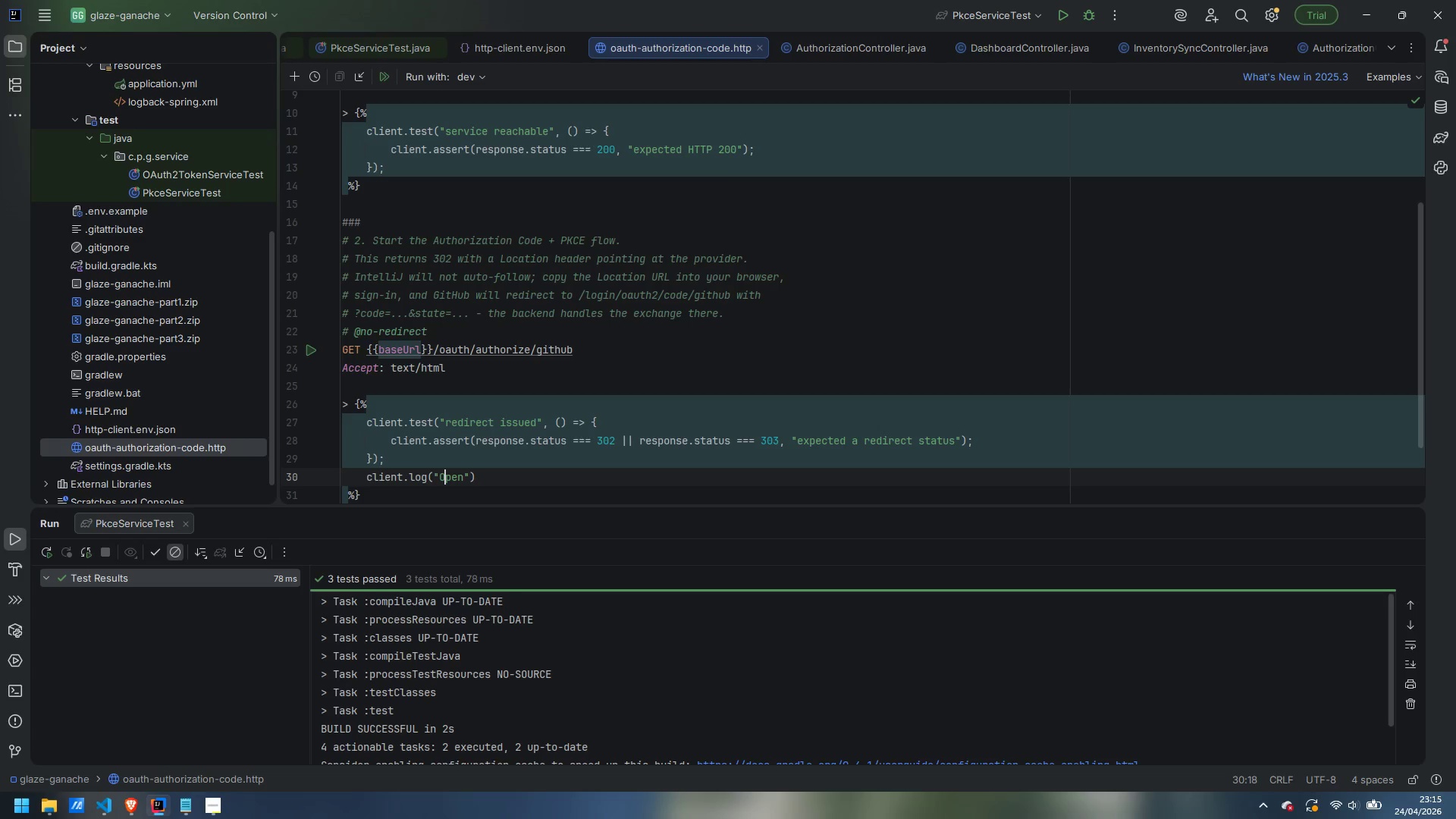 
key(Control+ControlLeft)
 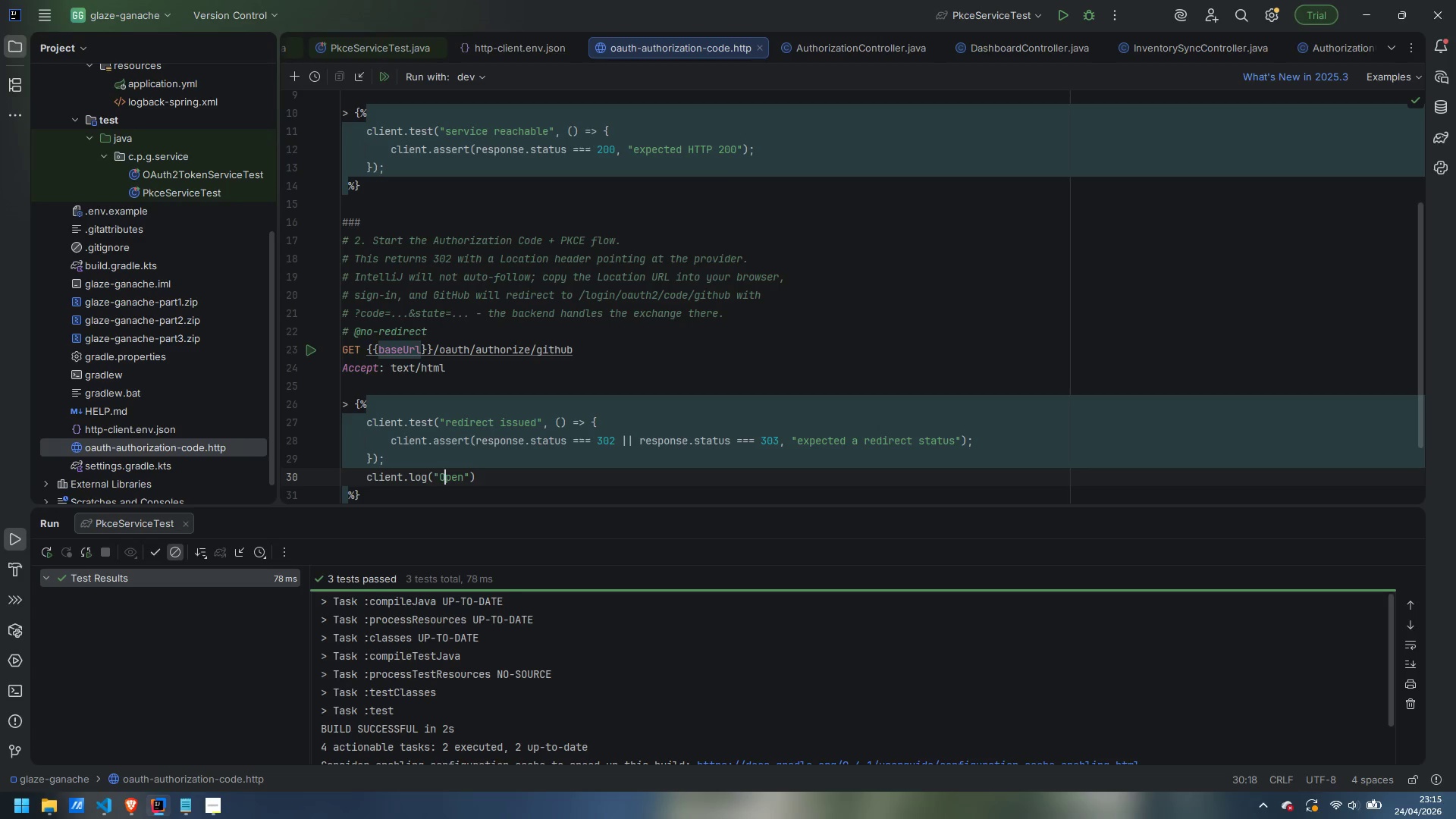 
key(Control+ArrowRight)
 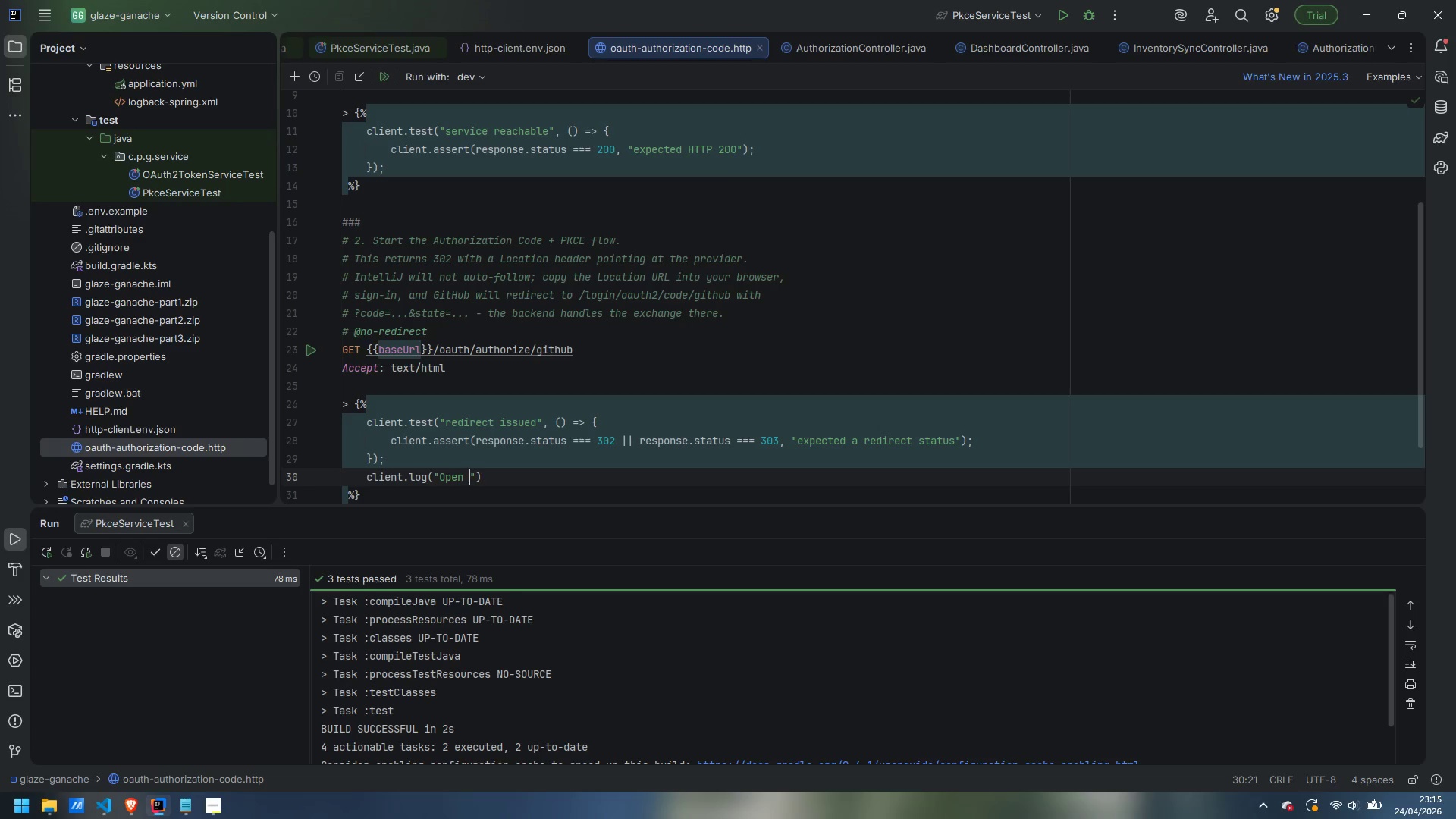 
type( the Location header URL in a browser:)
 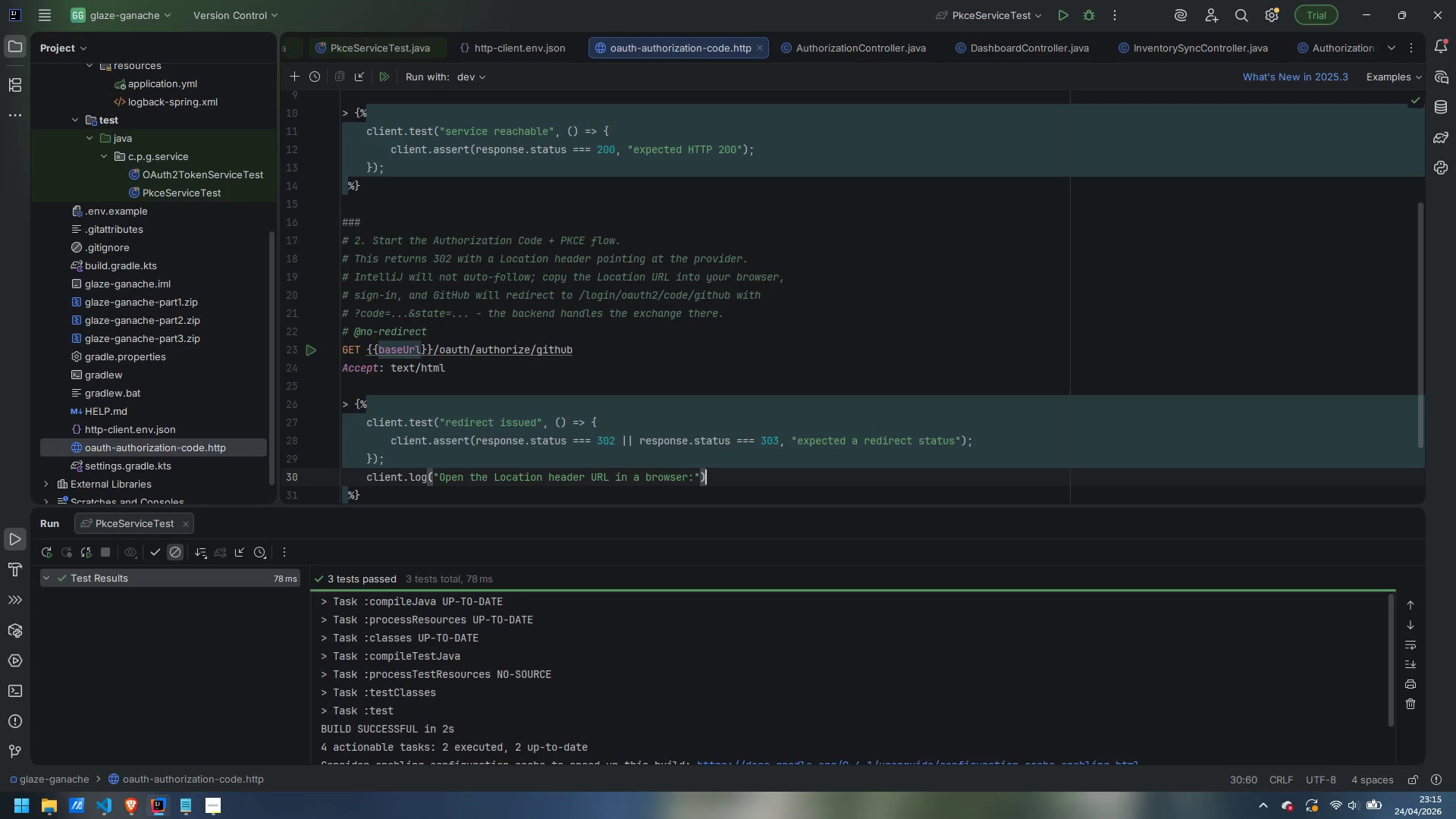 
 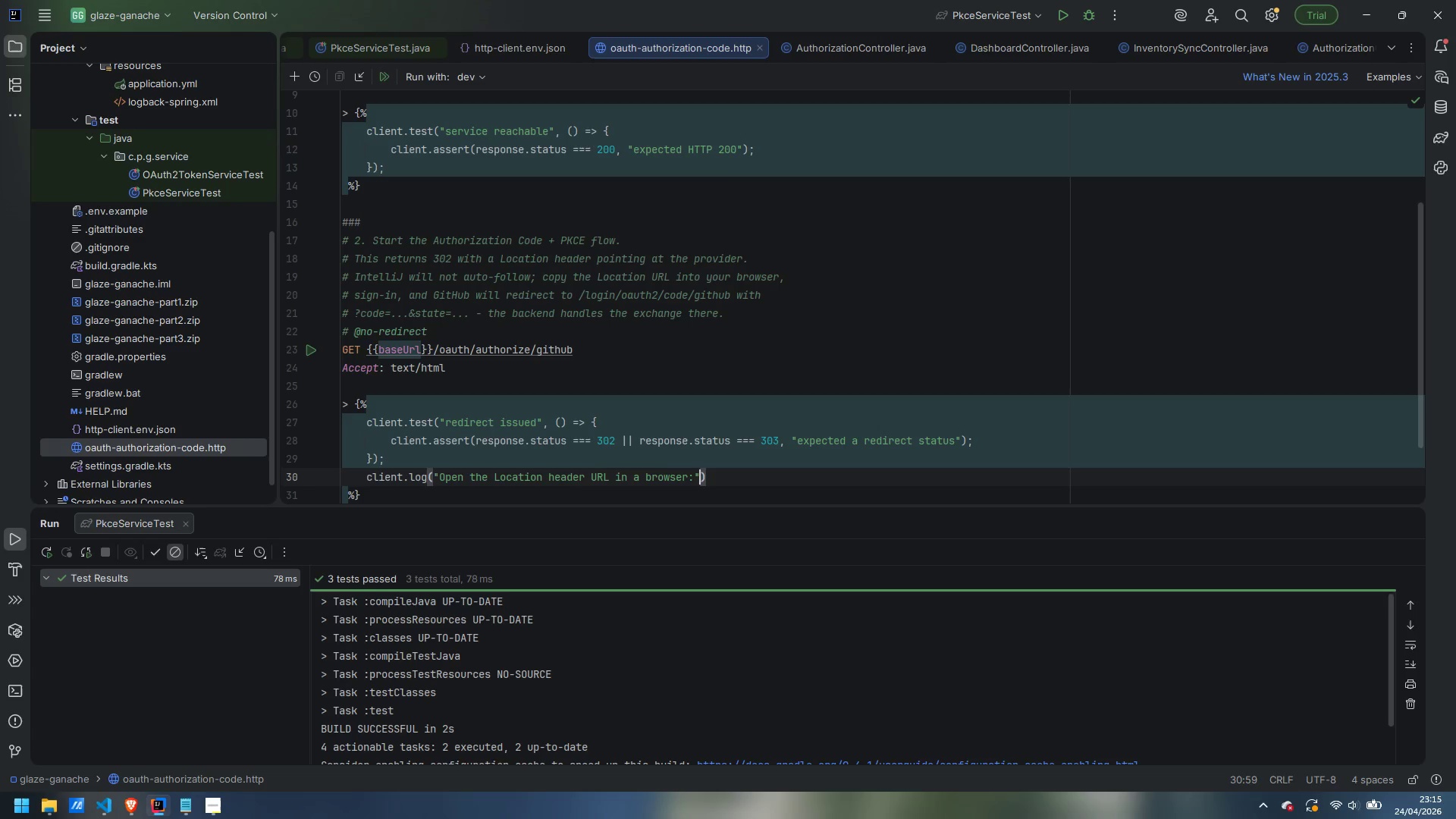 
key(ArrowRight)
 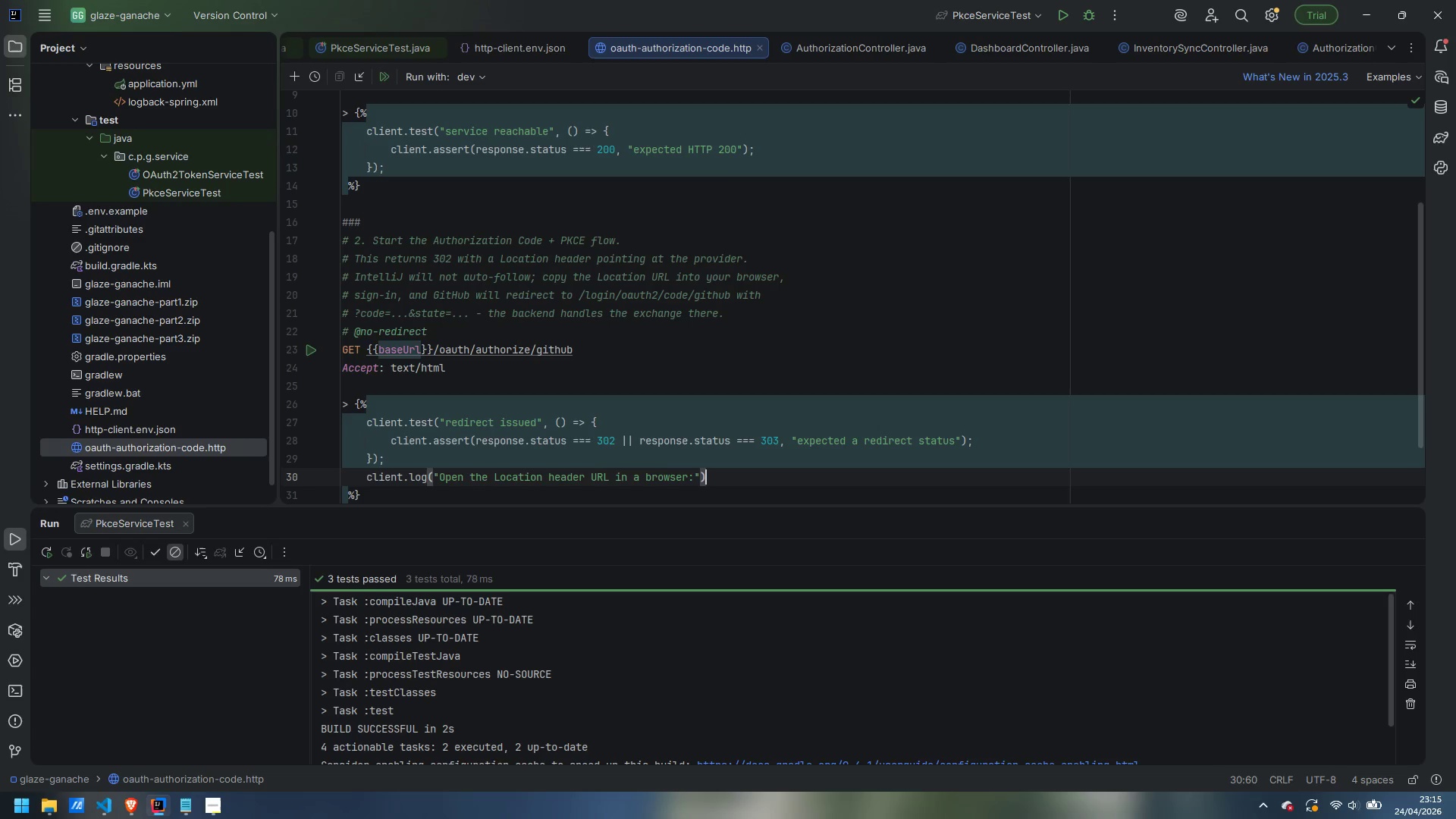 
key(ArrowRight)
 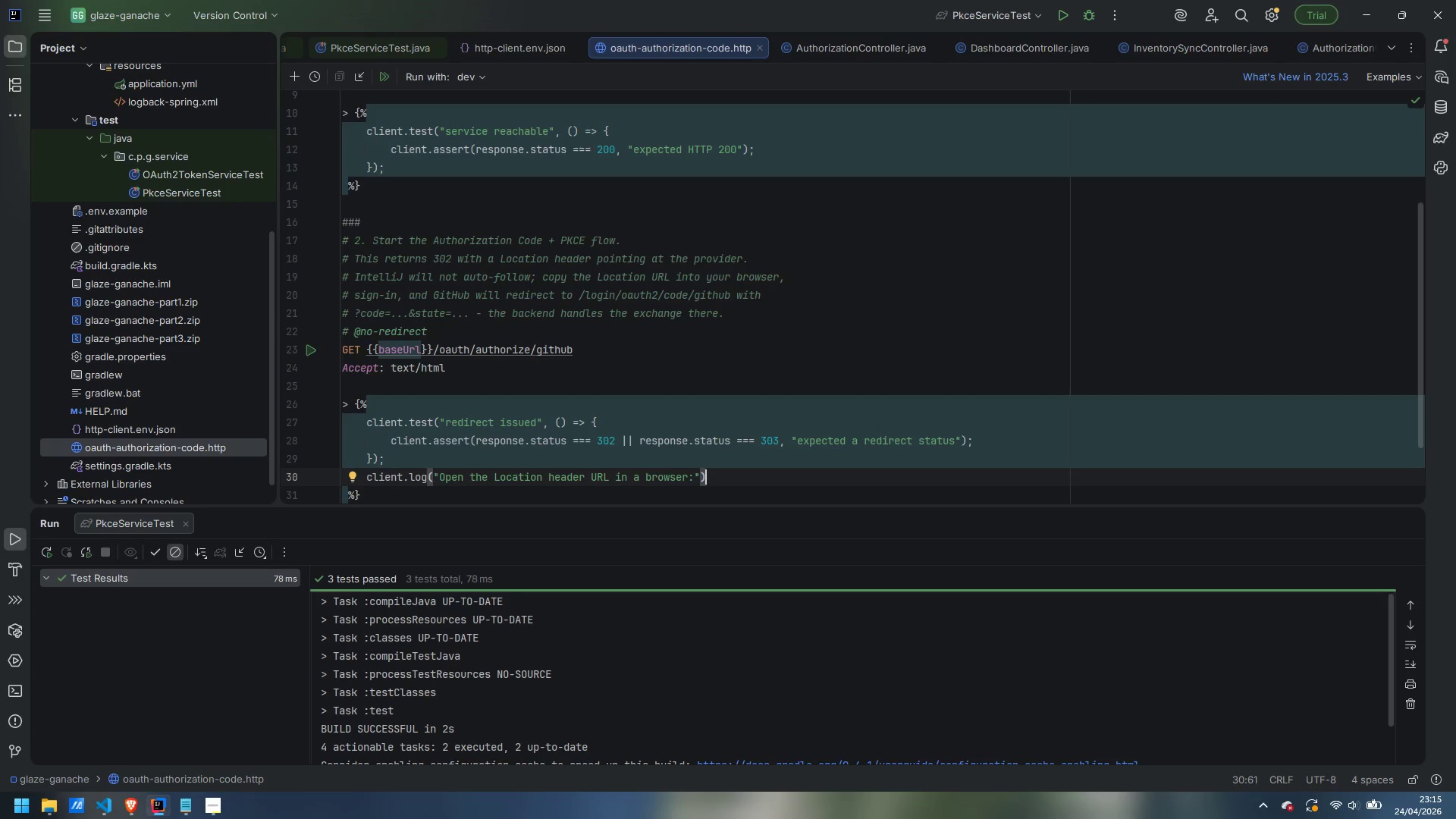 
key(Semicolon)
 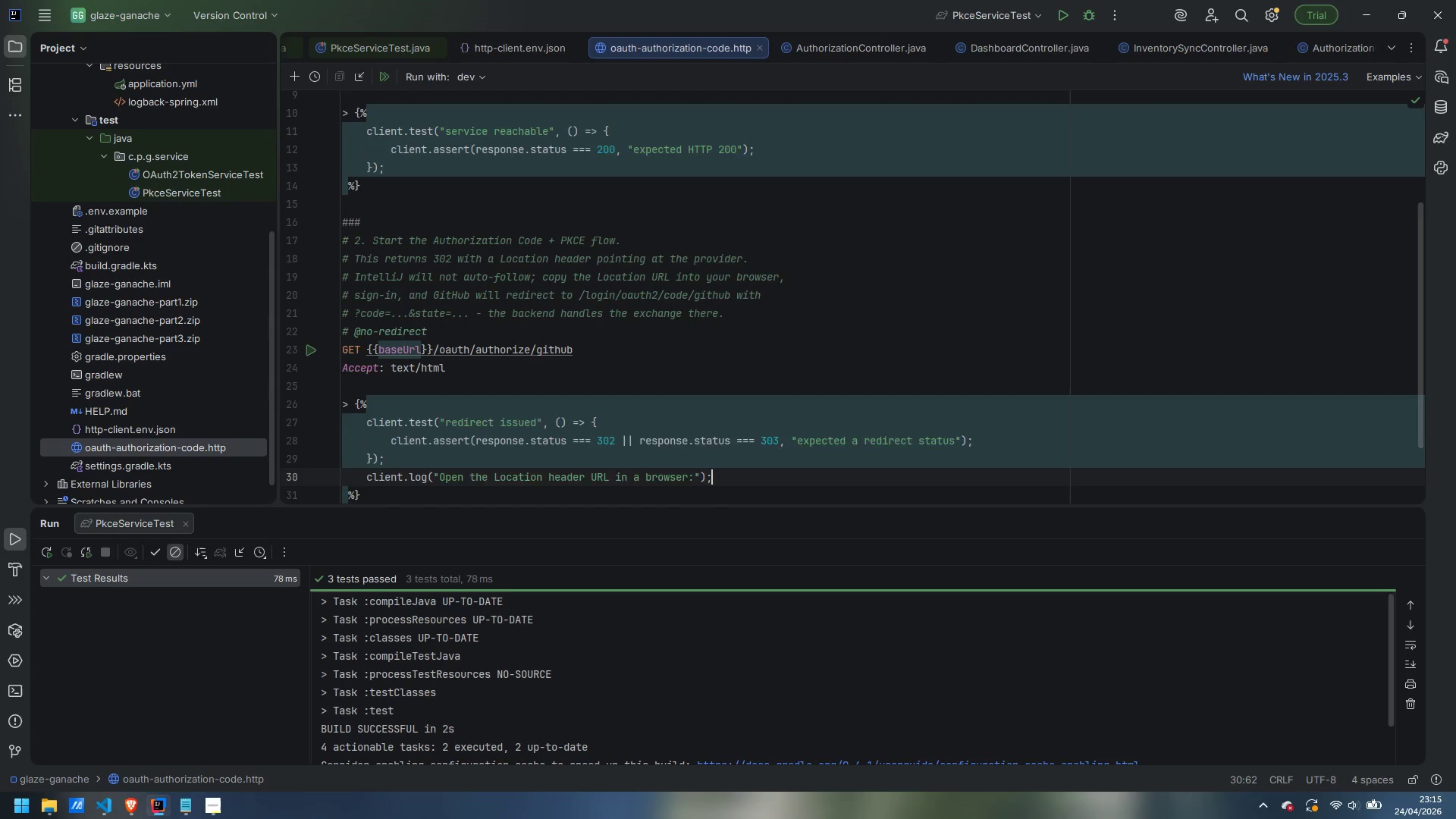 
key(Enter)
 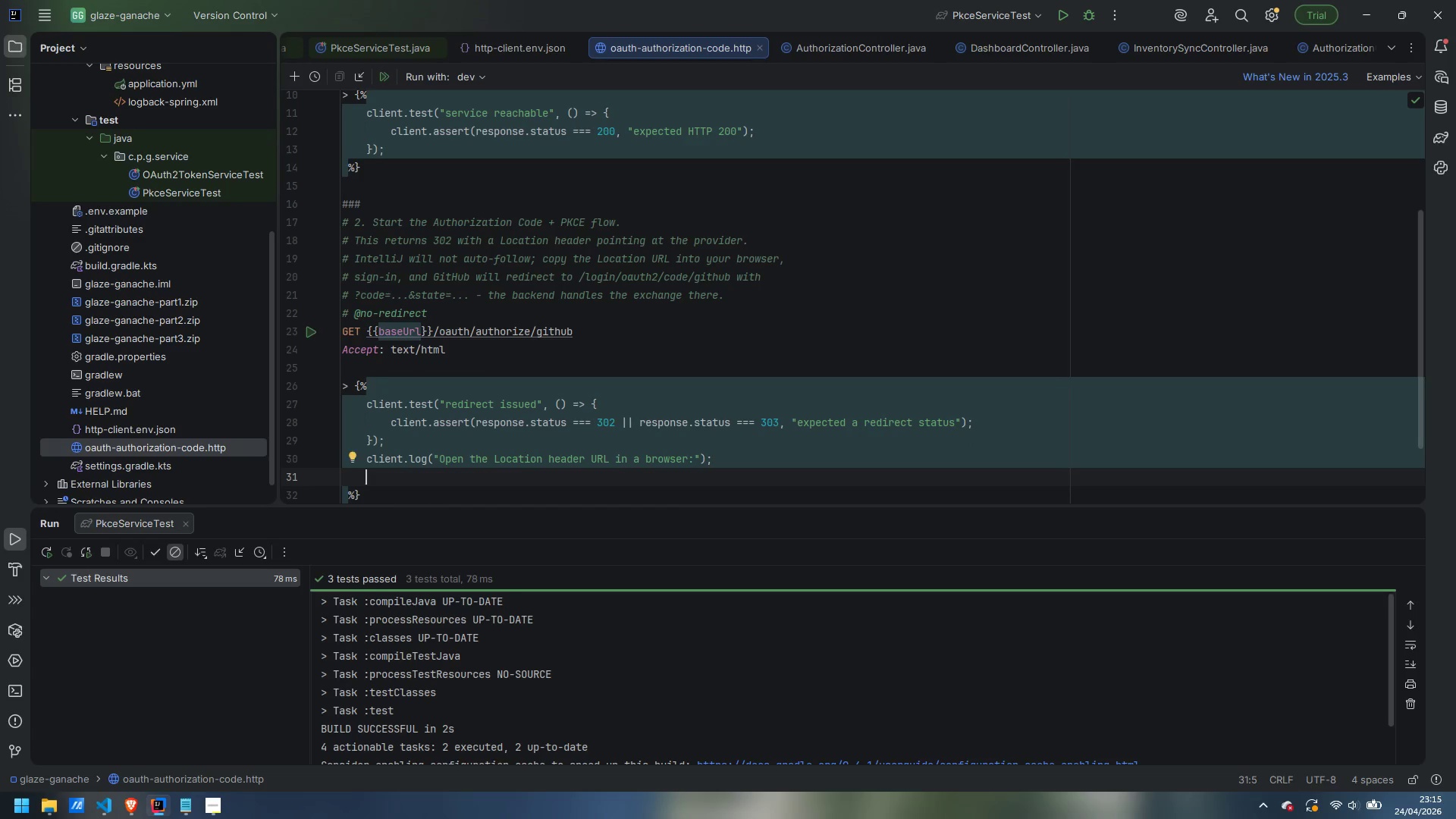 
type(client.log(repsonse)
 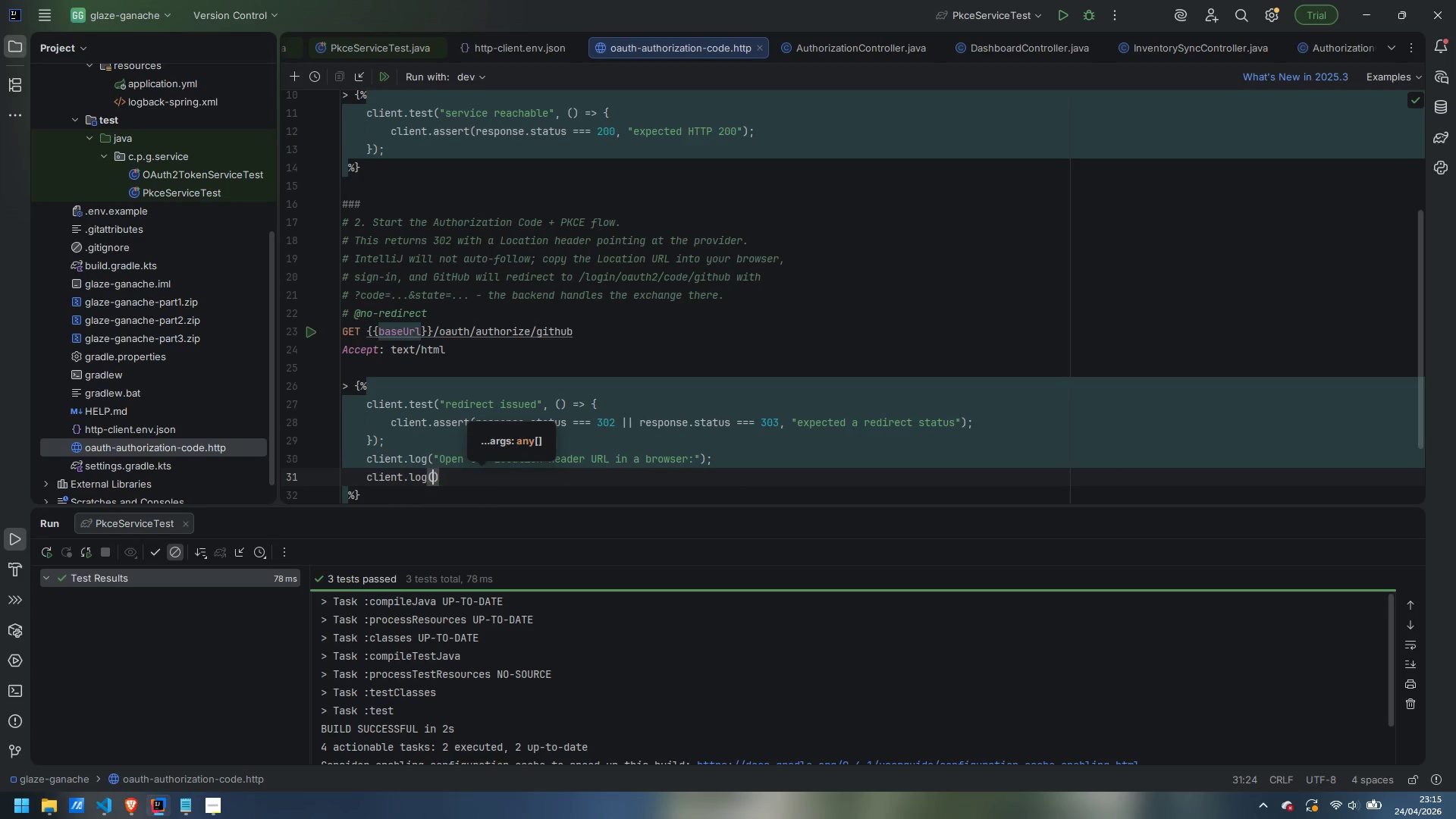 
 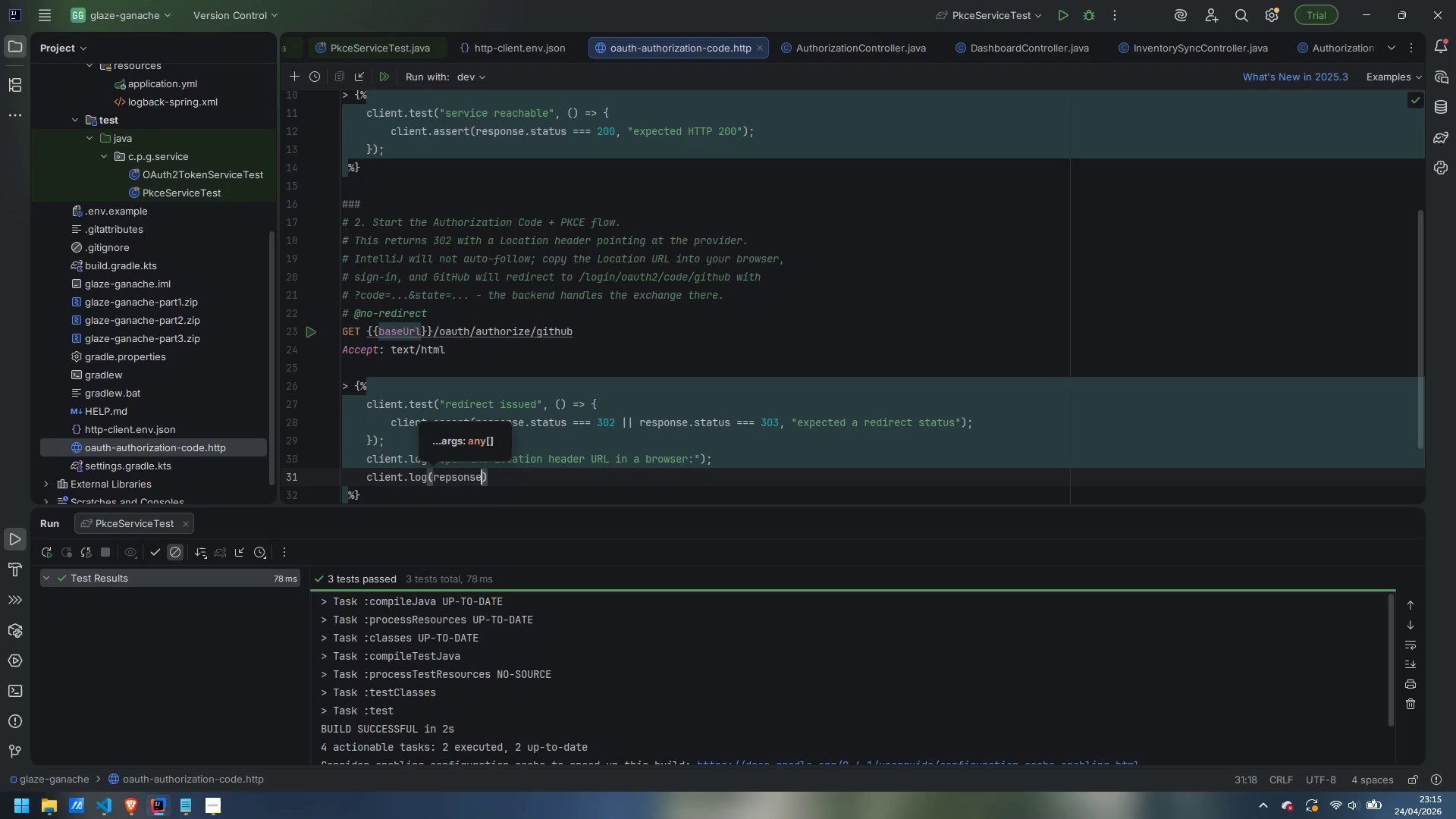 
key(Control+ControlLeft)
 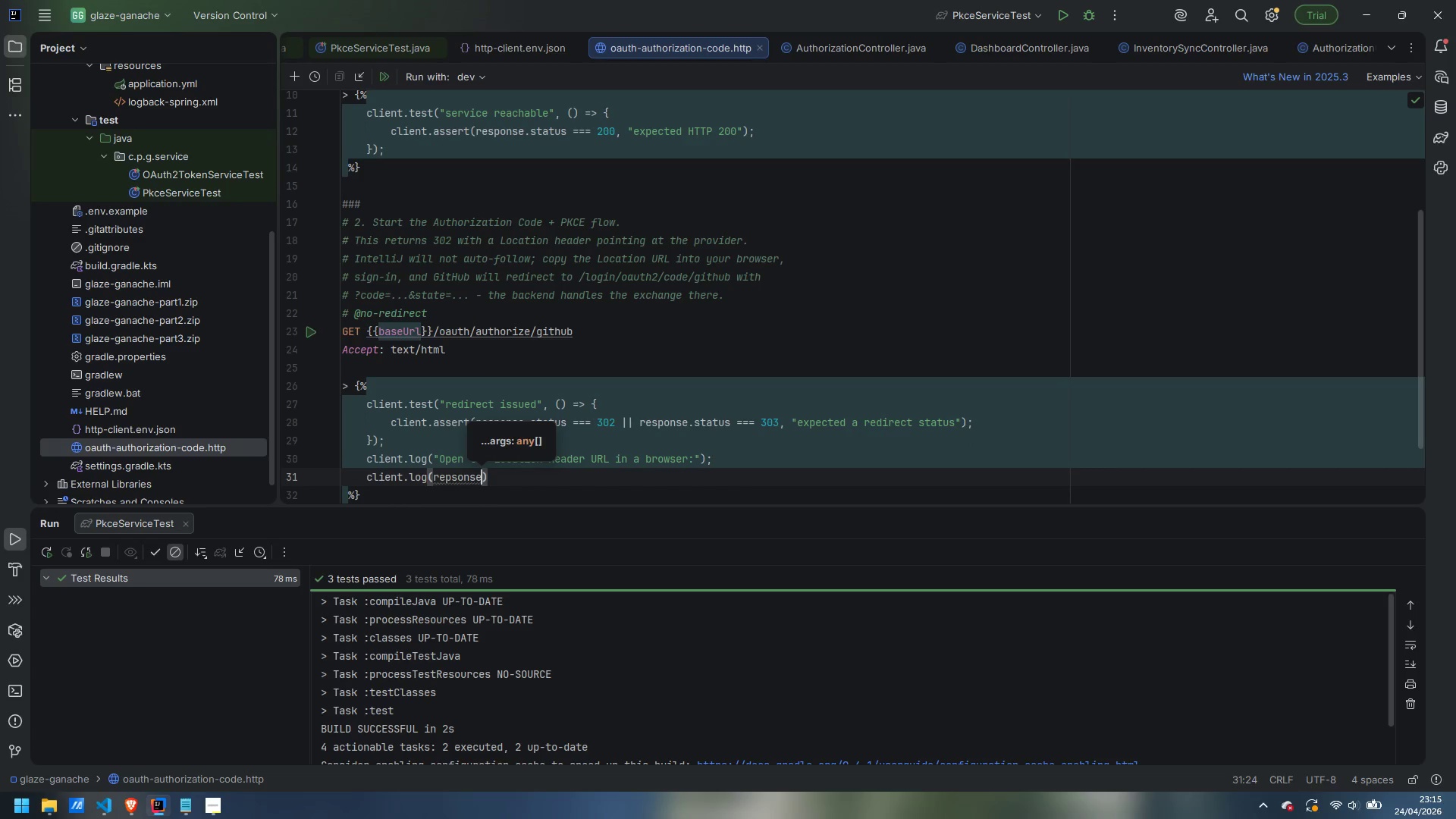 
key(Control+Backspace)
 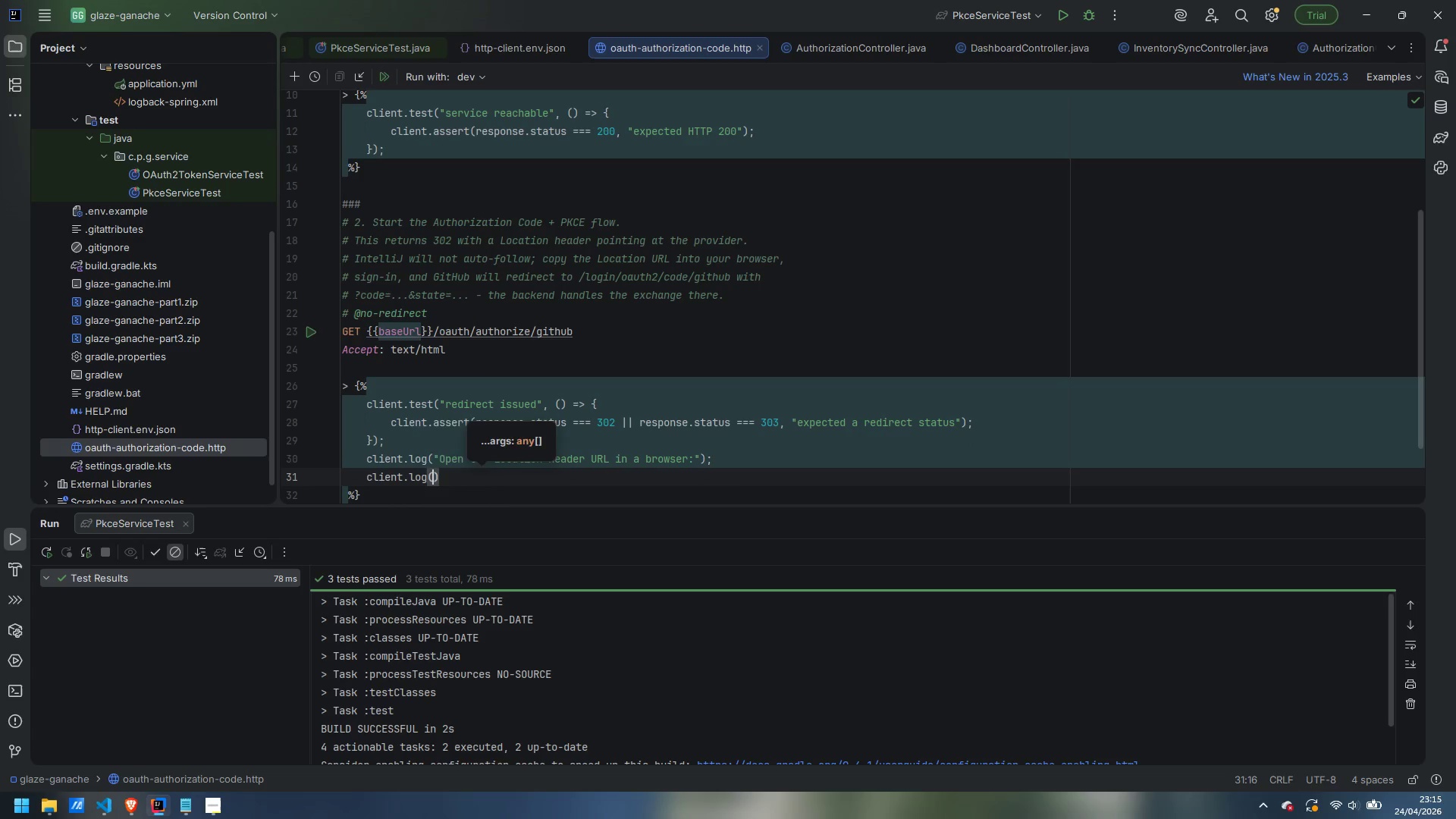 
type(response.headers.valueOf("Location)
 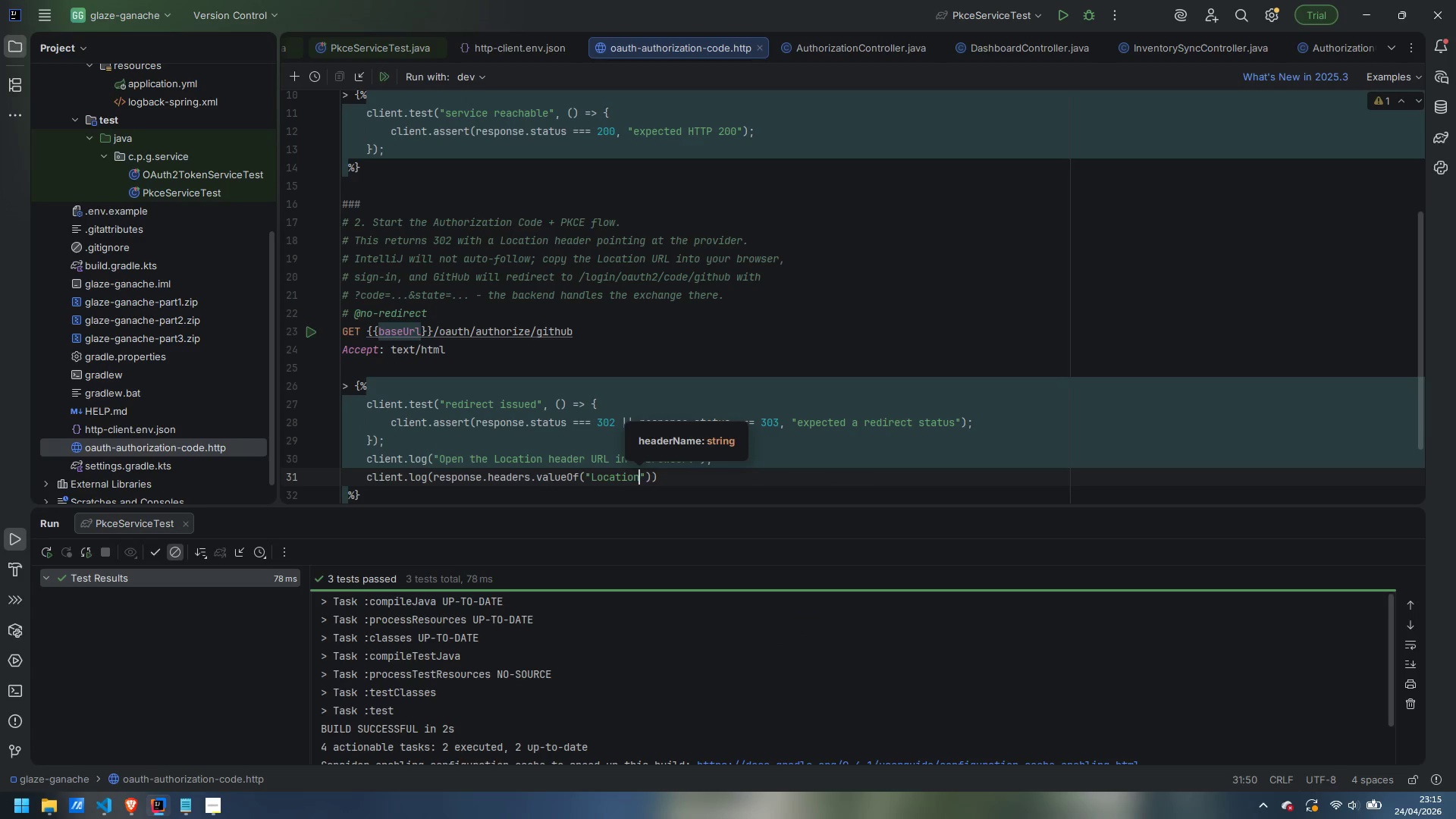 
key(ArrowRight)
 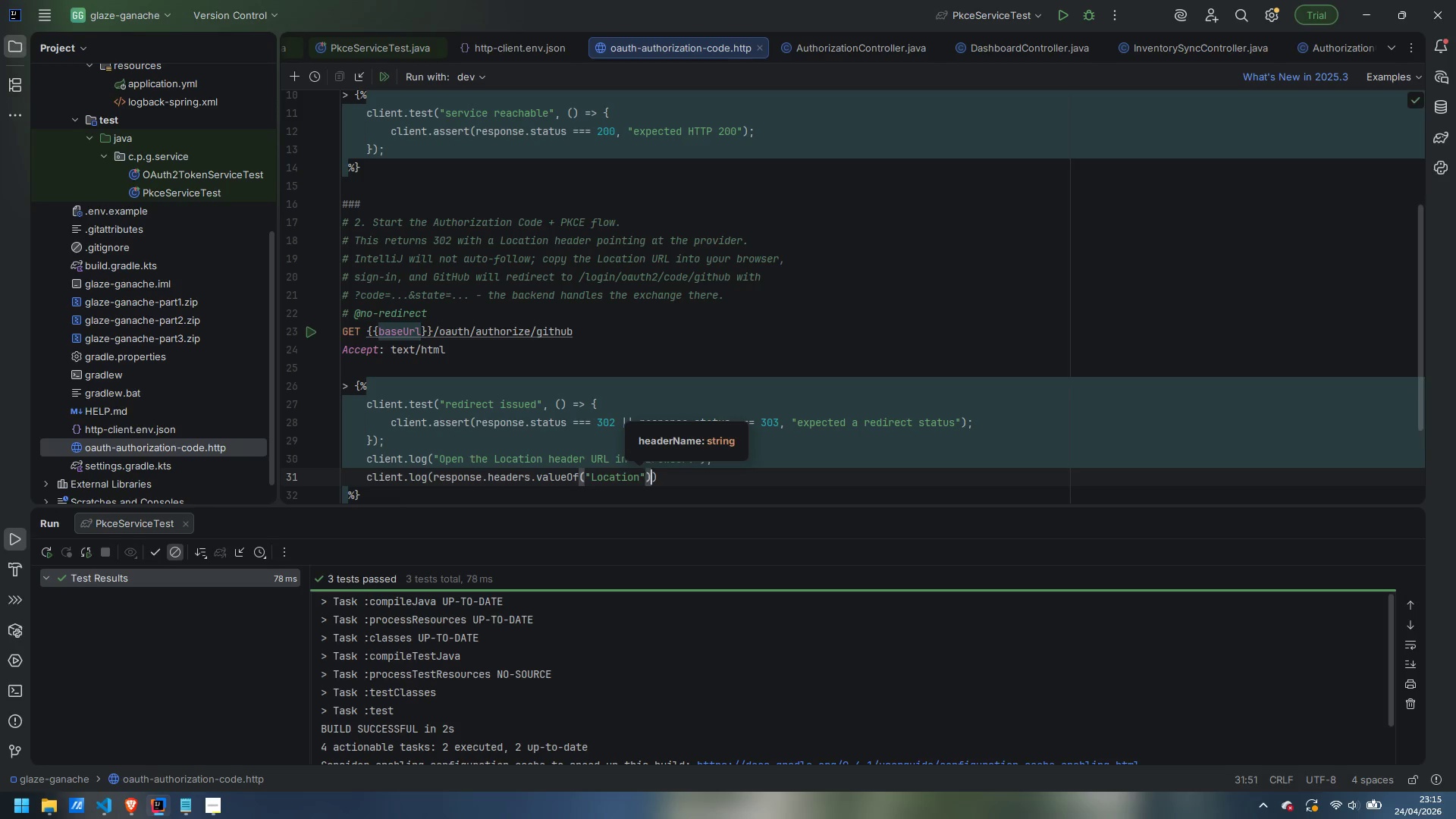 
key(ArrowRight)
 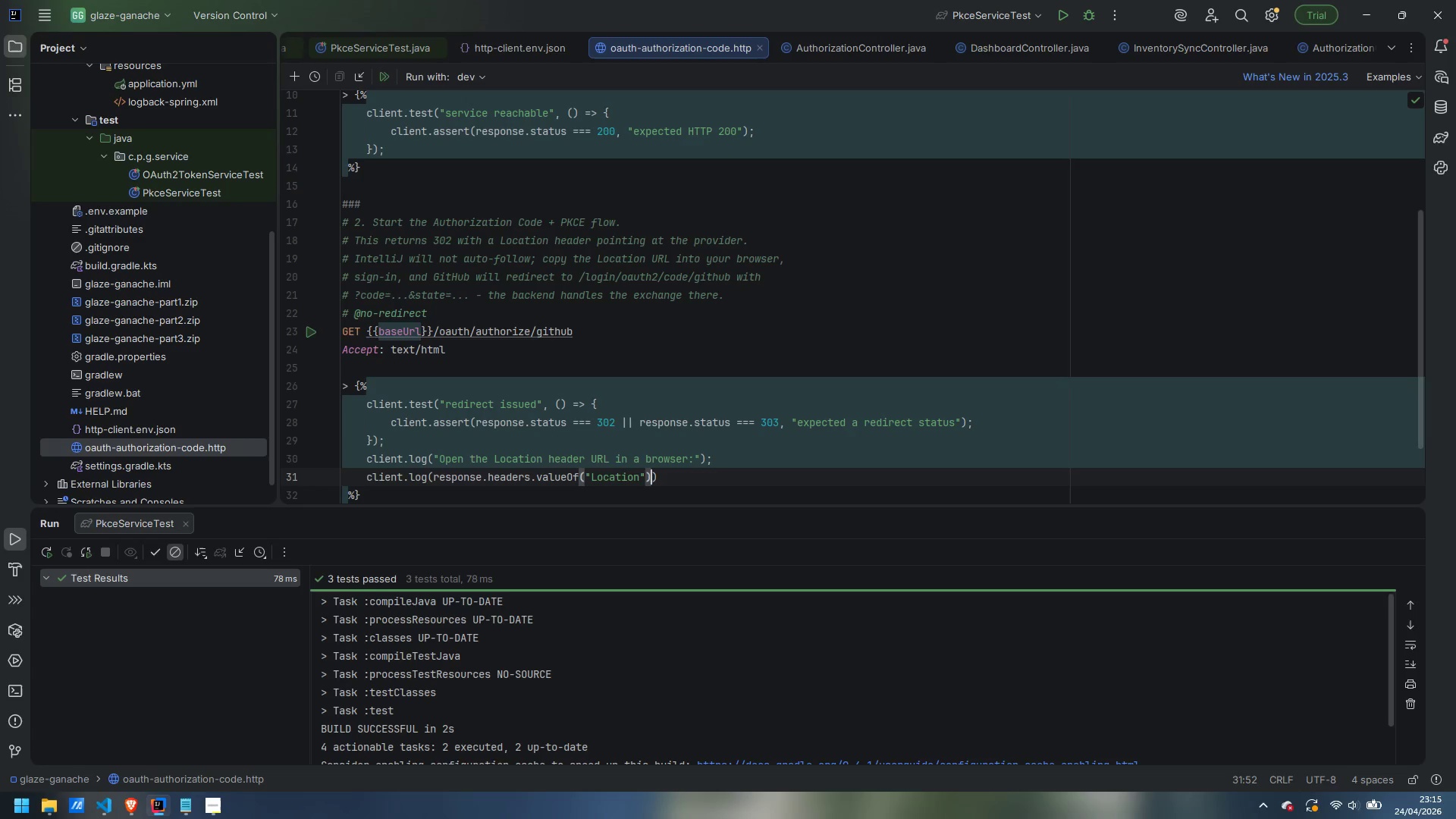 
key(ArrowRight)
 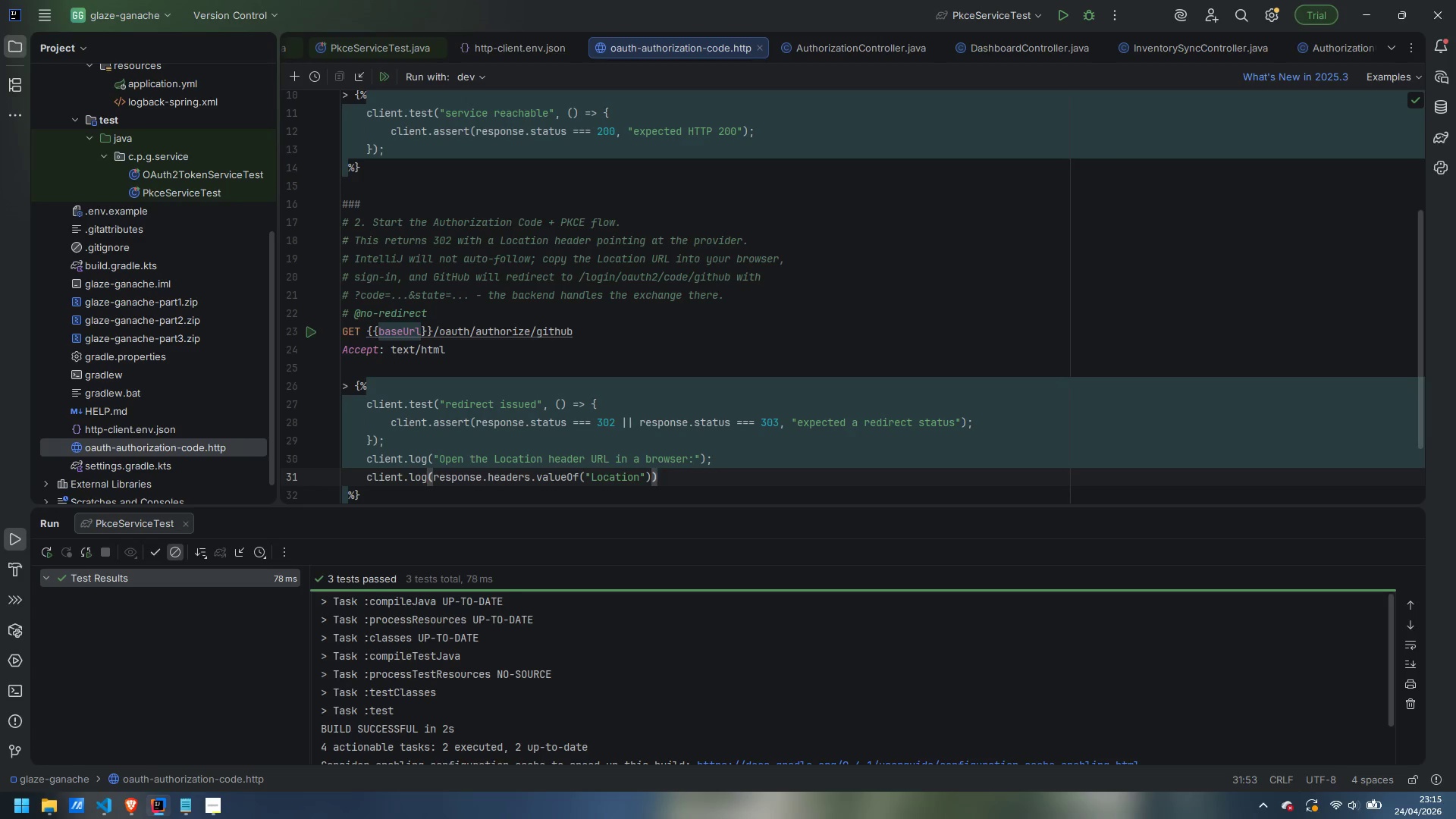 
key(Semicolon)
 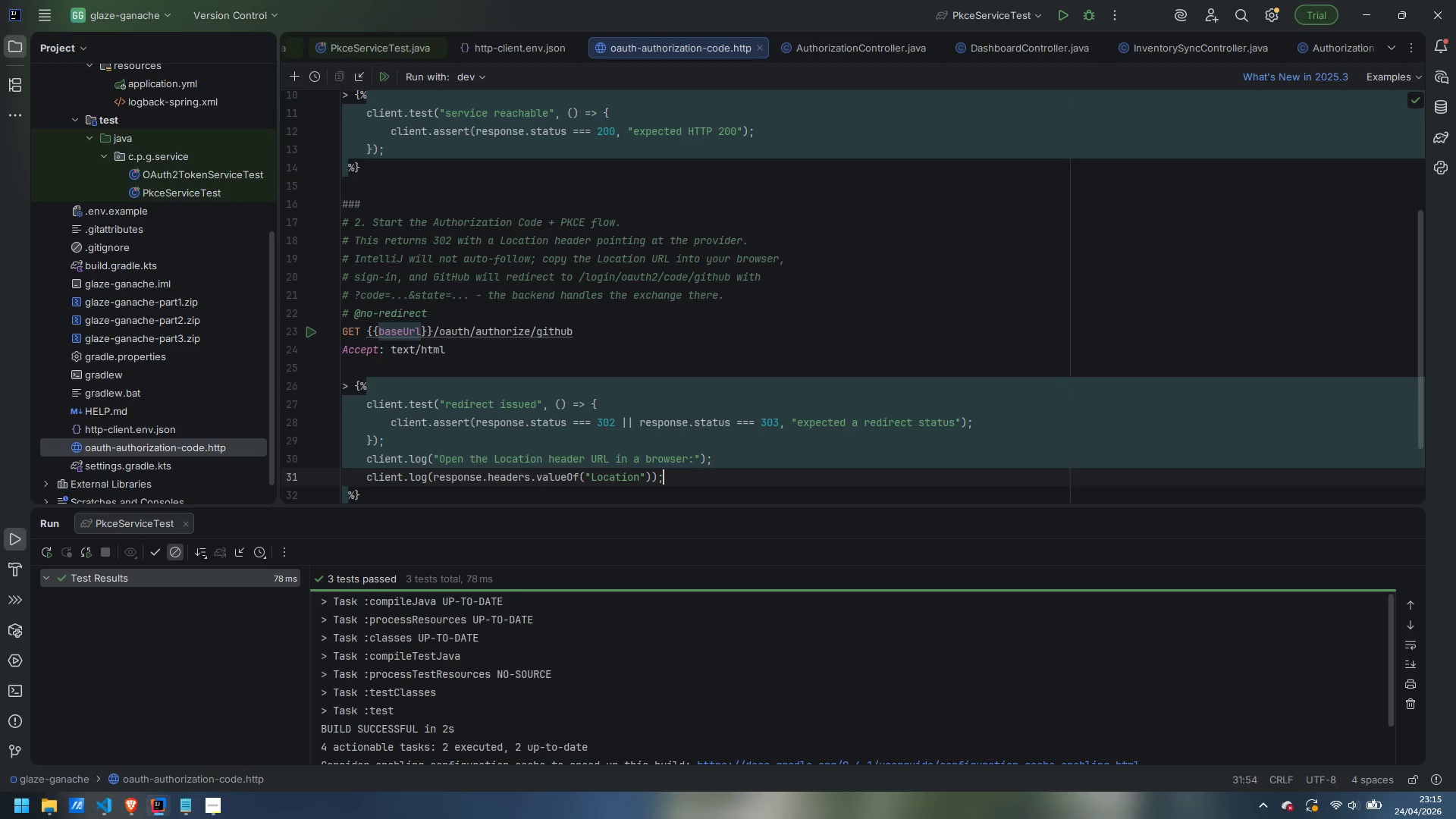 
key(ArrowDown)
 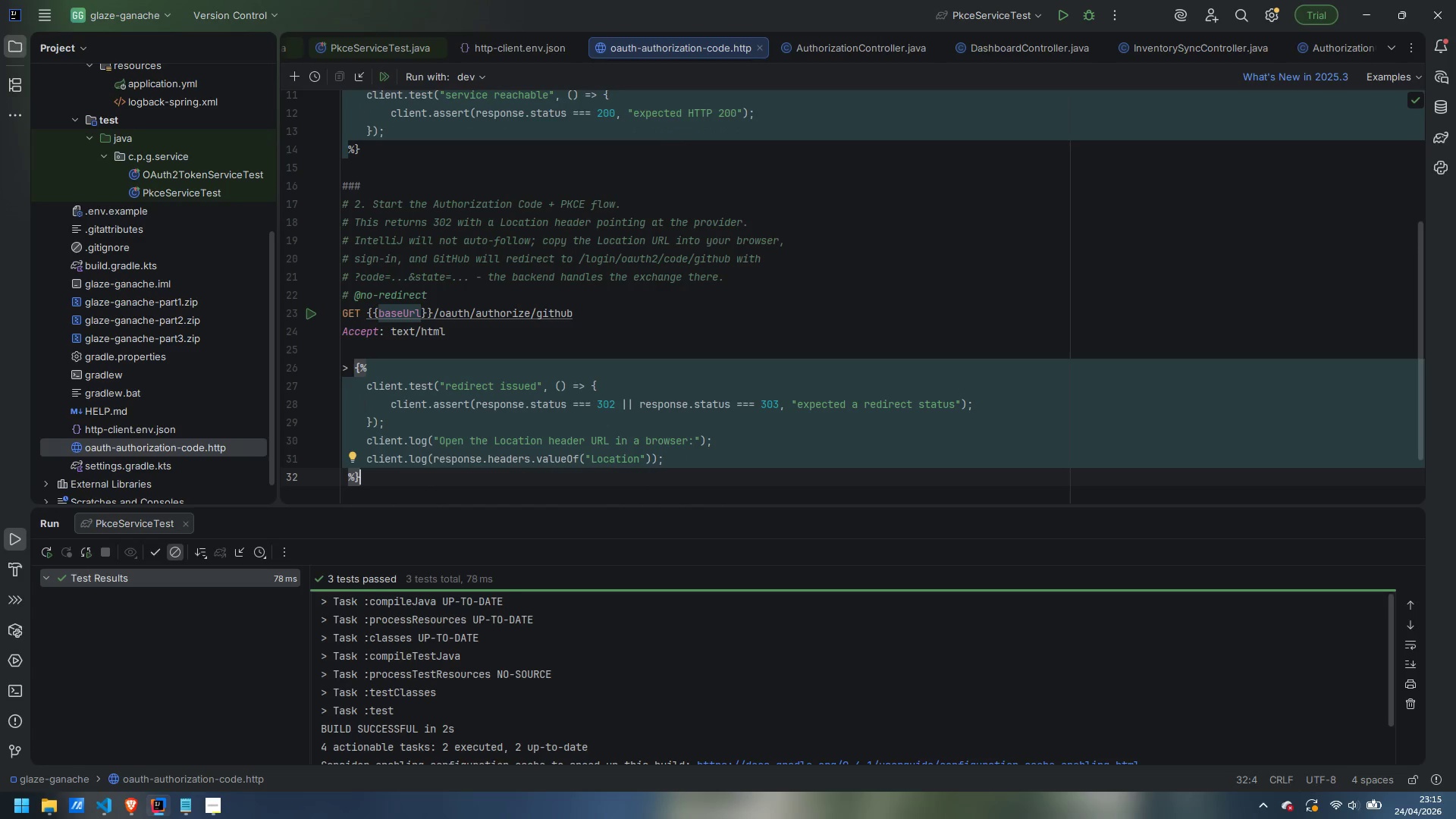 
key(ArrowDown)
 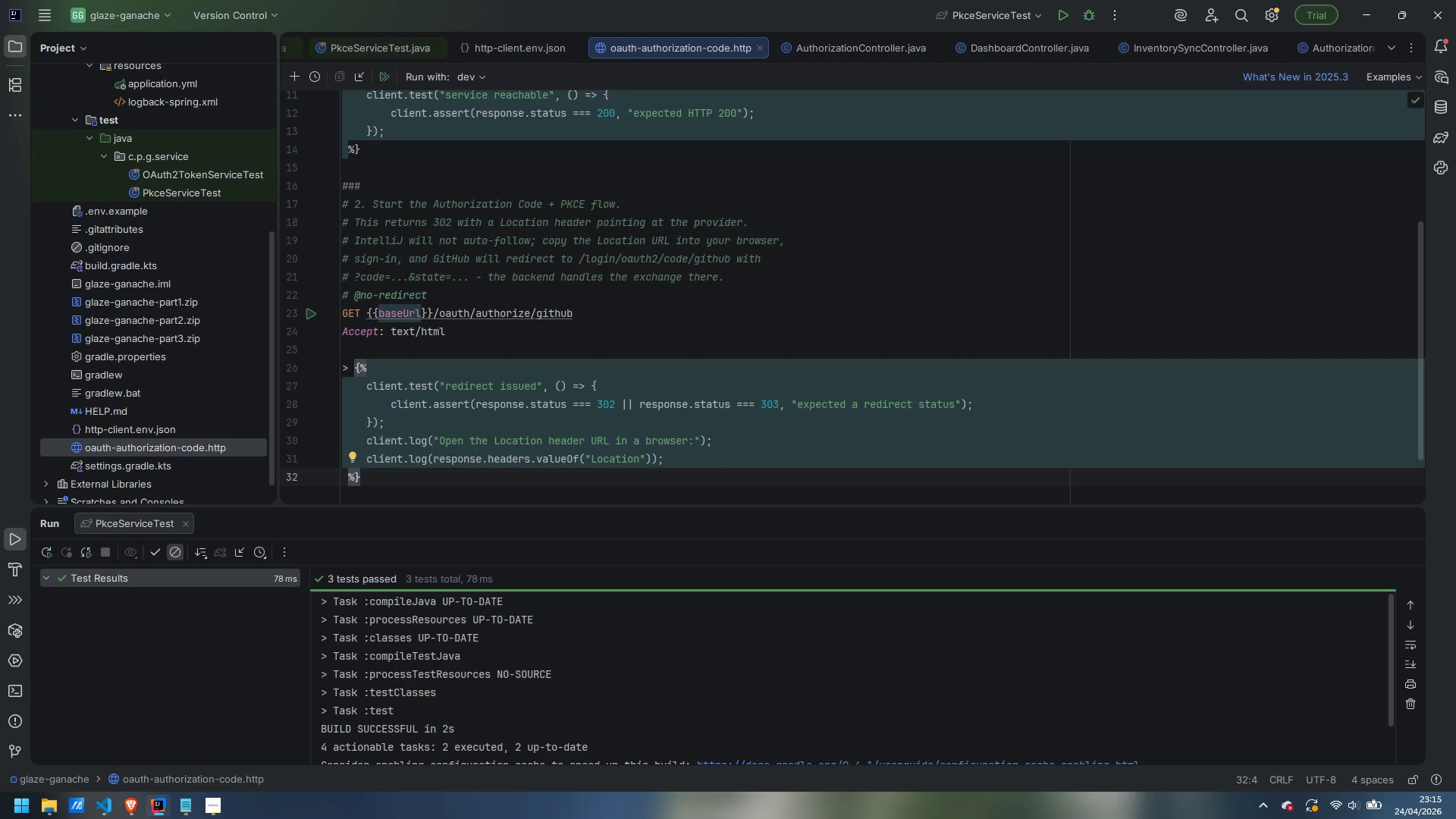 
wait(11.86)
 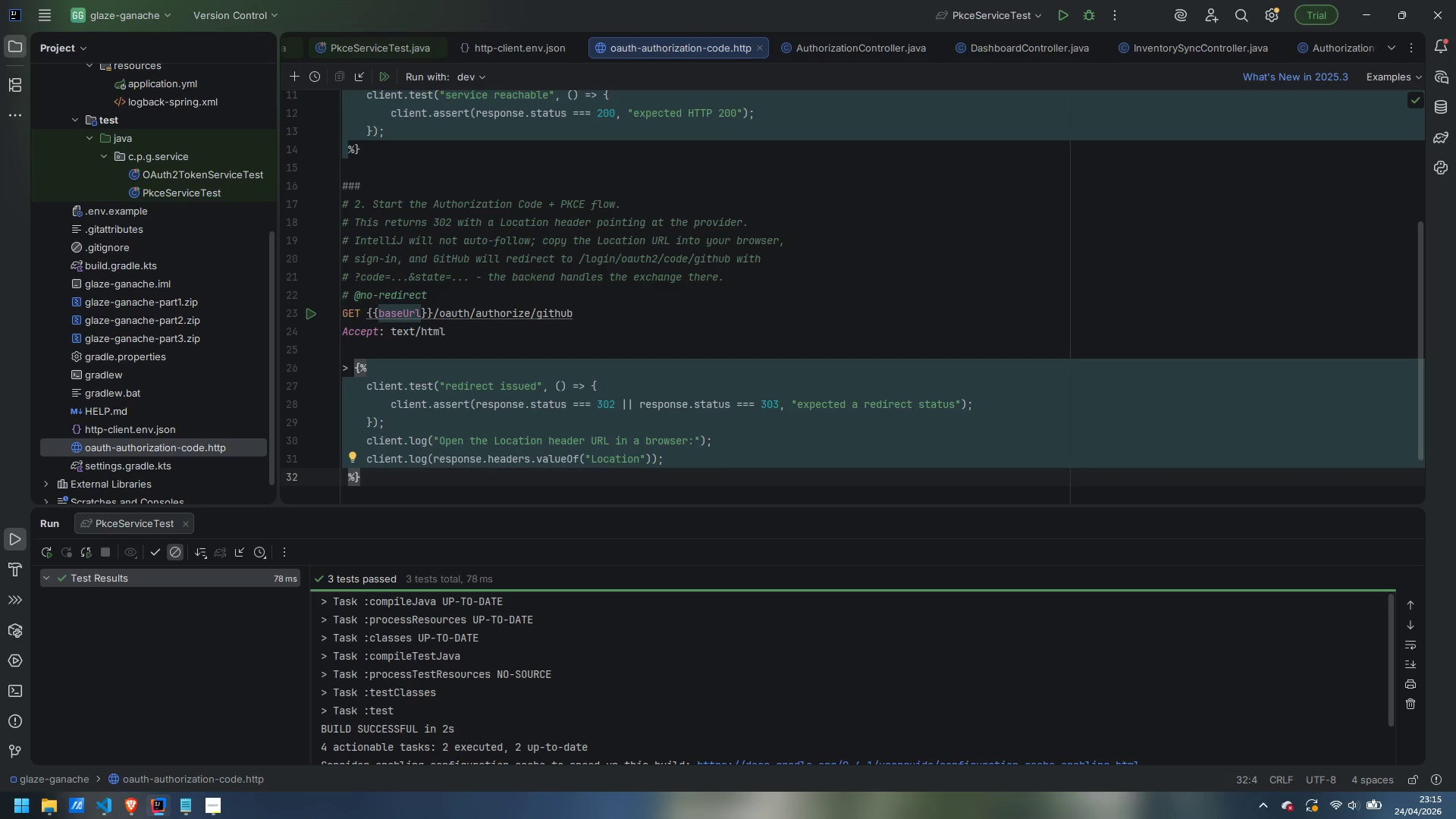 
key(Enter)
 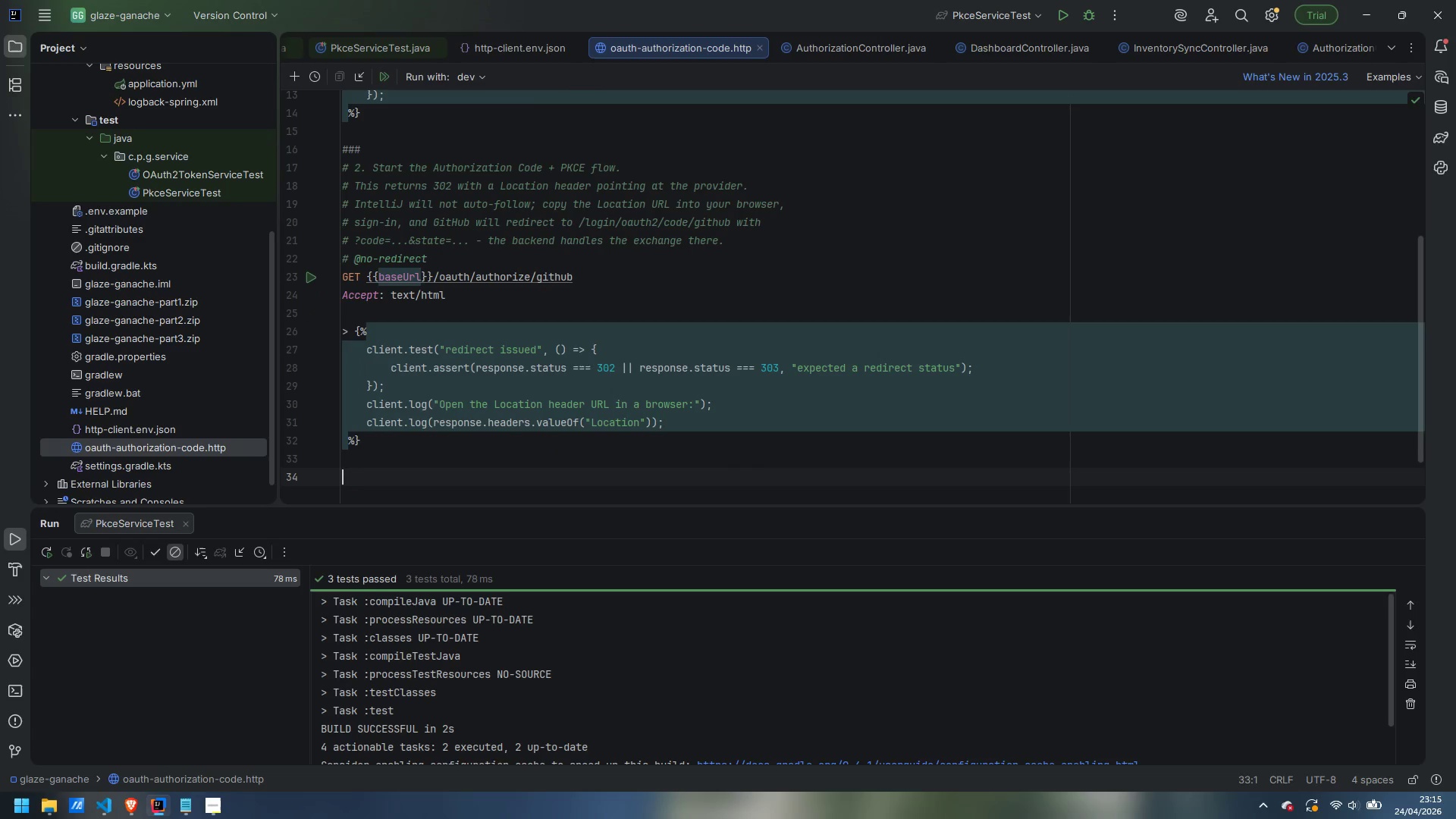 
key(Enter)
 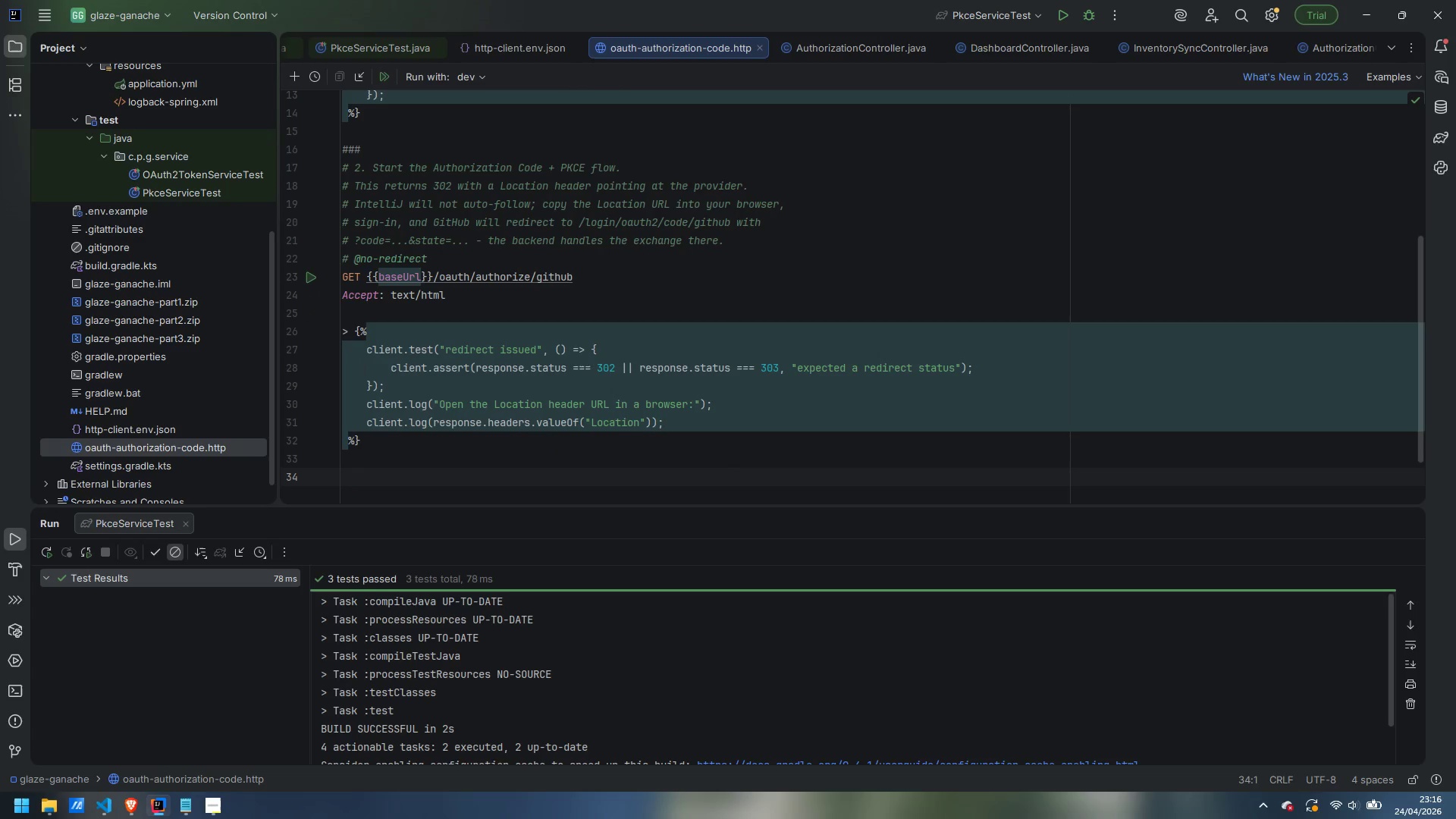 
type(###)
 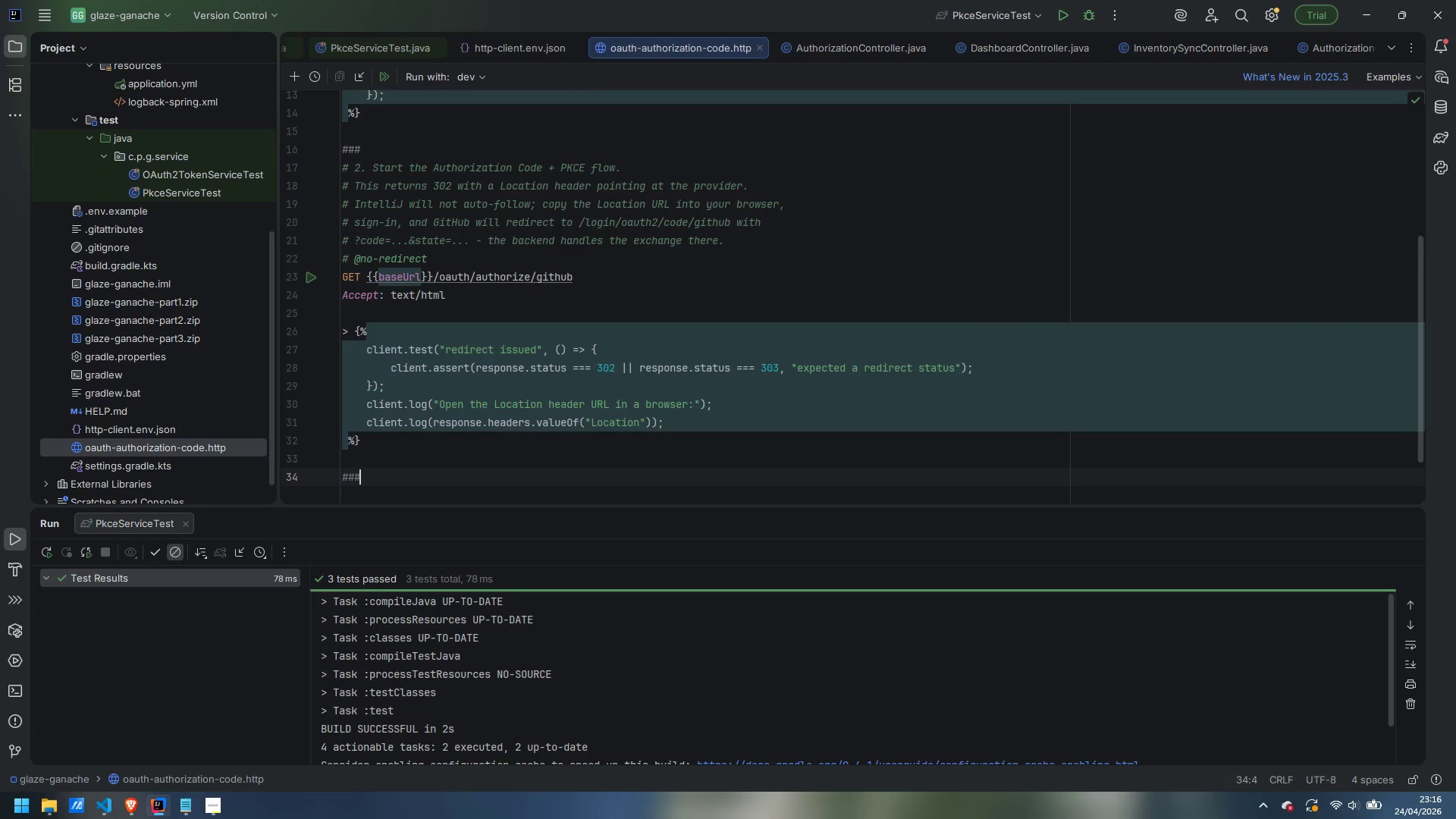 
key(Enter)
 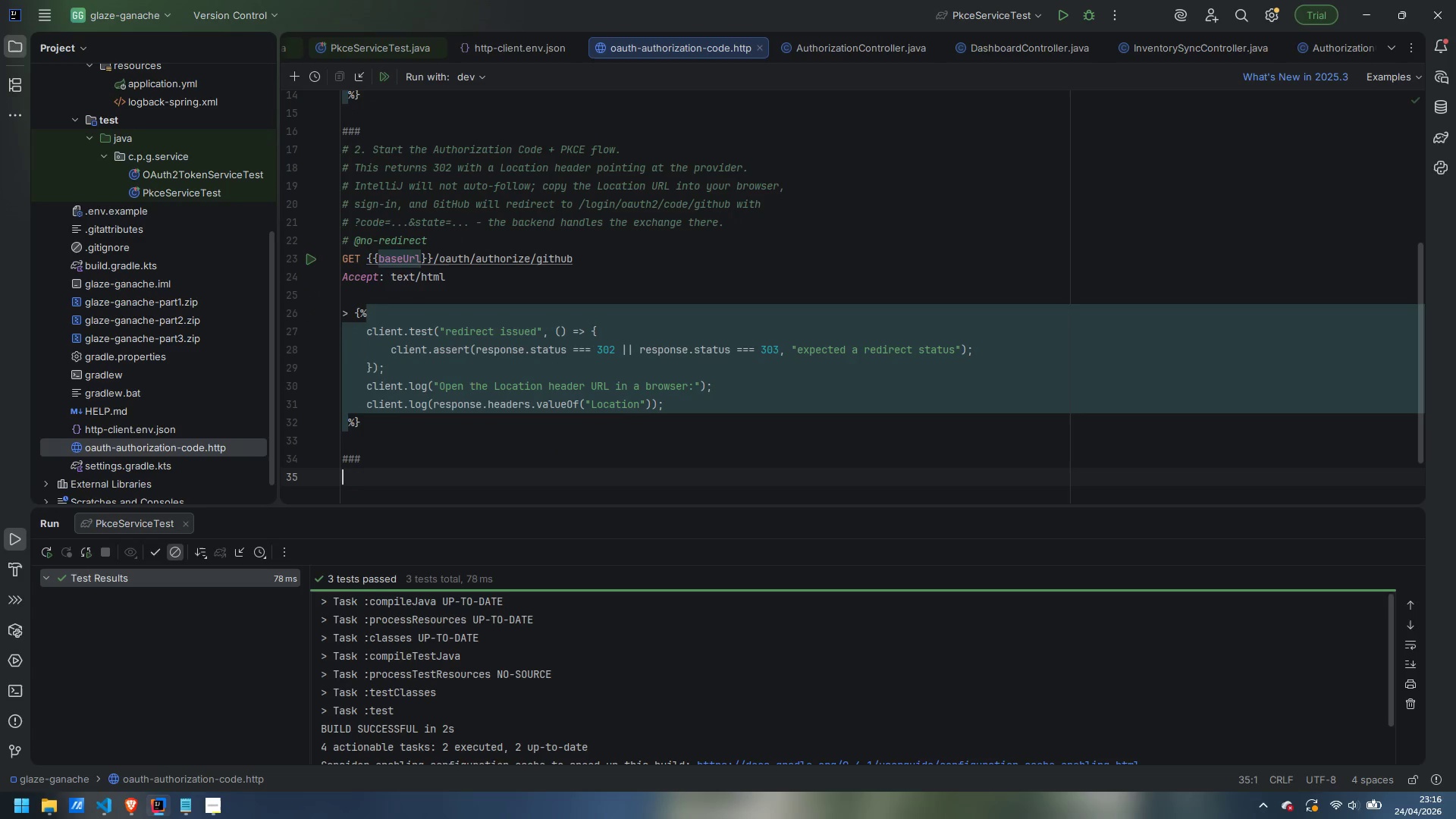 
type(# 2b. Diagnostic - confirms the Client ID / Secret an)
key(Backspace)
key(Backspace)
type(env vars are loaded.)
 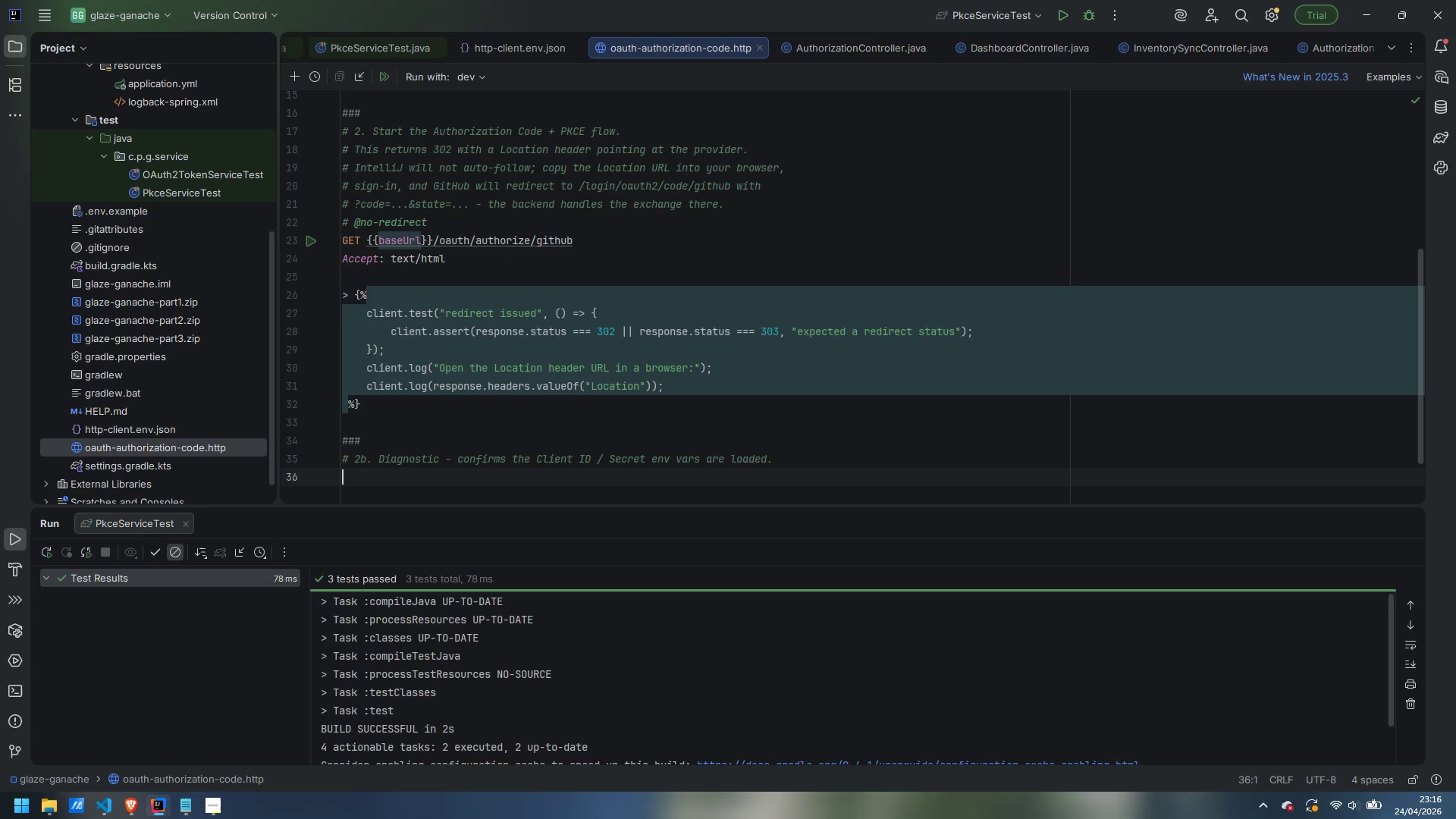 
 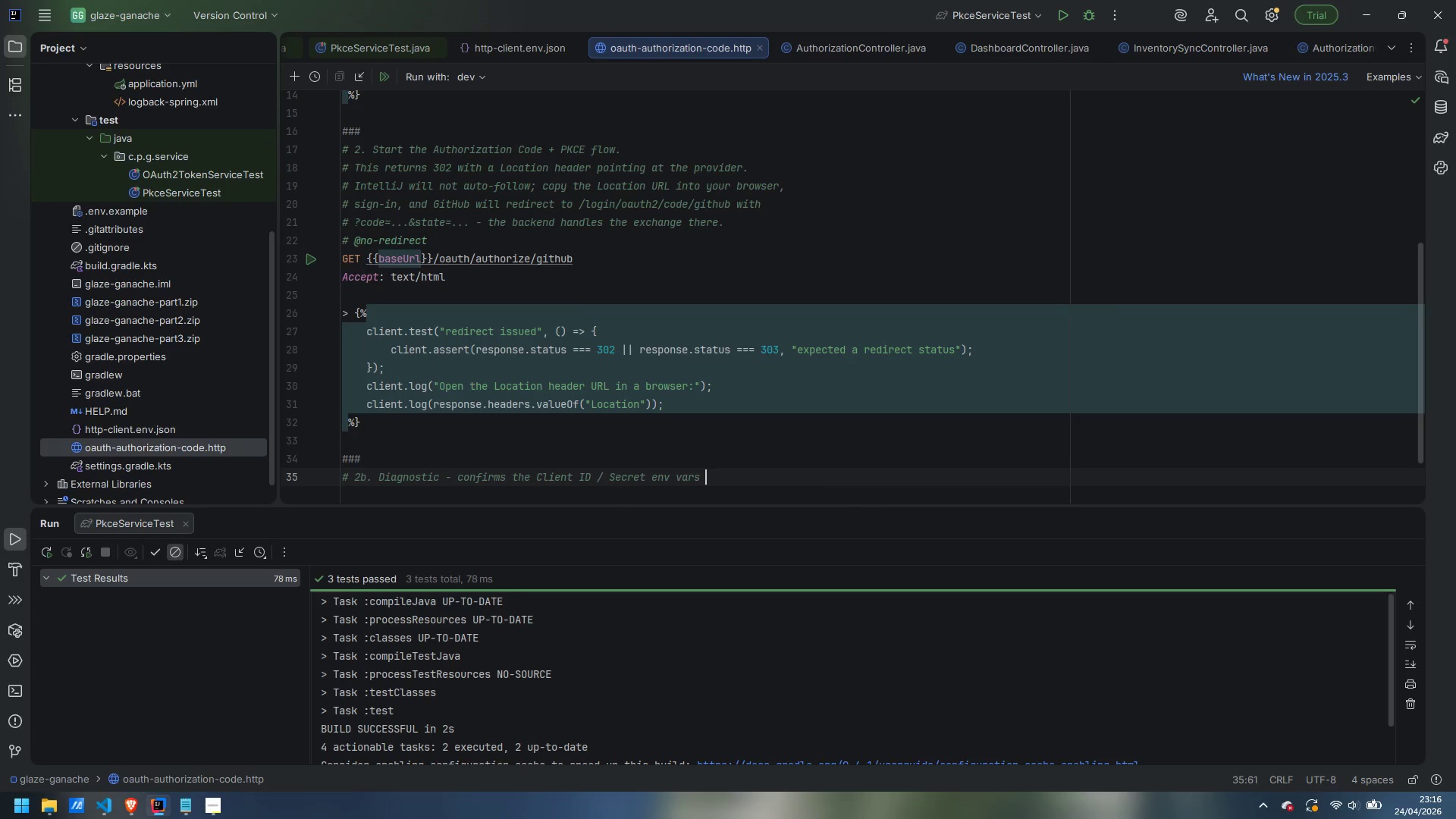 
key(Enter)
 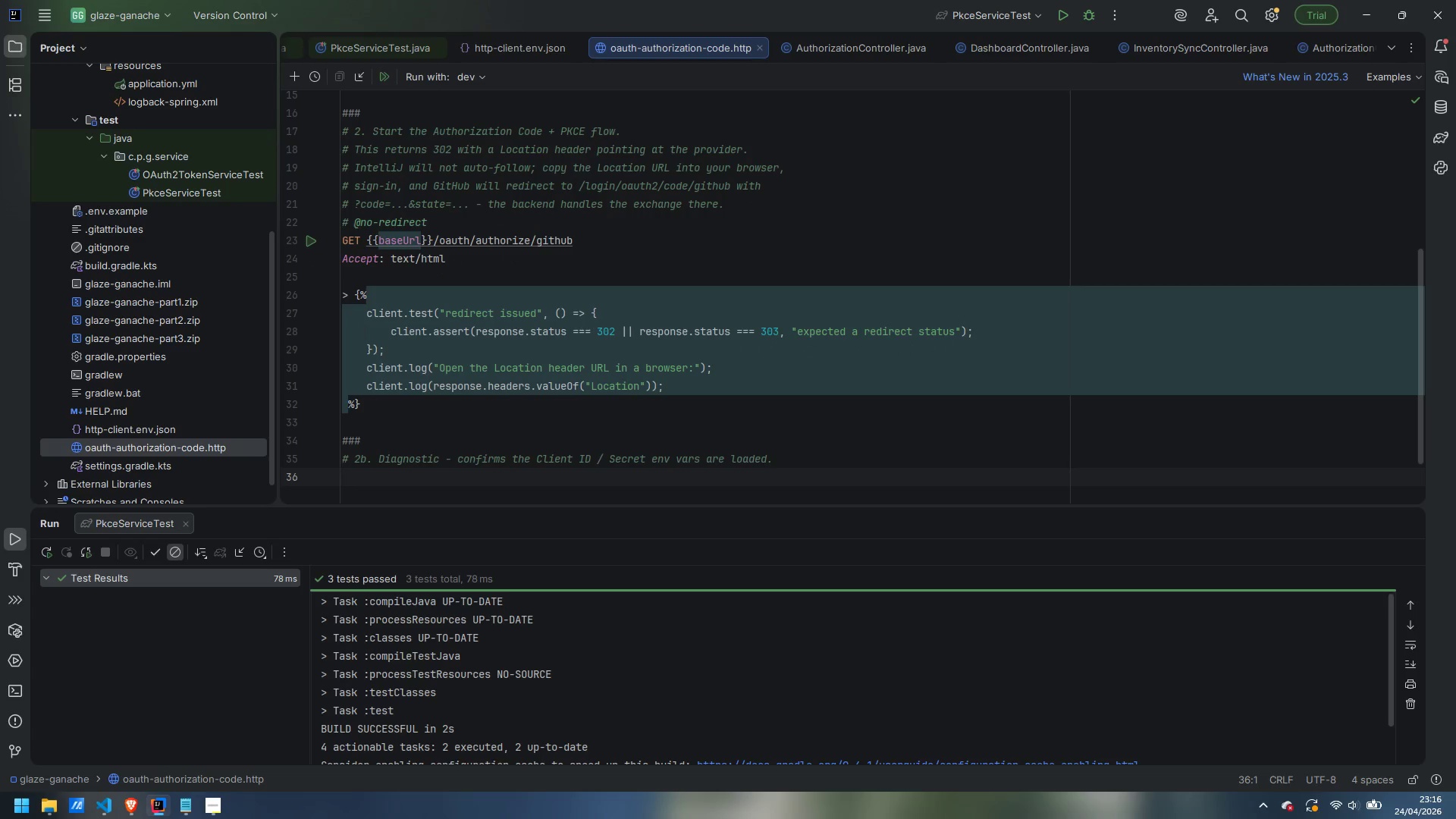 
type(# Expect clientIdPresent)
 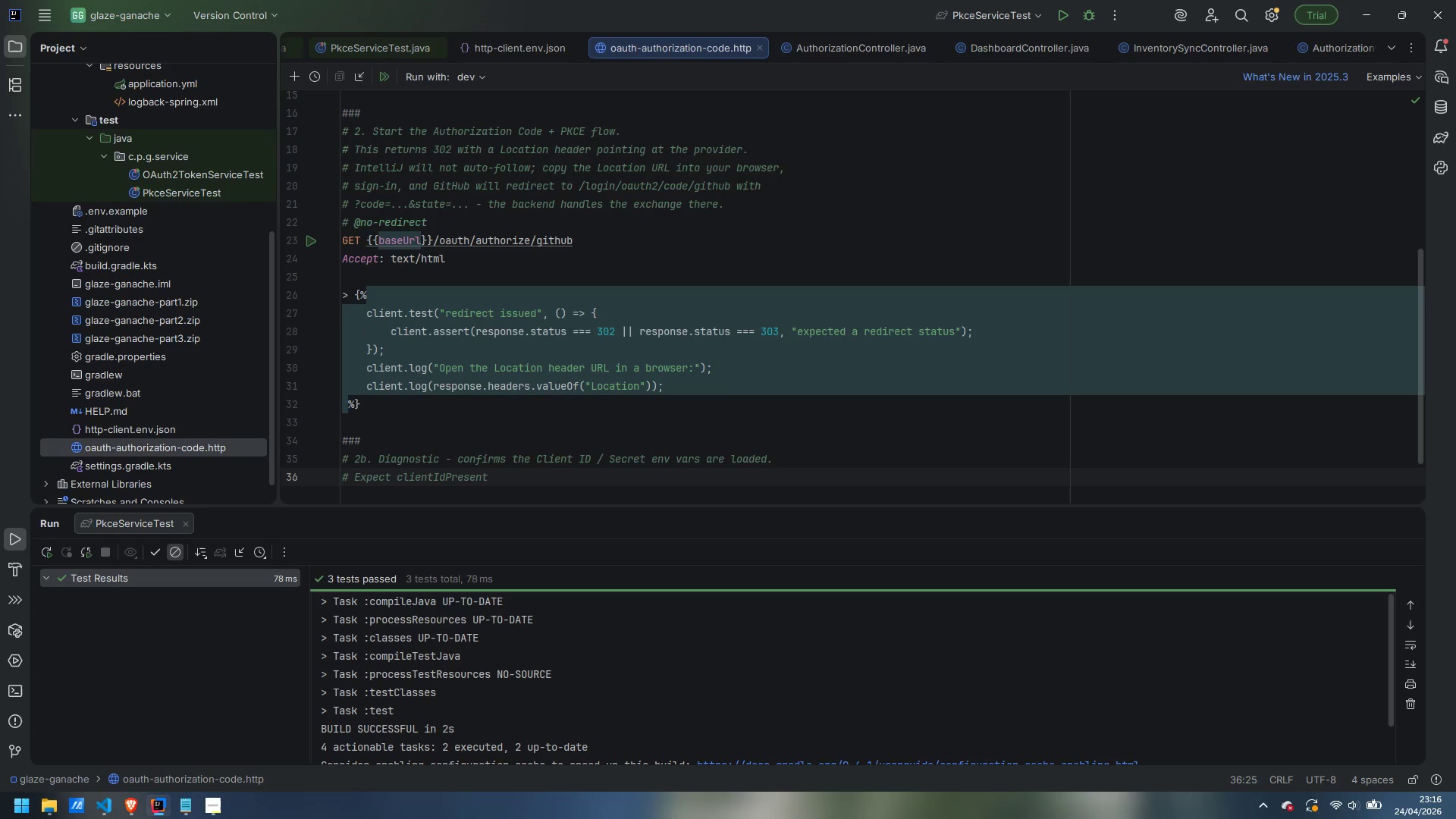 
wait(16.44)
 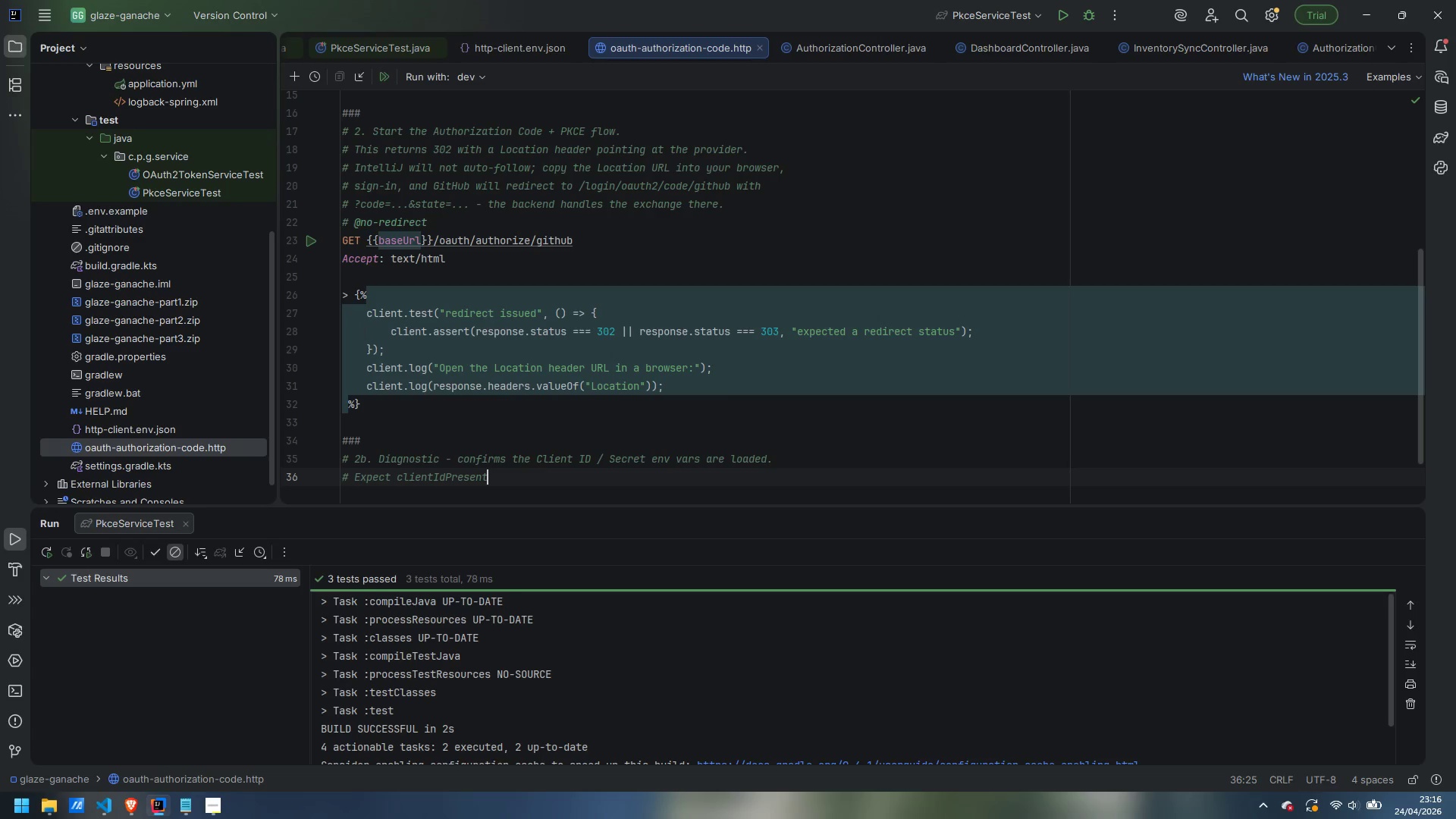 
type(=true, clientSecretPresent)
 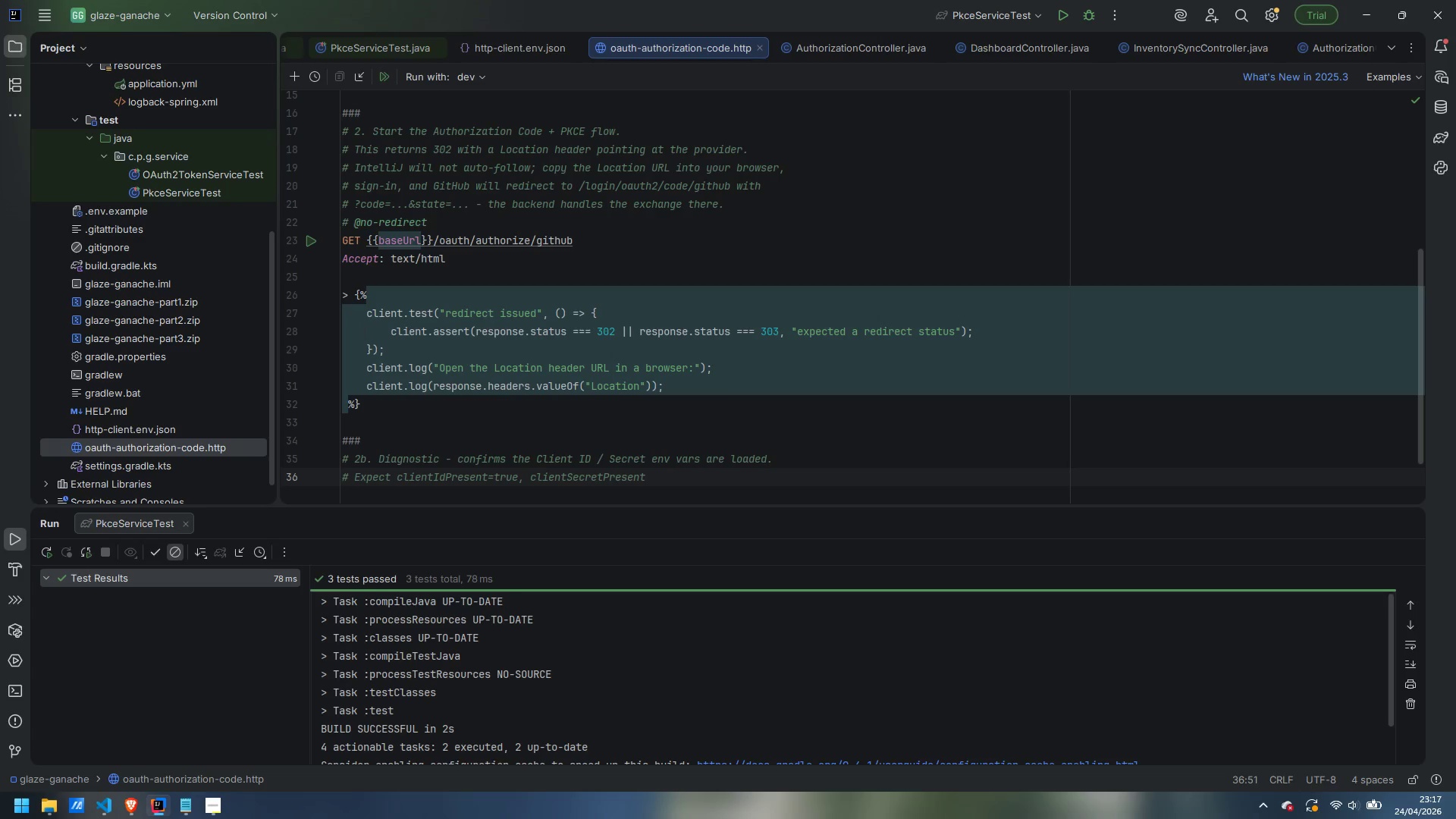 
wait(11.03)
 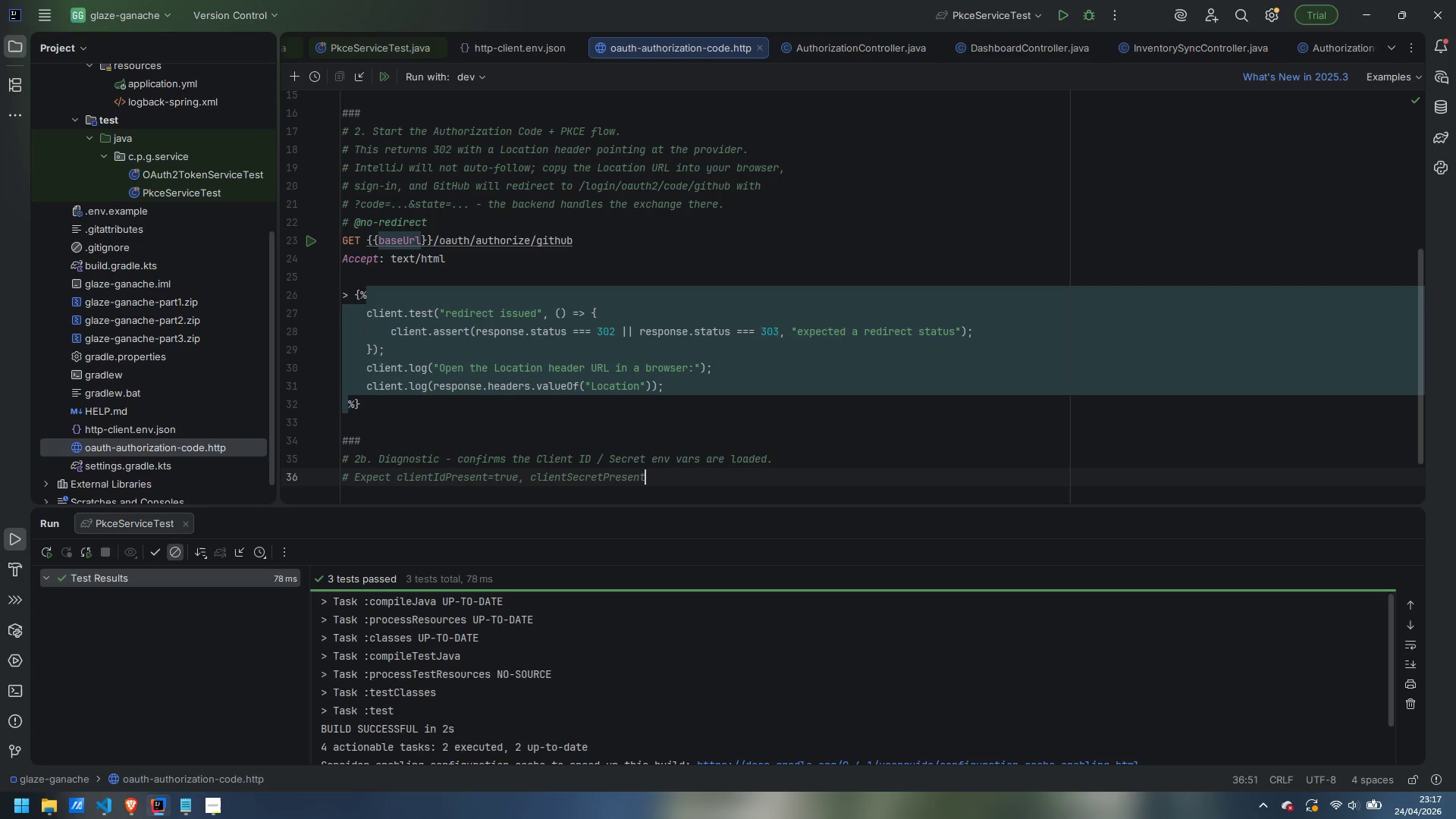 
type(=true, and a)
key(Escape)
 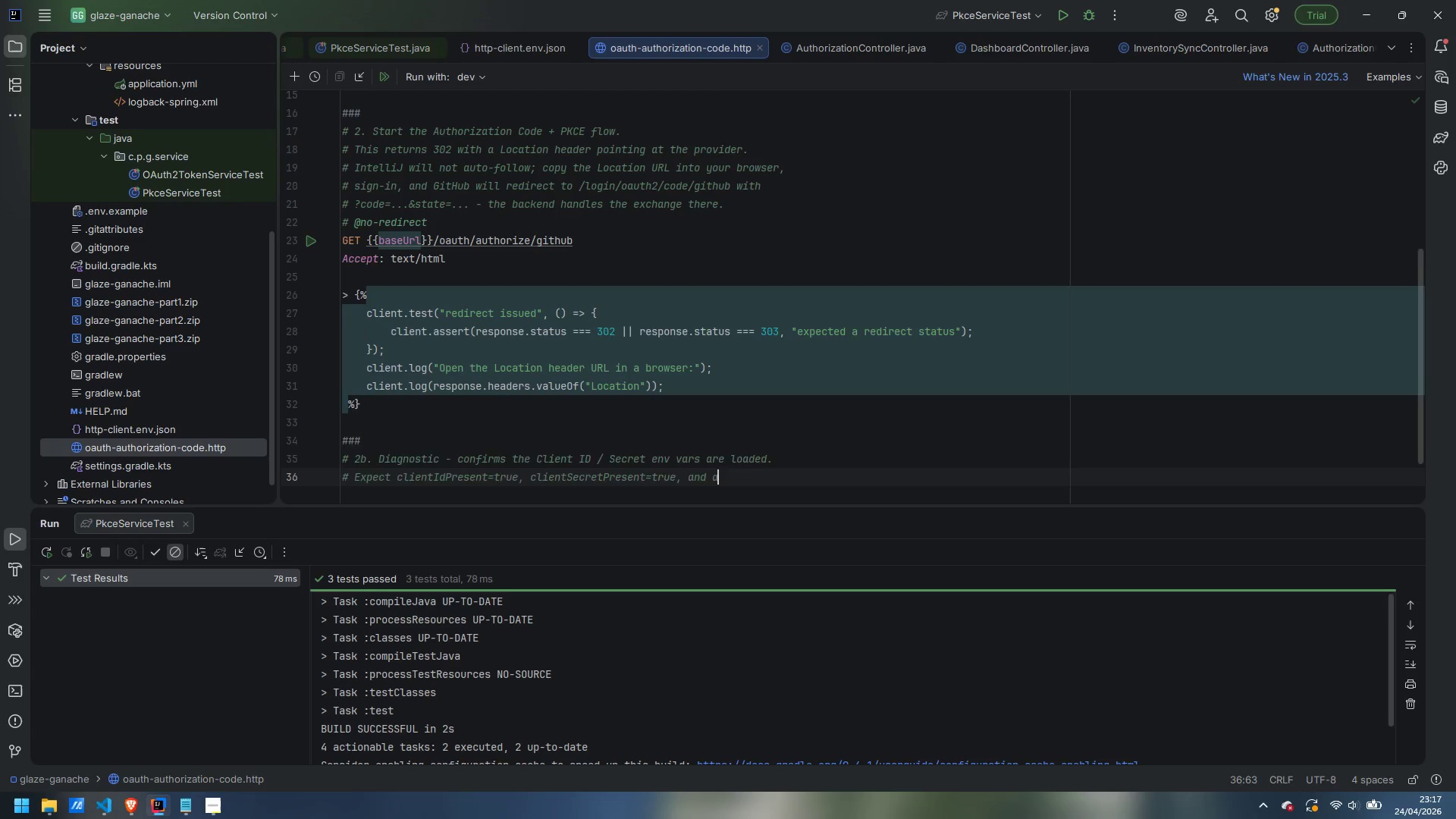 
key(Enter)
 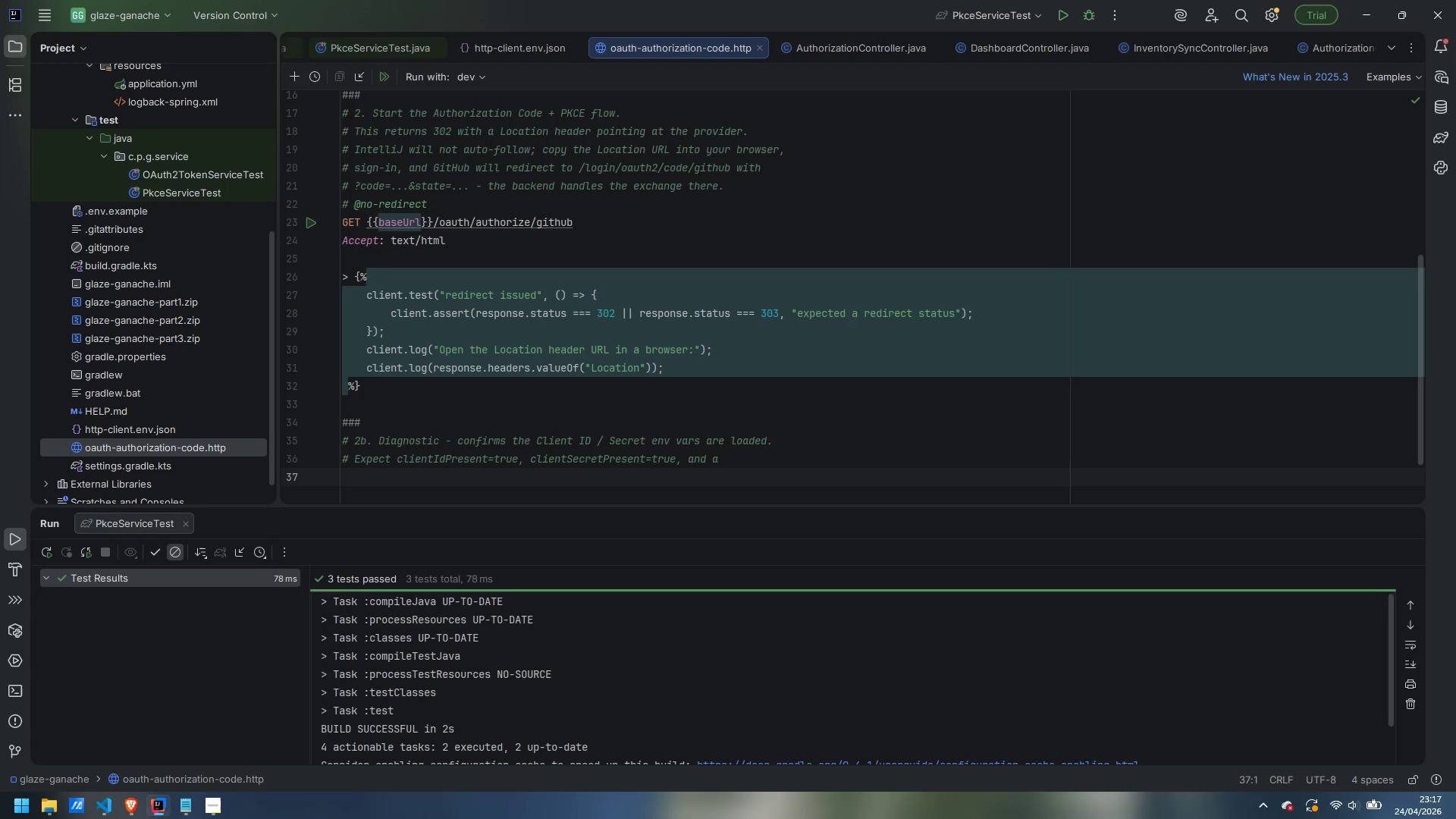 
type(# cleitn)
key(Backspace)
key(Backspace)
key(Backspace)
key(Backspace)
type(int)
key(Backspace)
key(Backspace)
type(ent)
 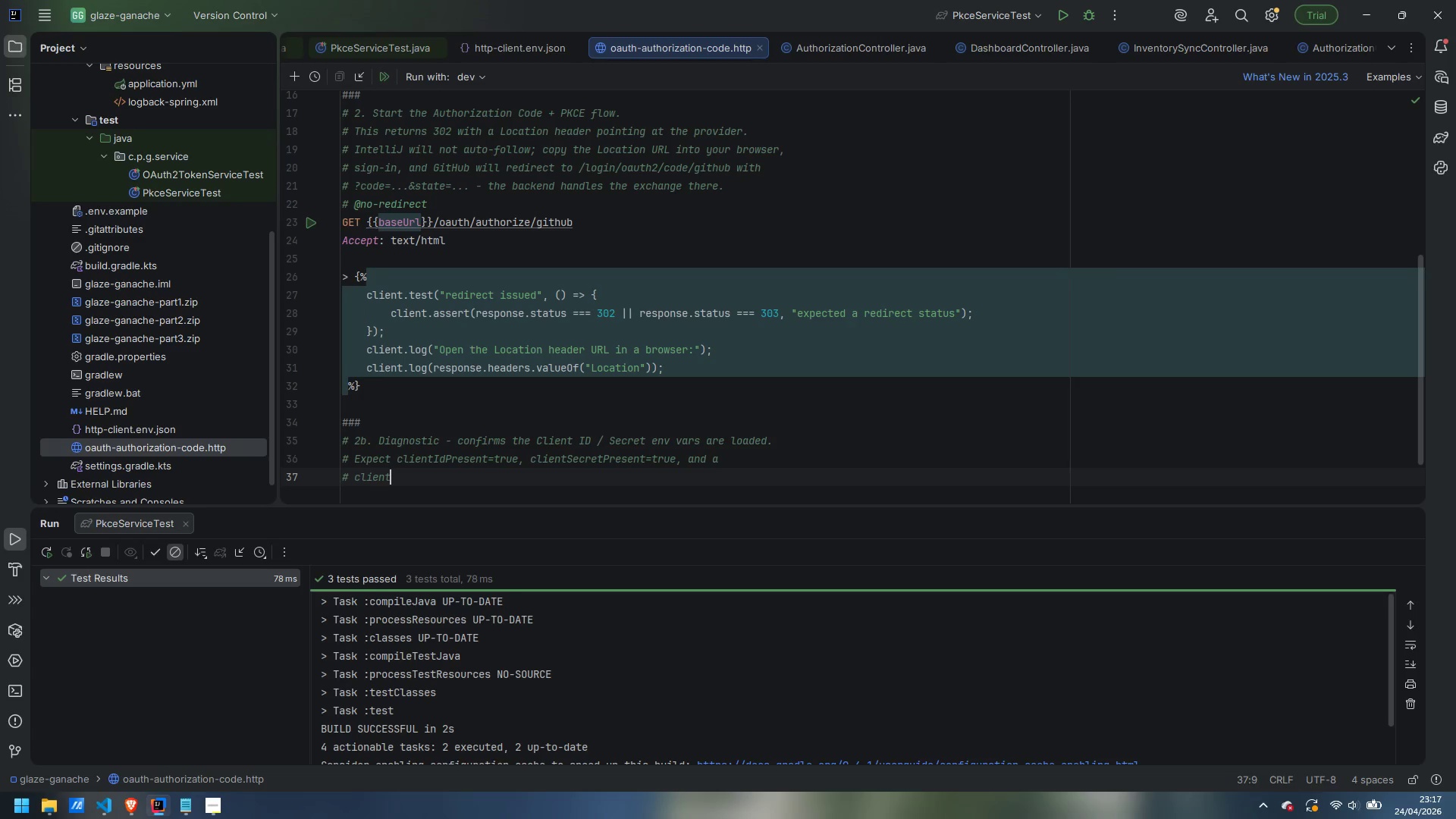 
wait(8.52)
 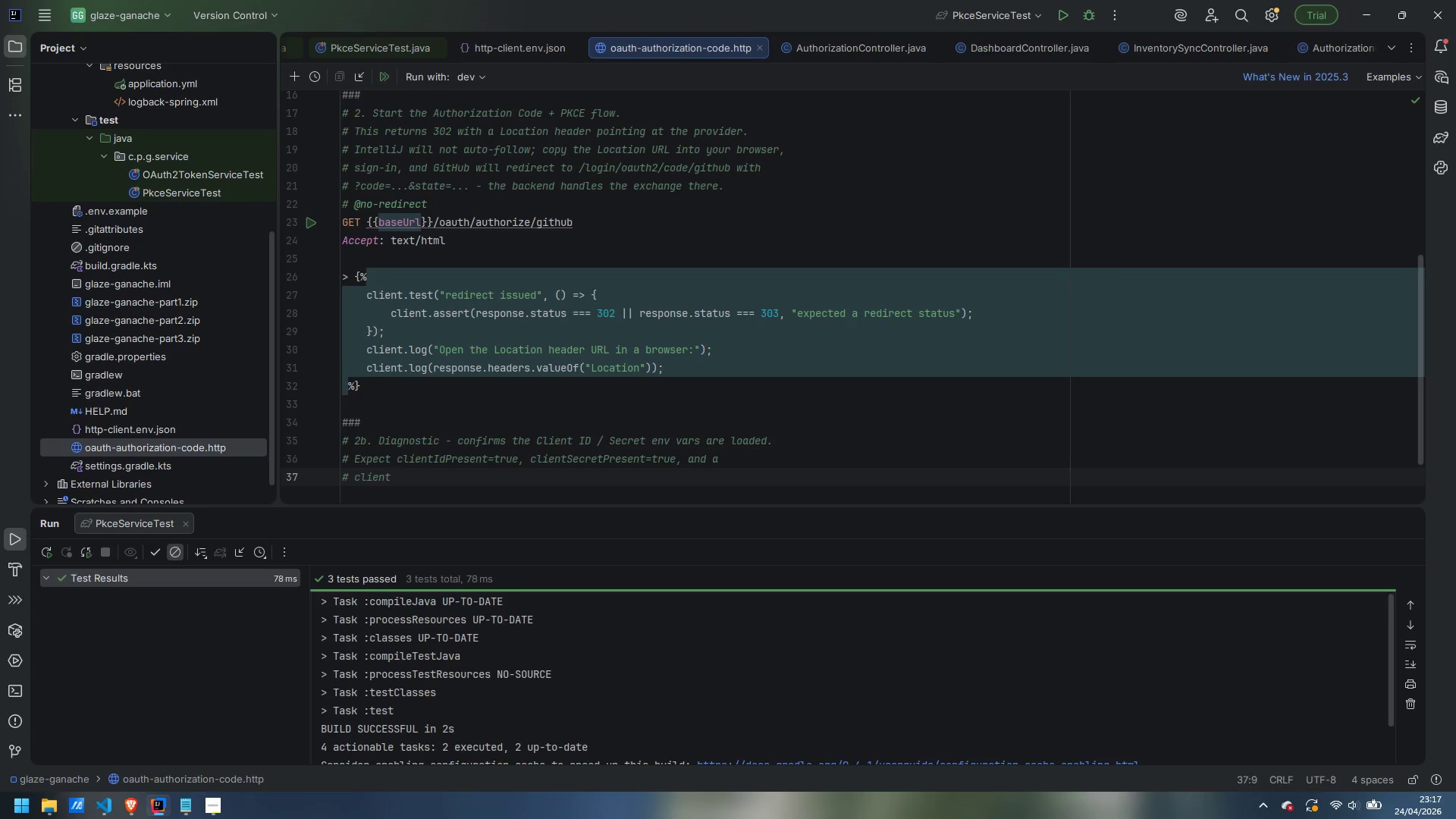 
type(IdPreview)
 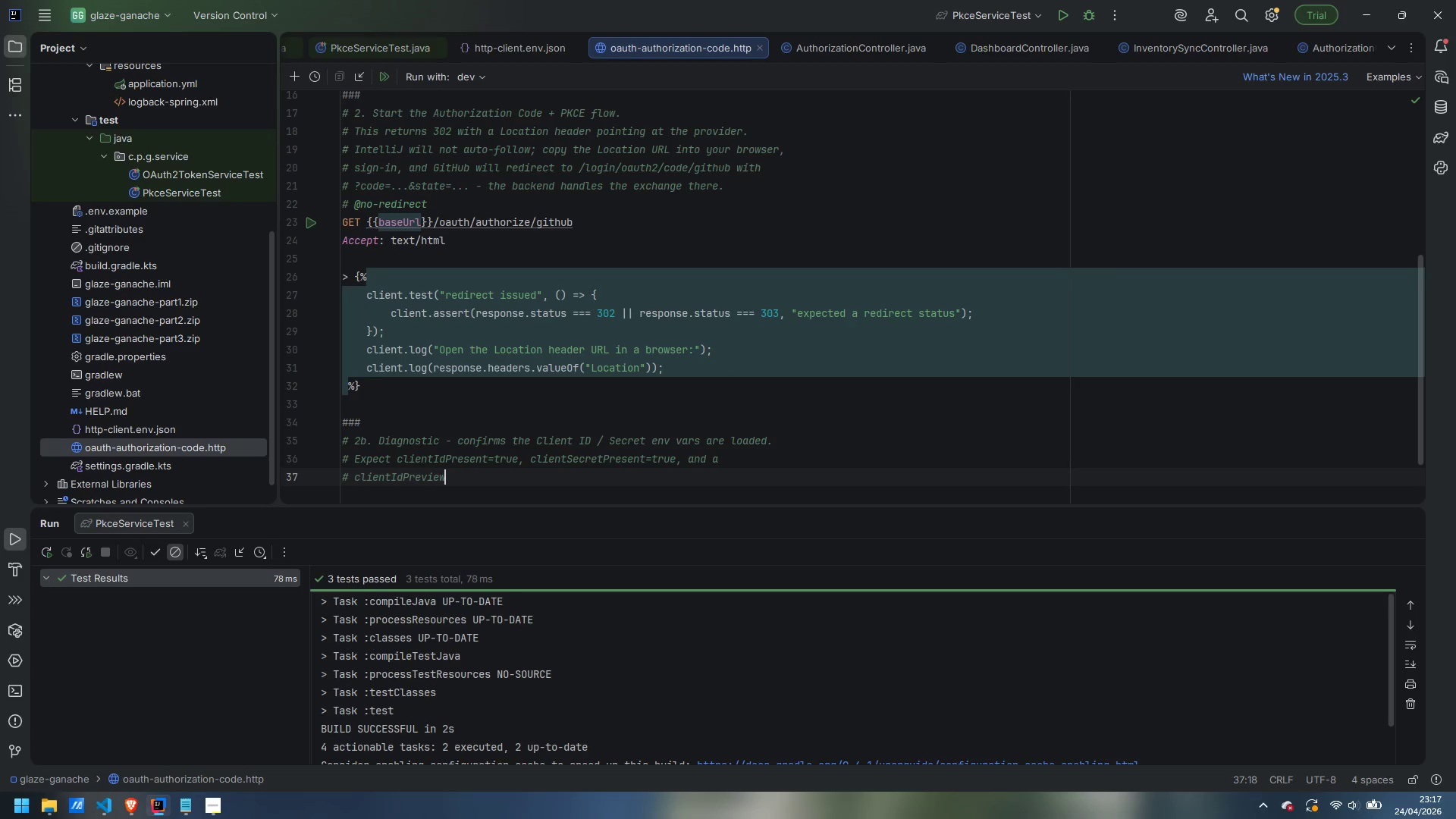 
wait(18.08)
 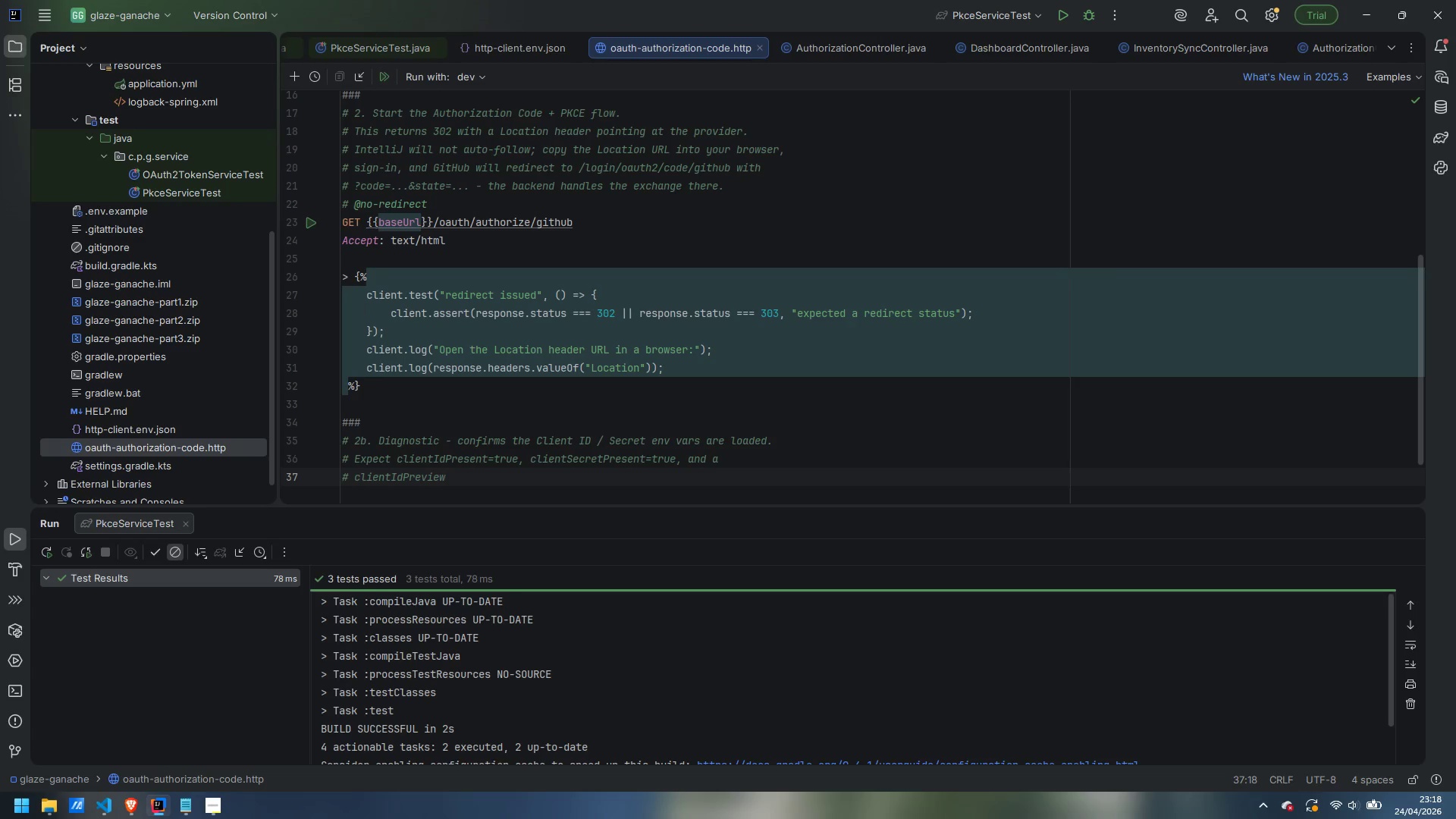 
type( whose first 4 characters match your )
 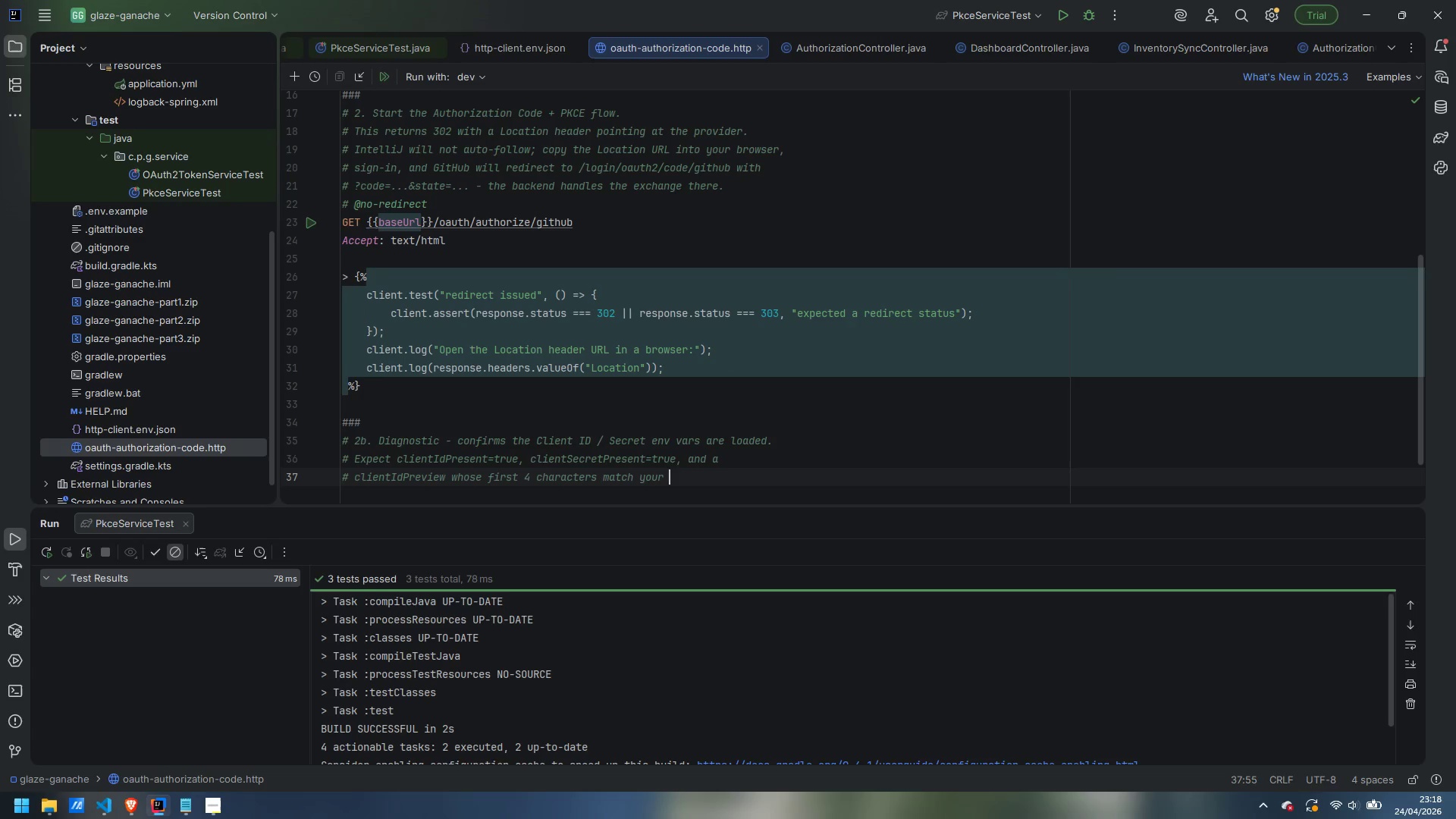 
type(GitHub OAuth App.)
 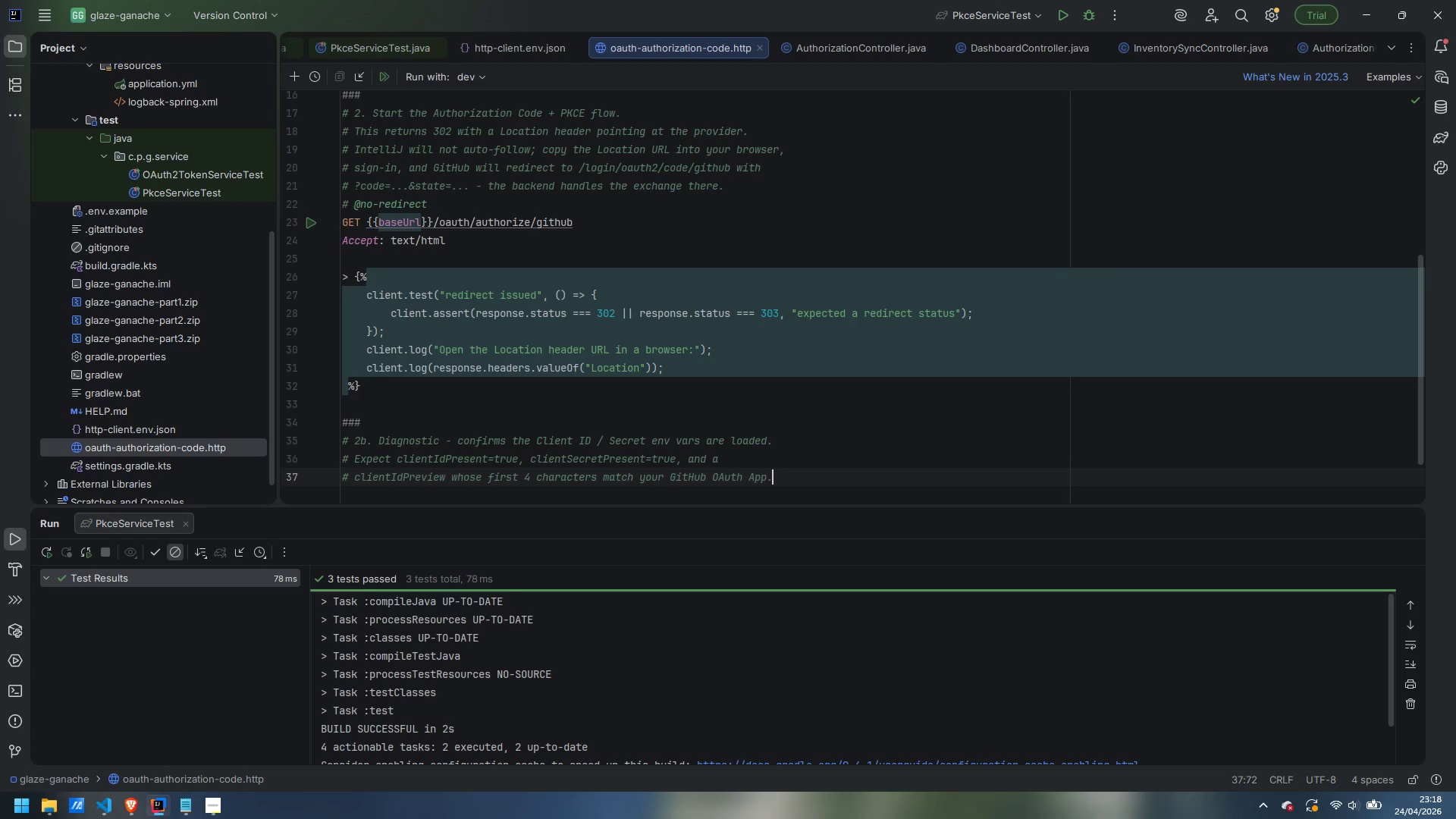 
key(Enter)
 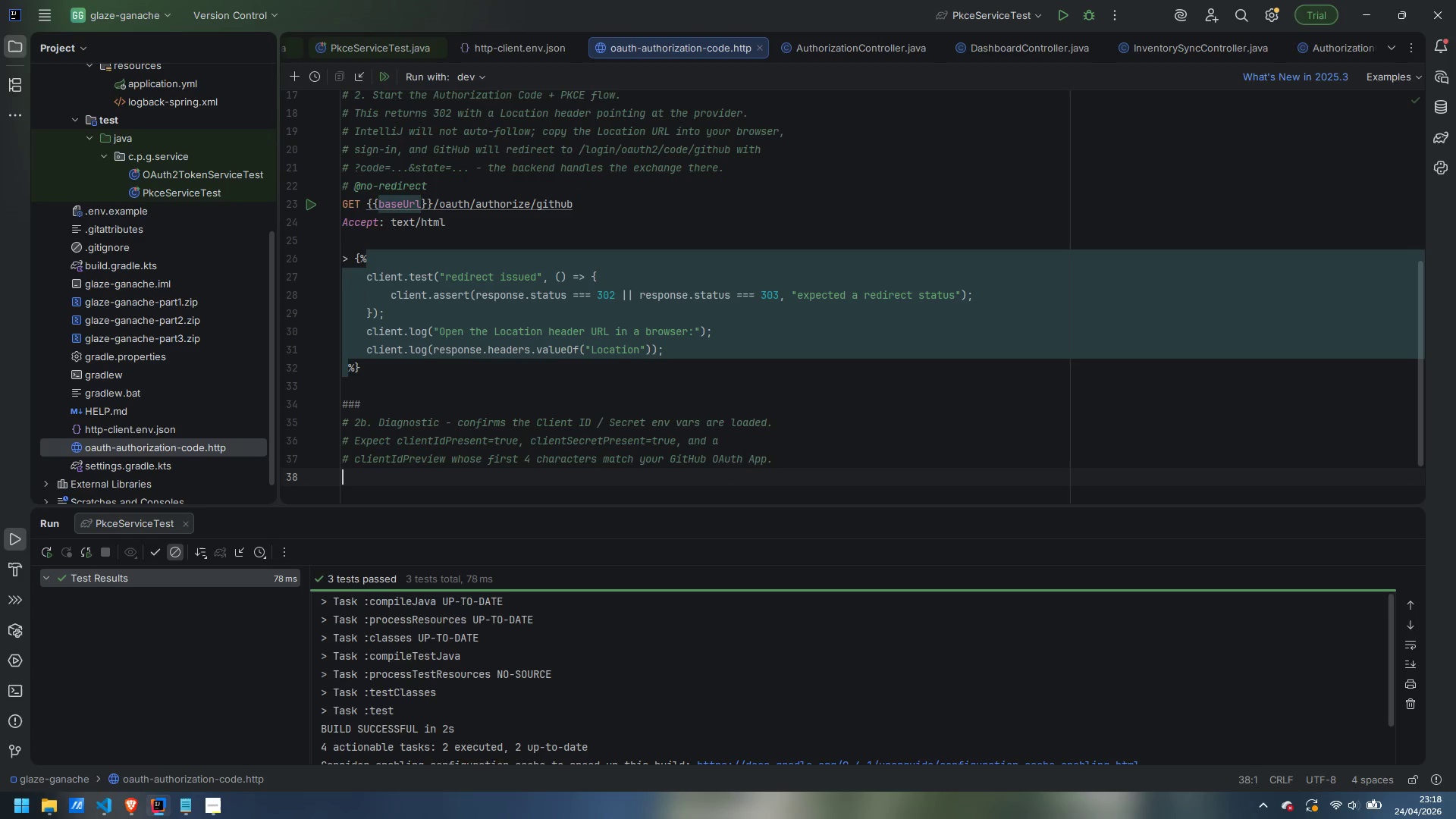 
type(GET {{baseUrl)
 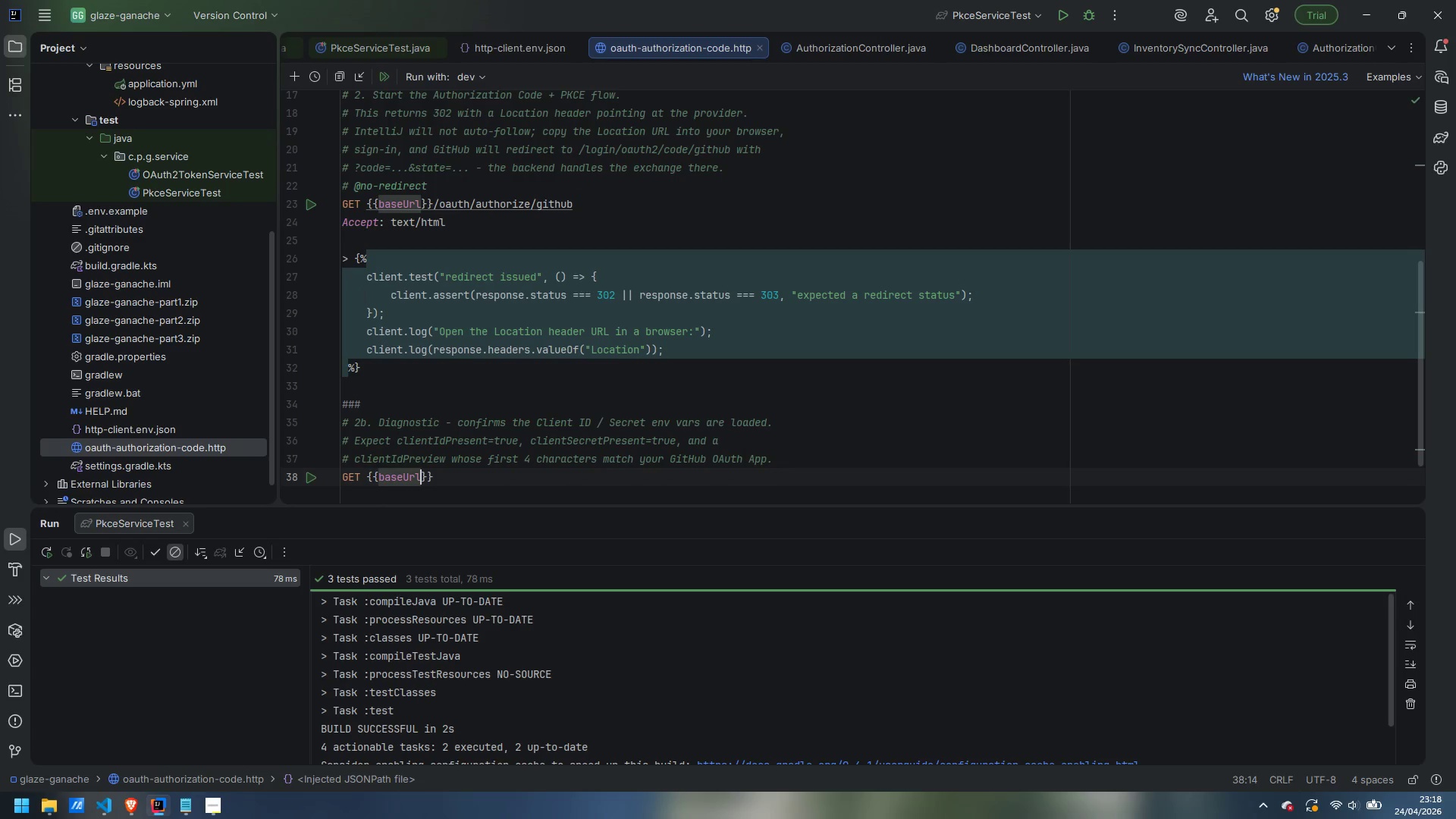 
key(ArrowRight)
 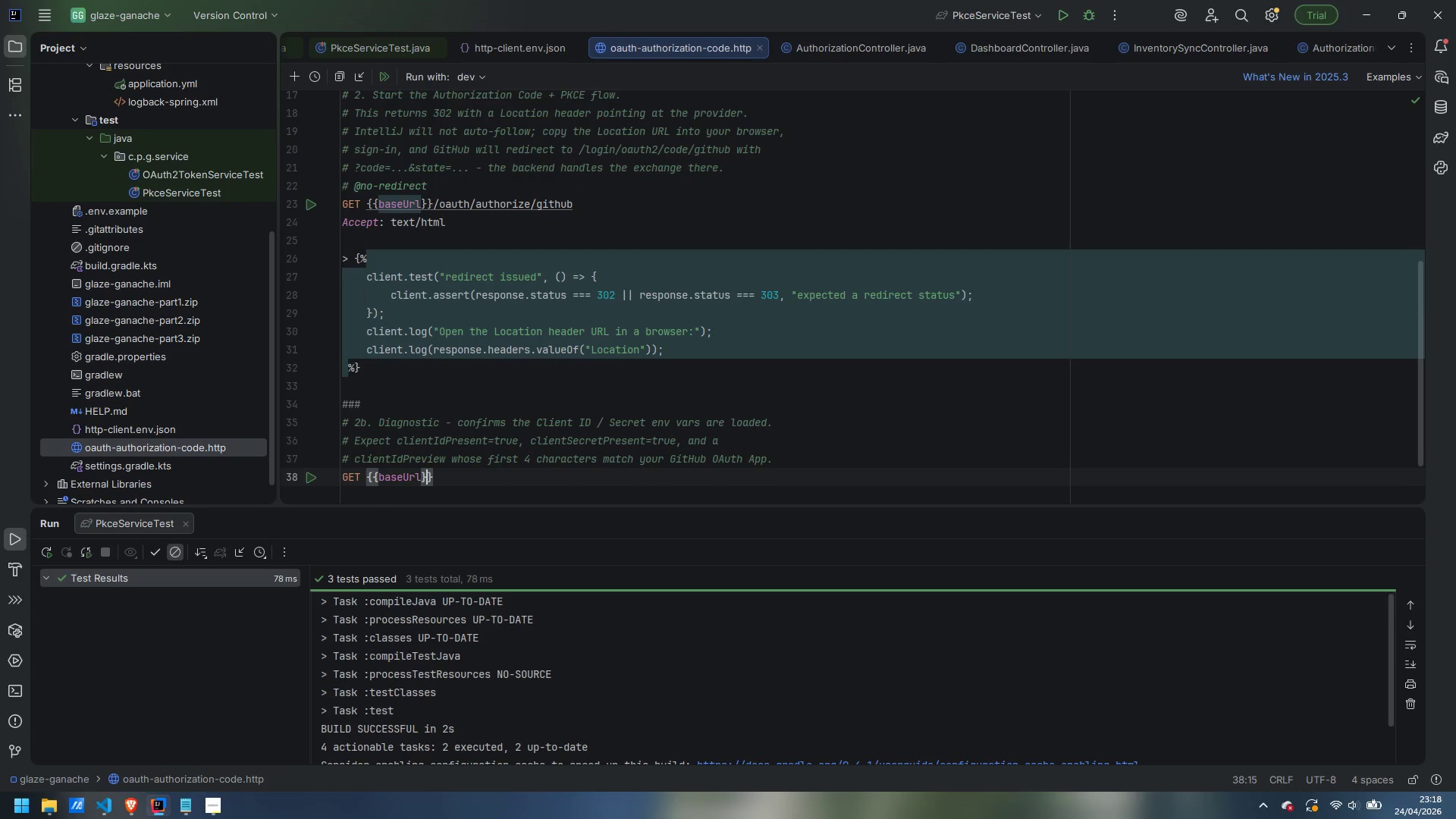 
key(ArrowRight)
 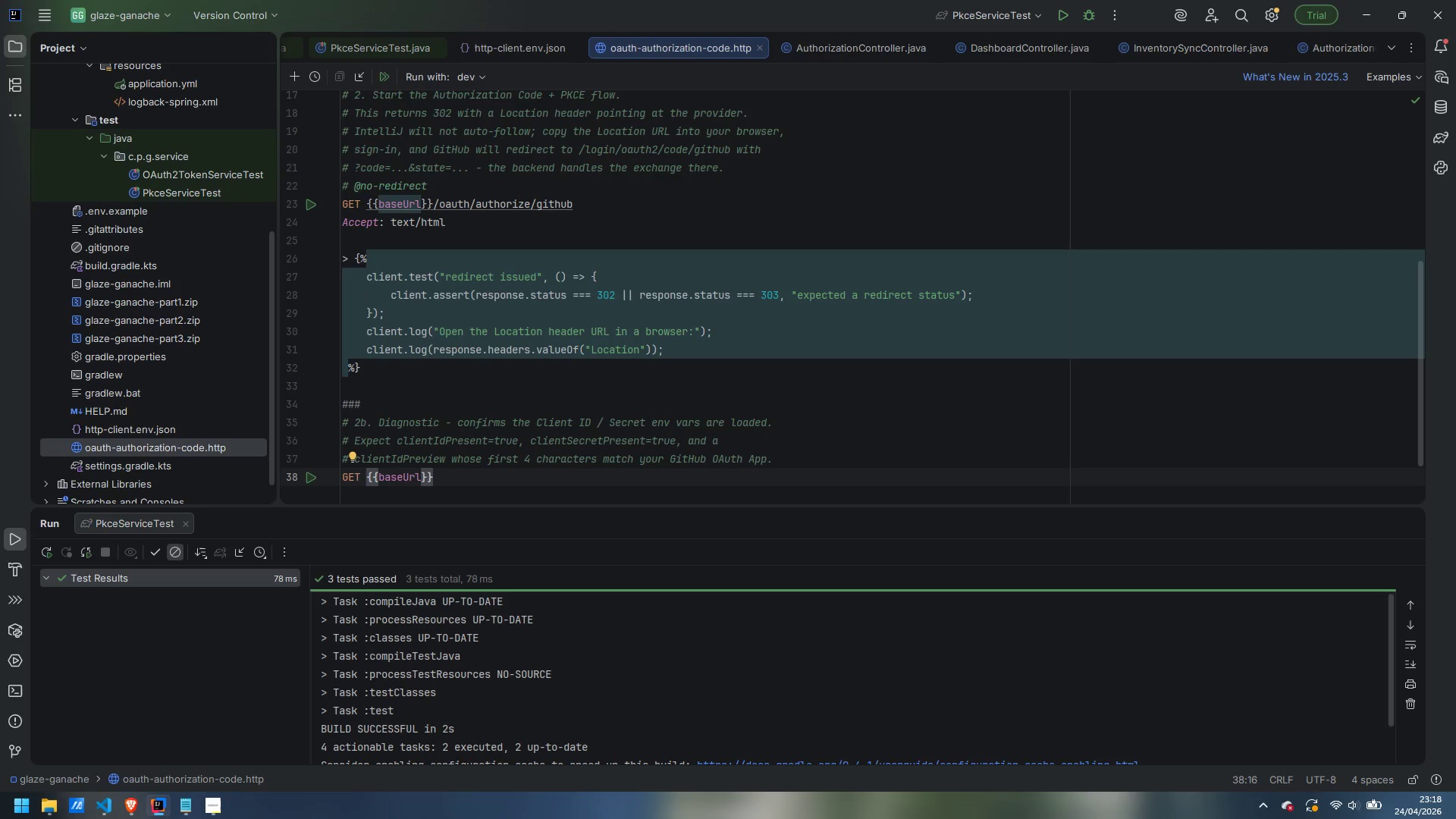 
type(/oauth/diag/github)
 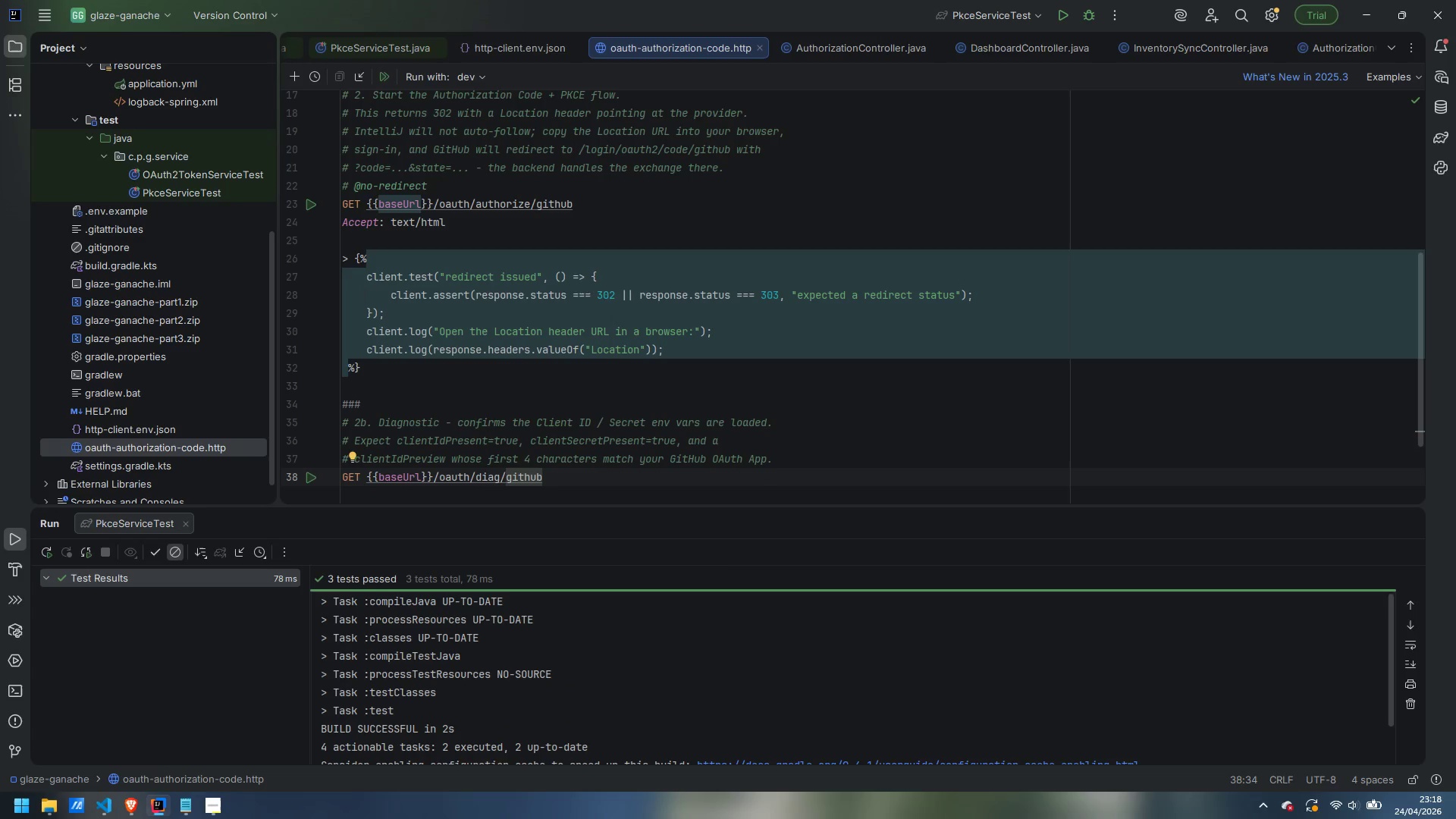 
key(Enter)
 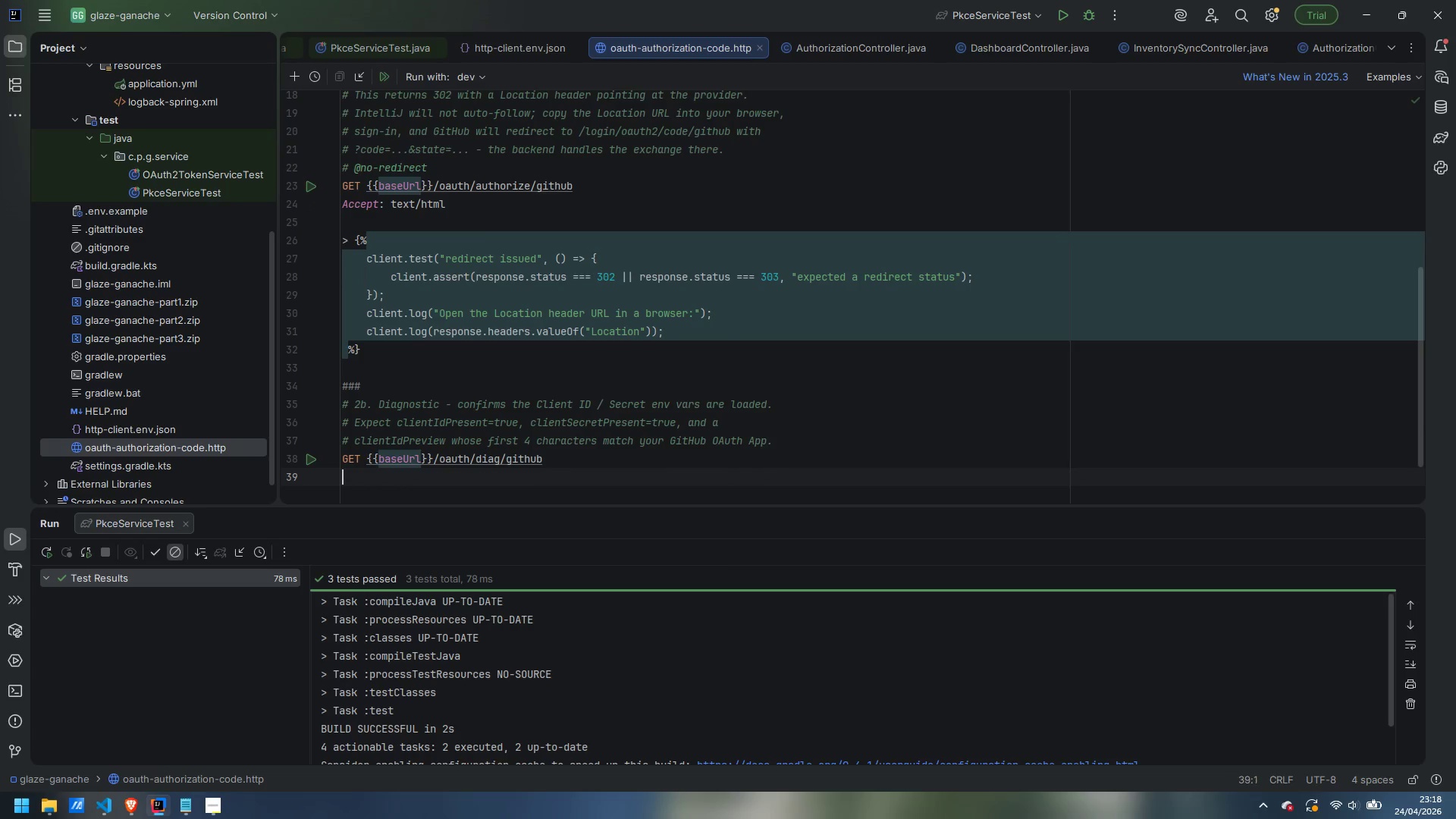 
type(Accept: application/json)
 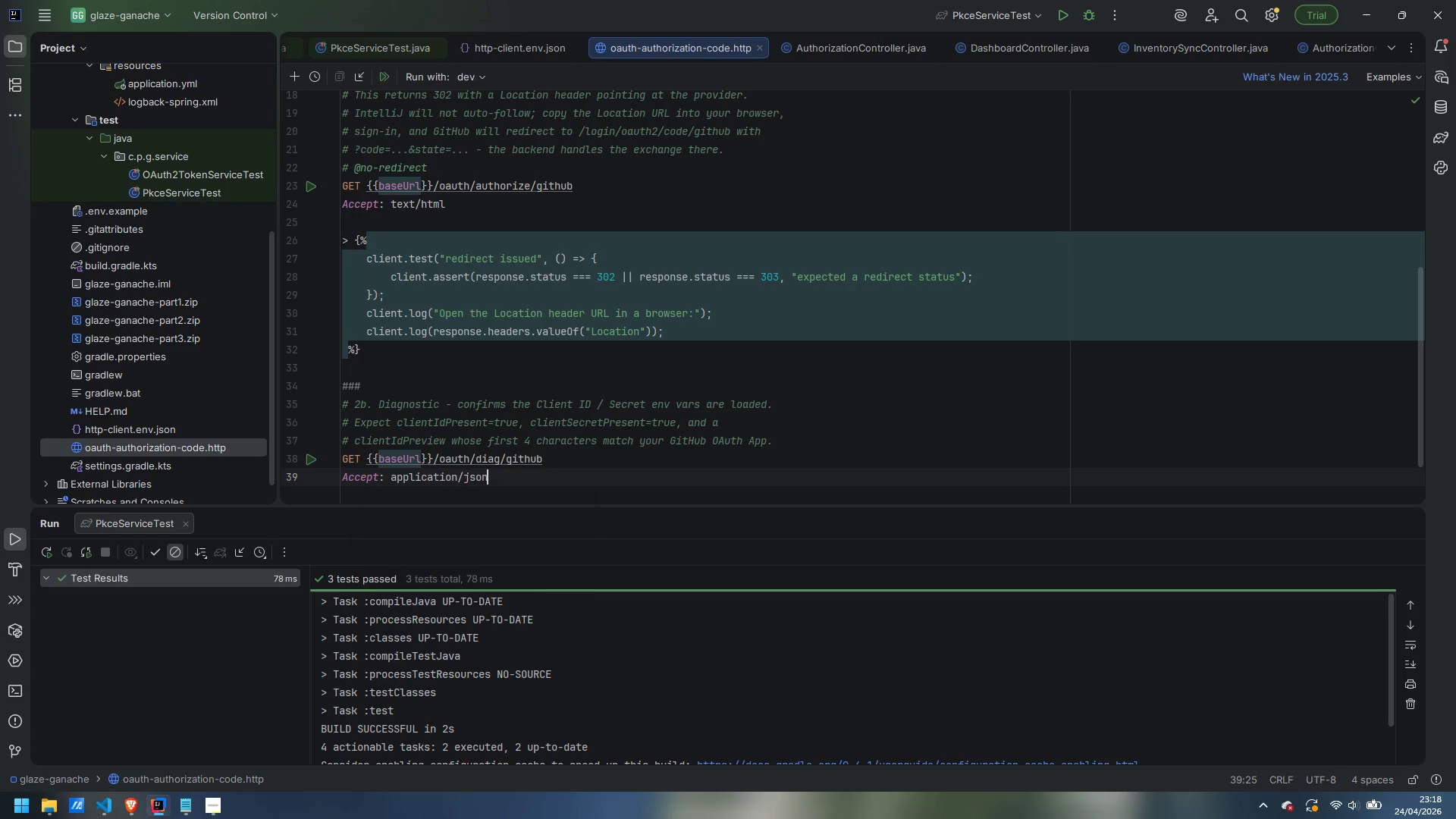 
 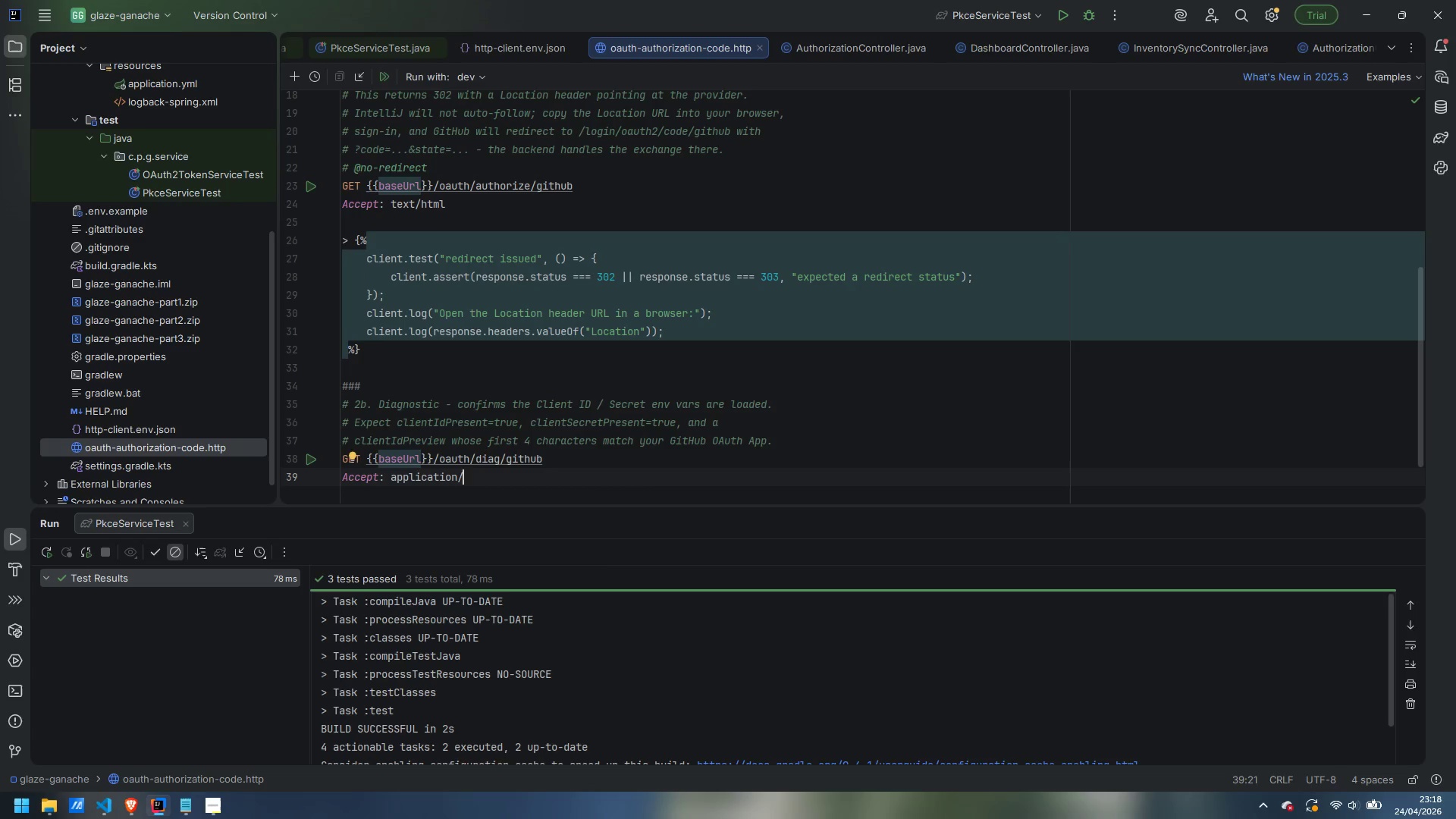 
key(Enter)
 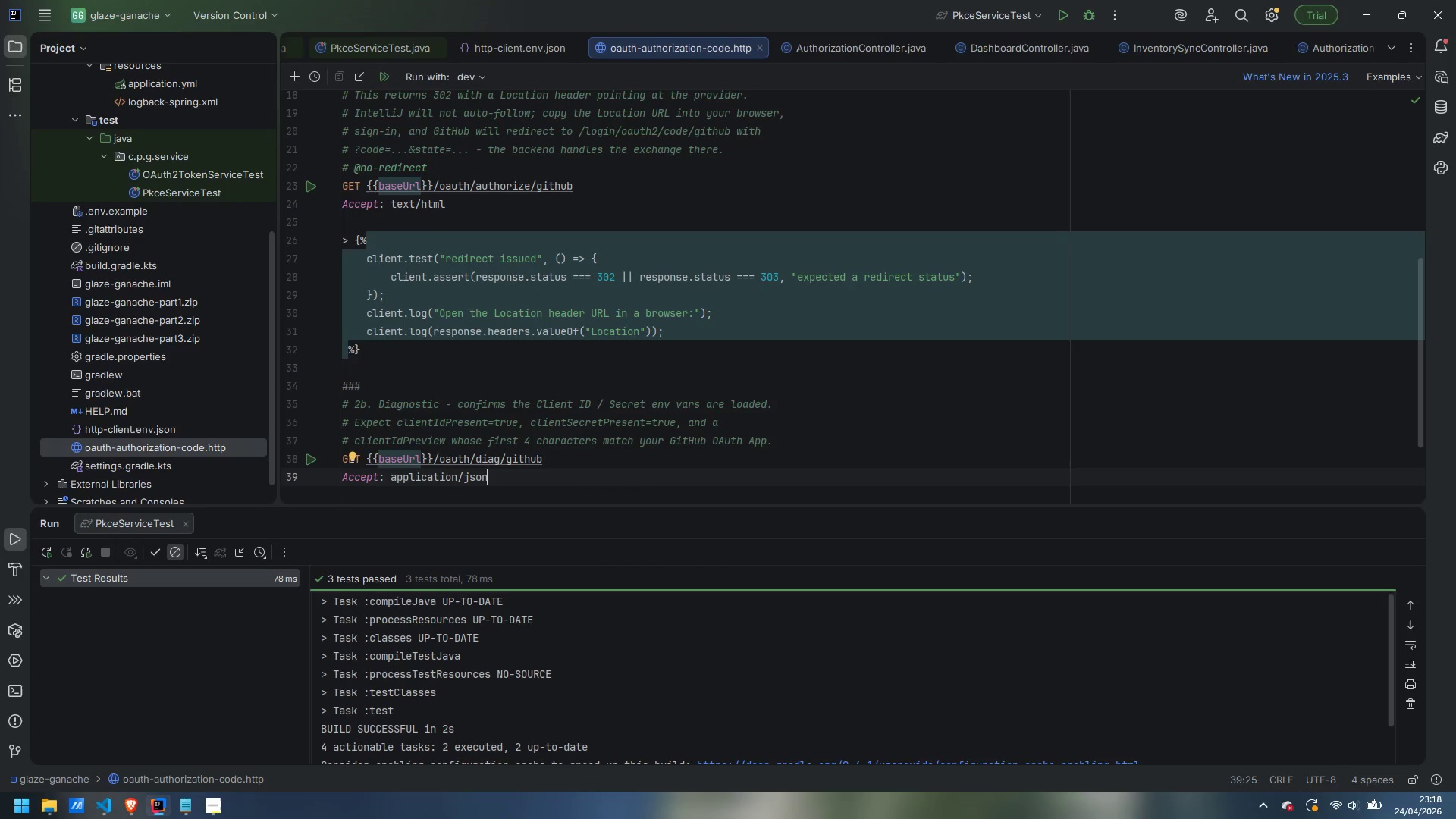 
key(Enter)
 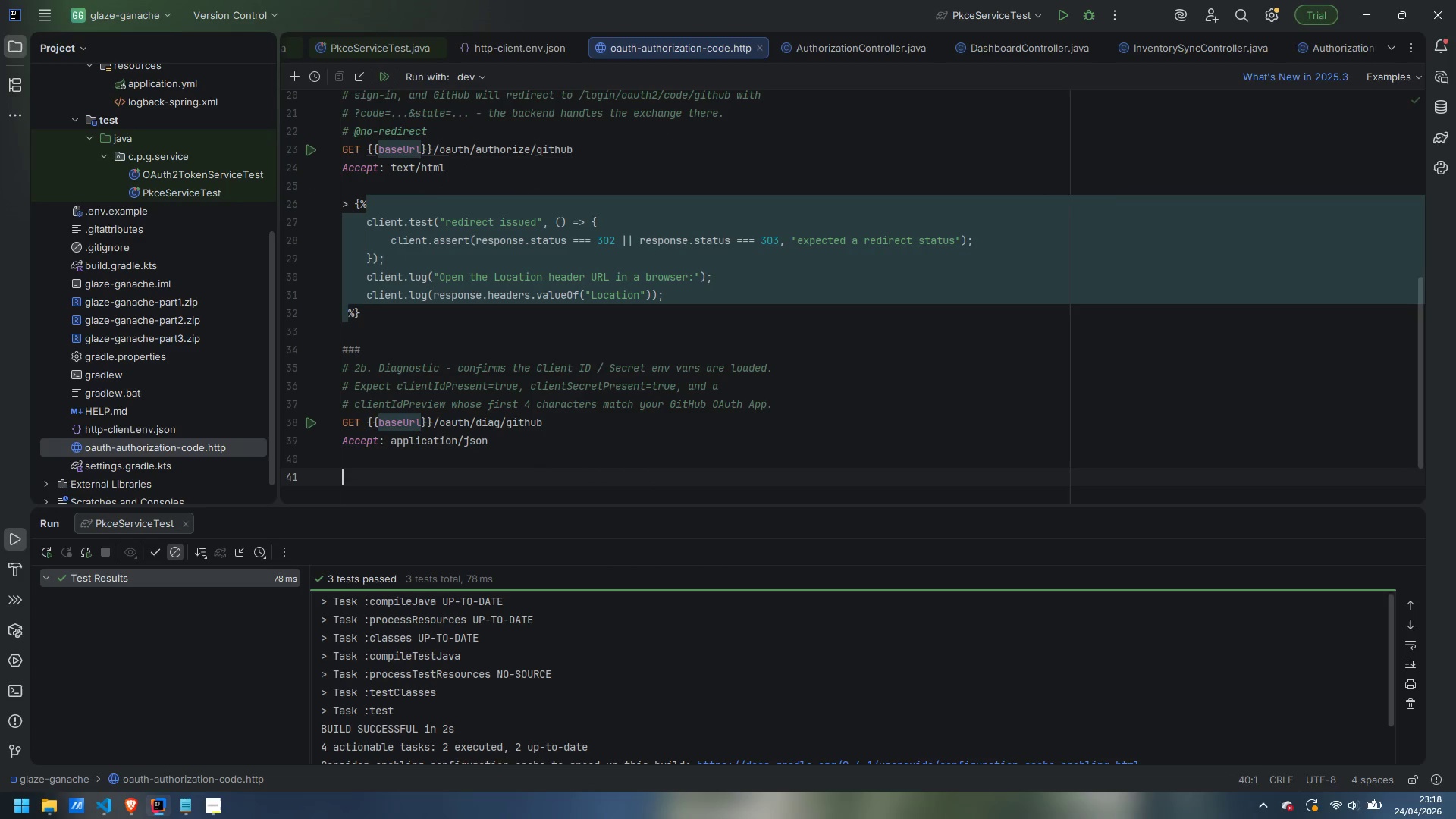 
key(Enter)
 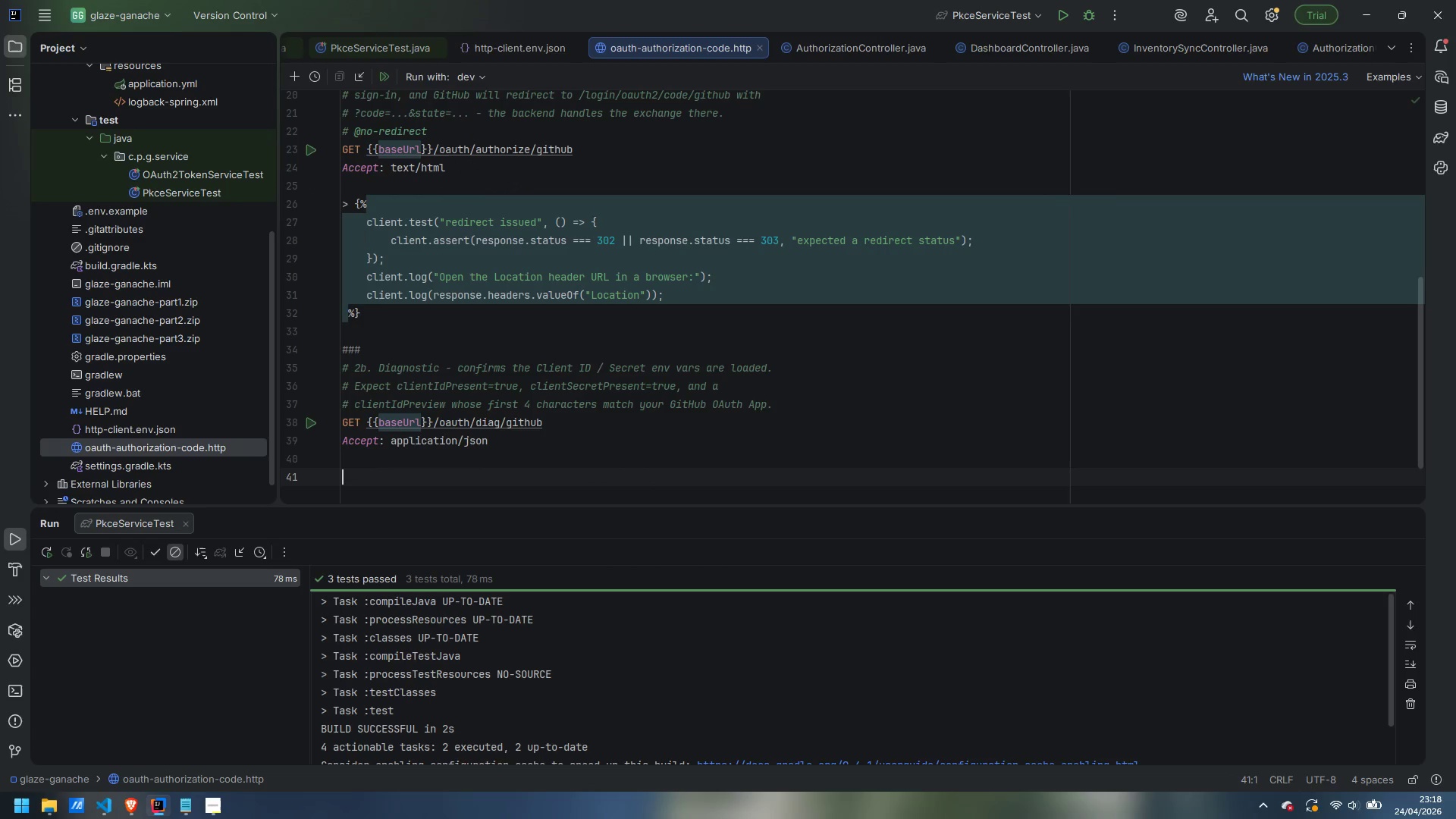 
key(Shift+Period)
 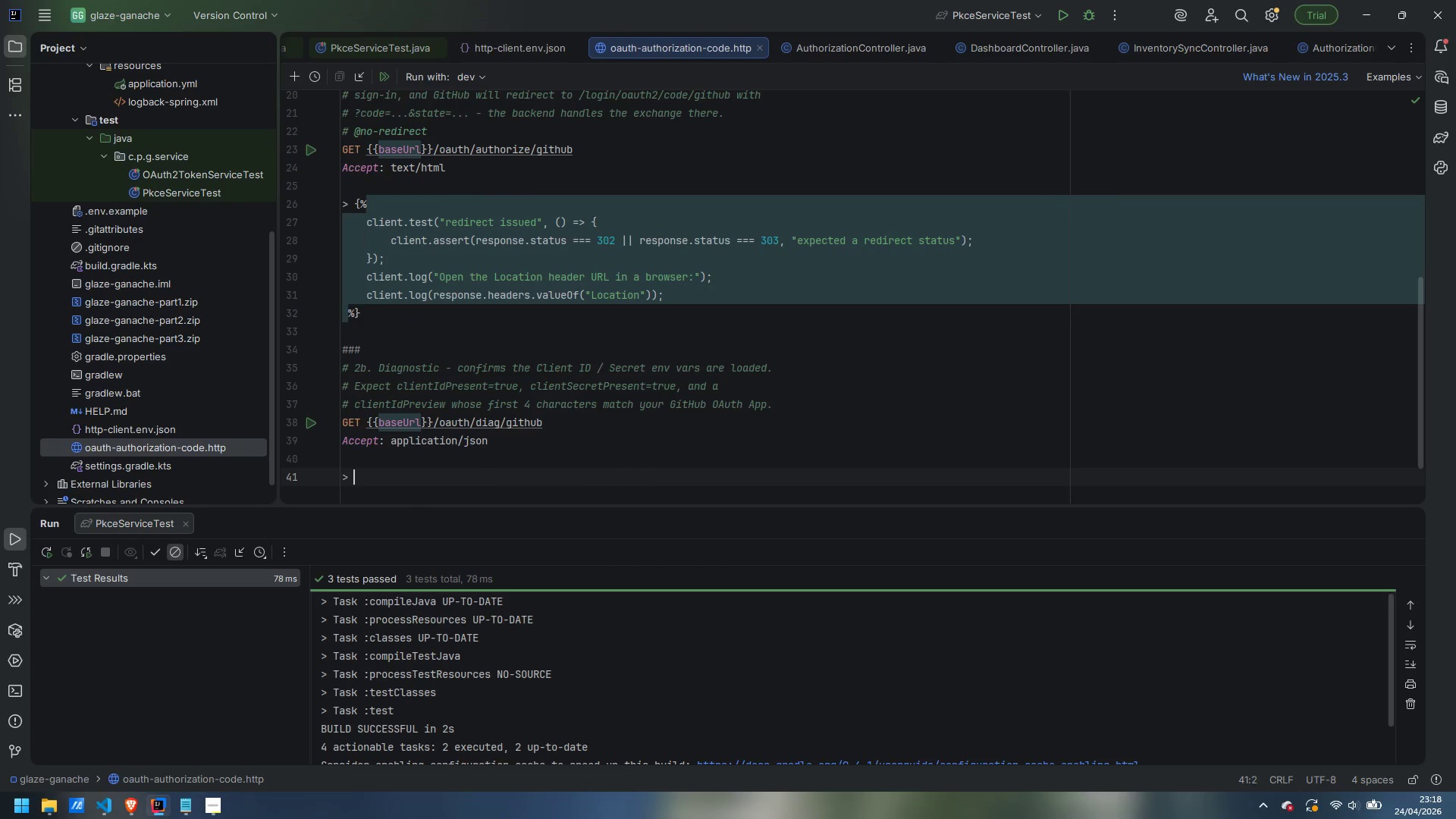 
key(Shift+Space)
 